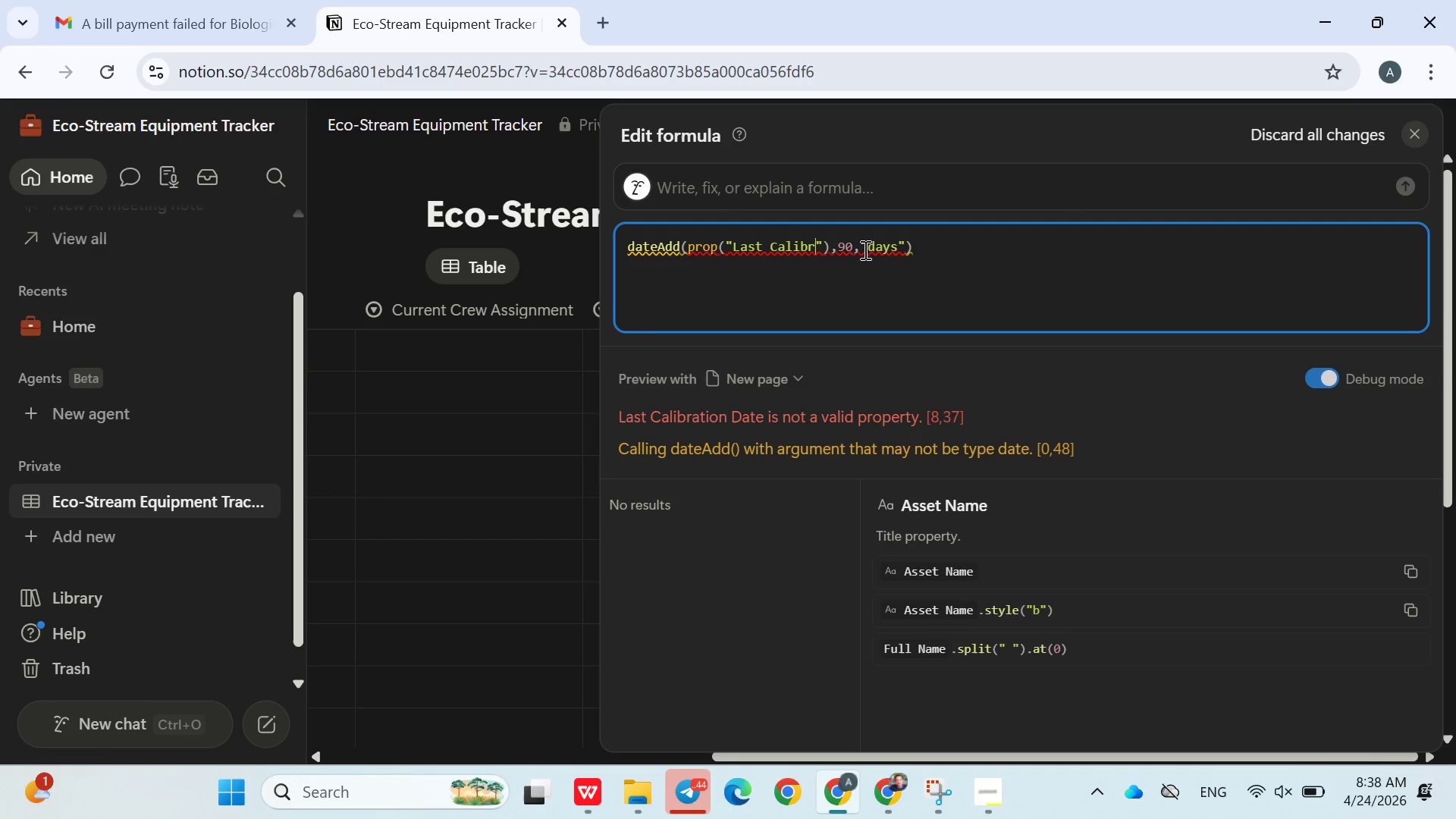 
key(Backspace)
 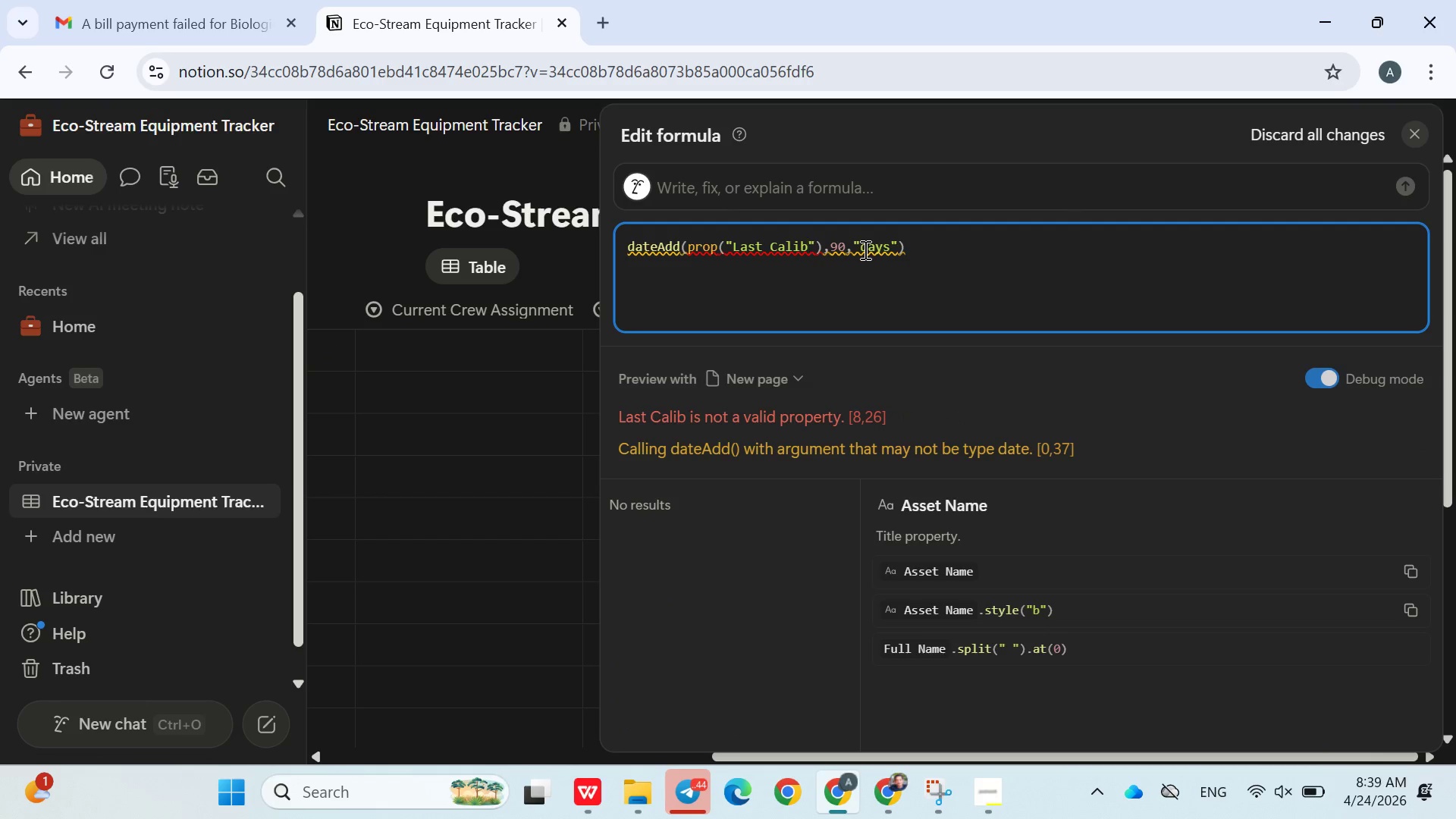 
key(Backspace)
 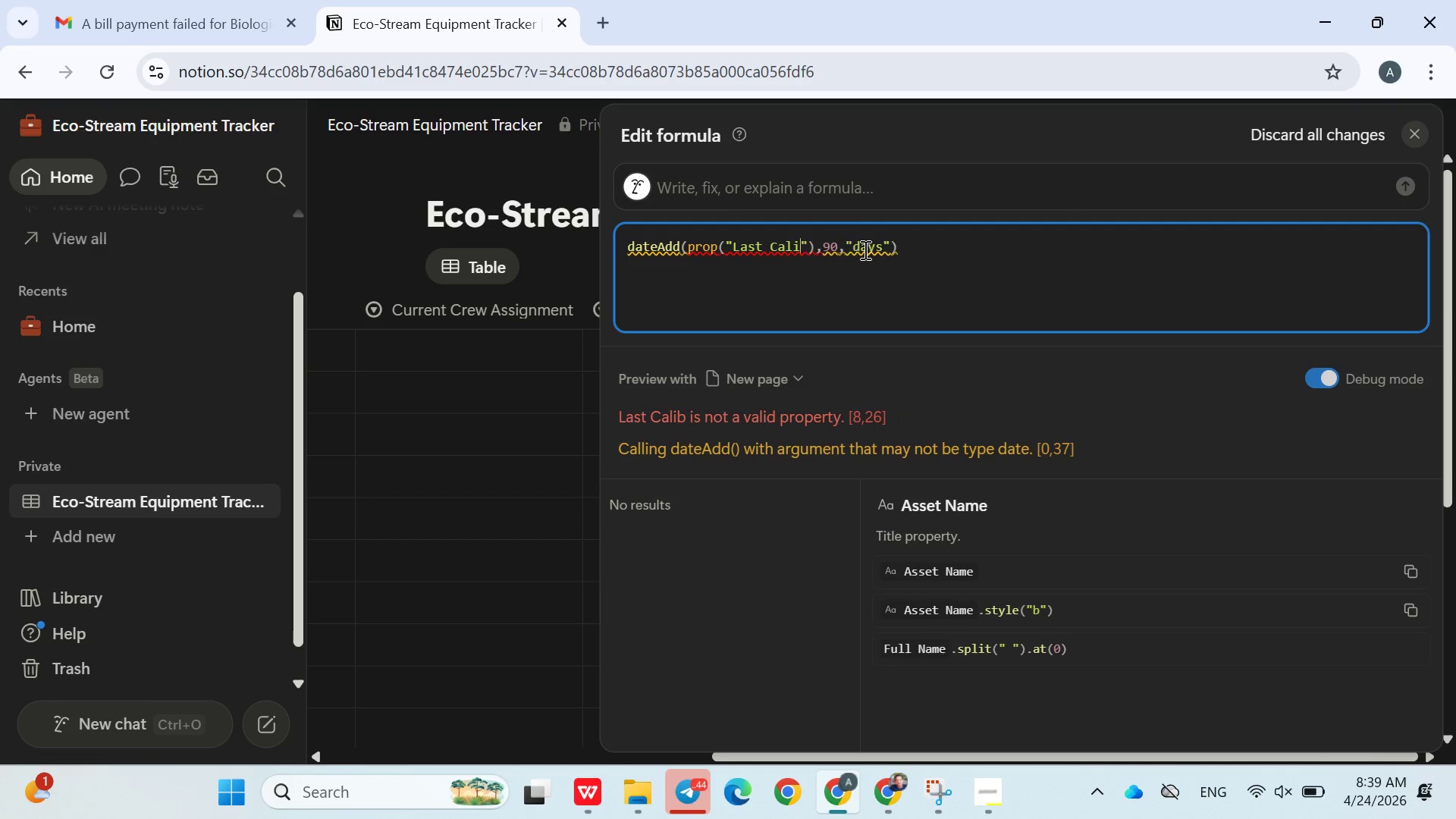 
key(Backspace)
 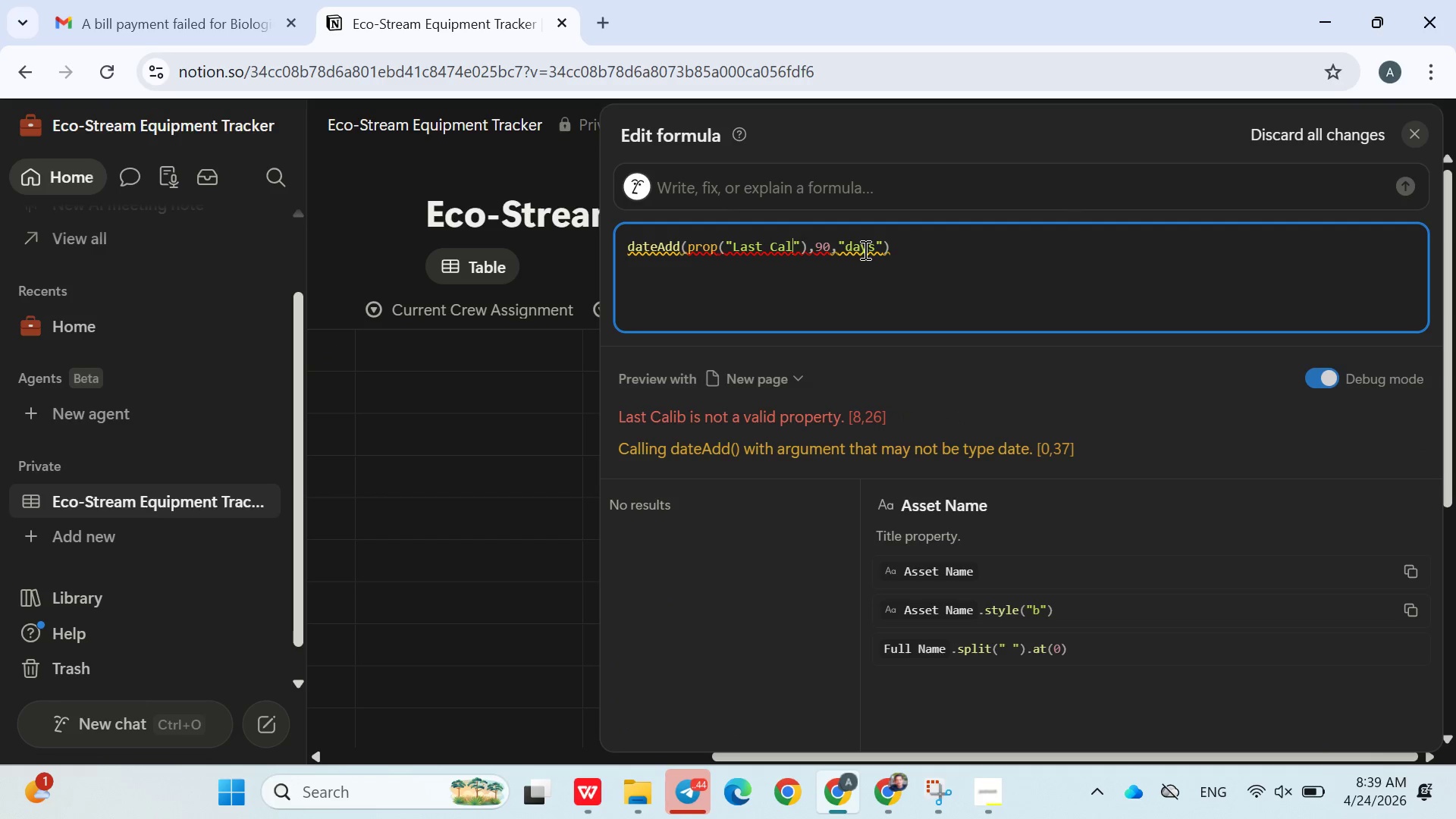 
key(Backspace)
 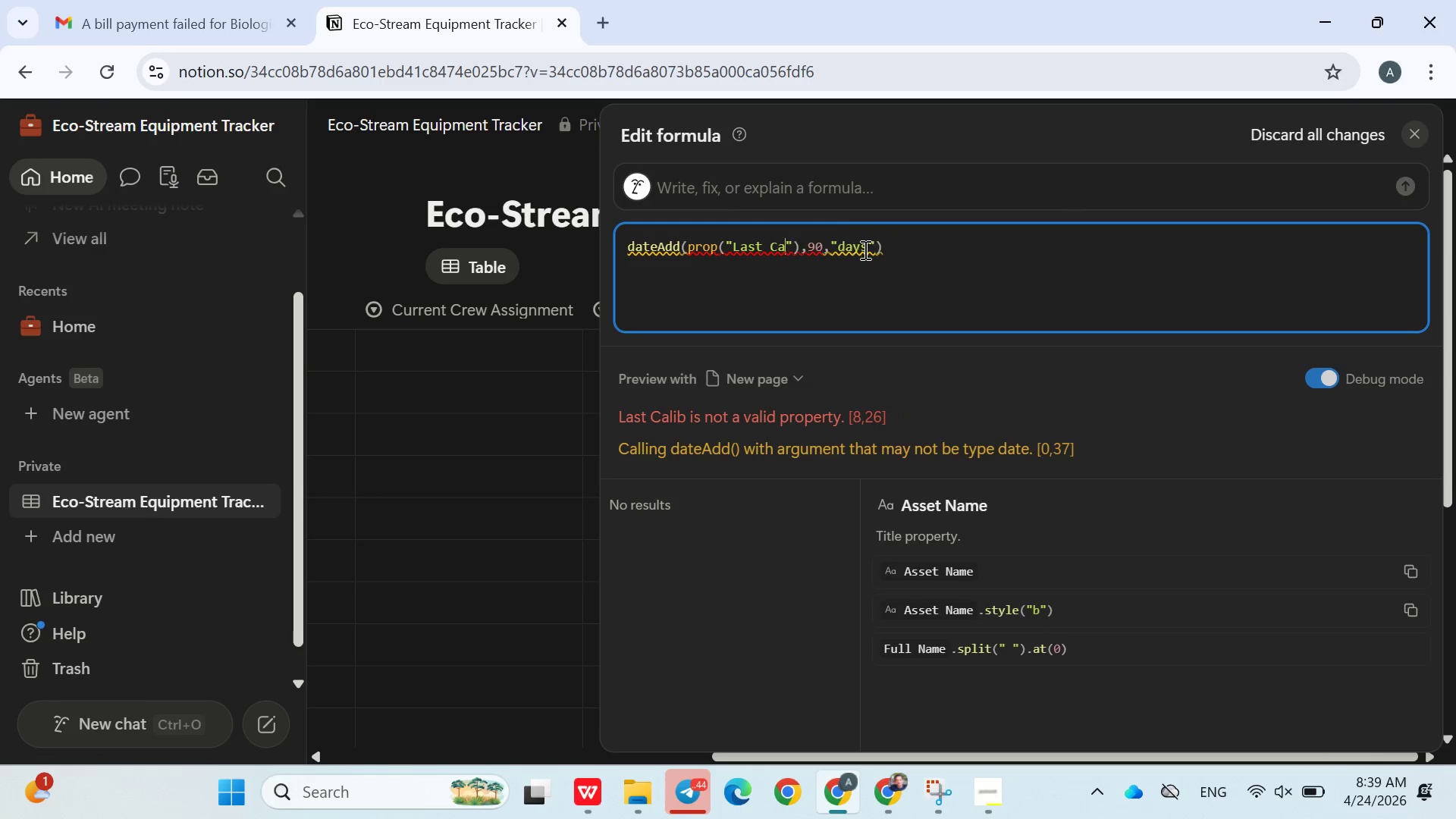 
key(Backspace)
 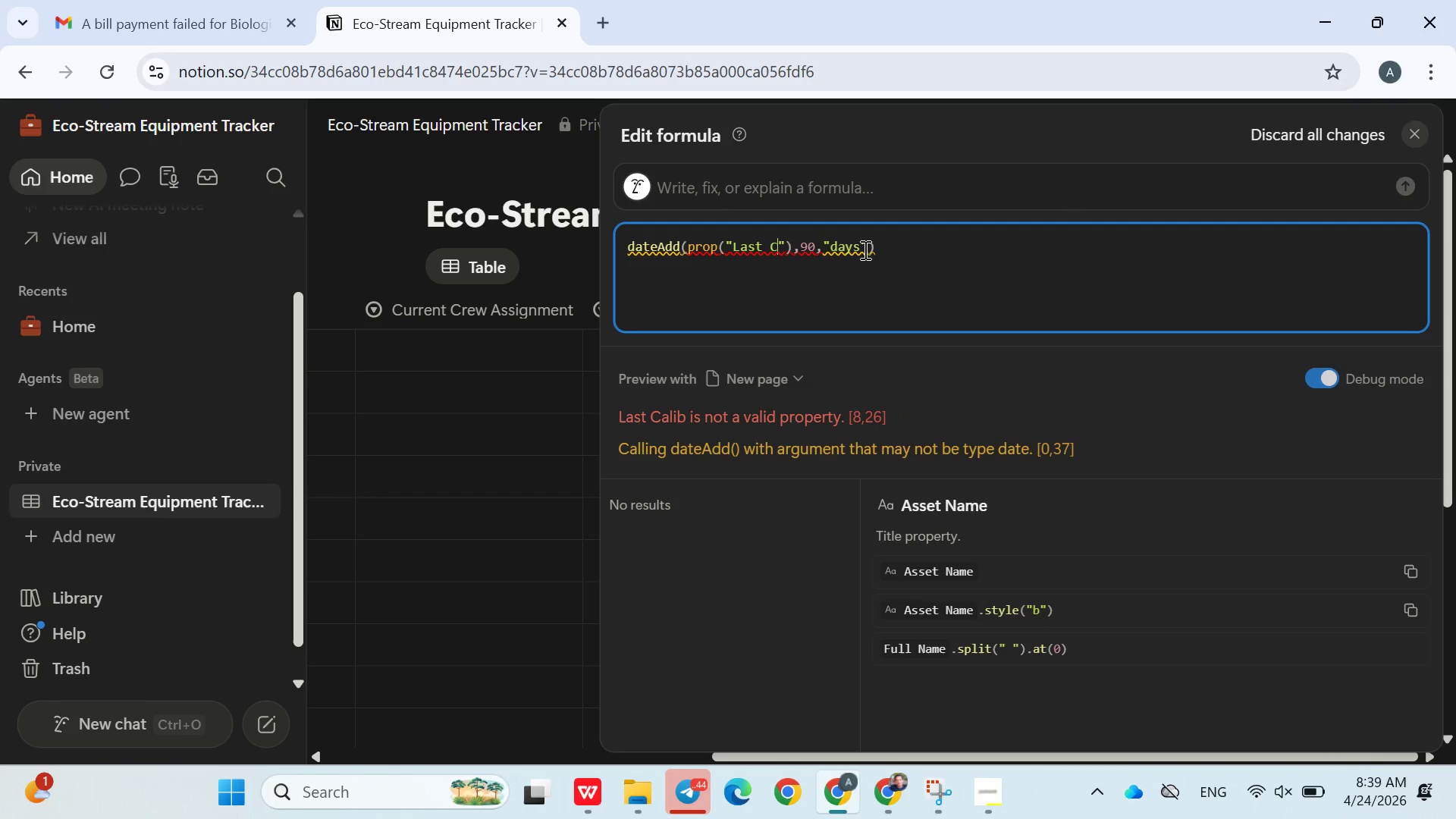 
key(Backspace)
 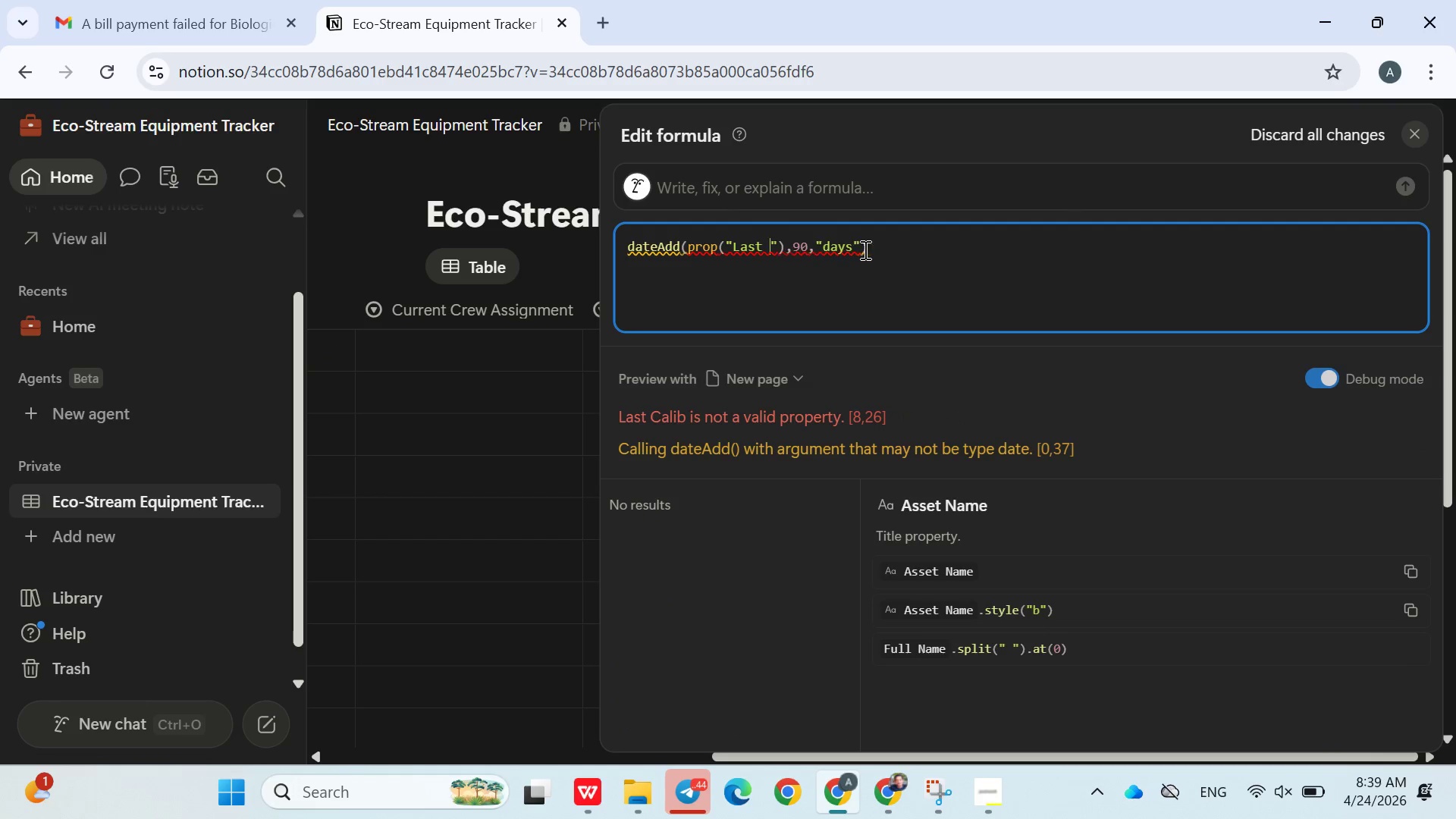 
key(Backspace)
 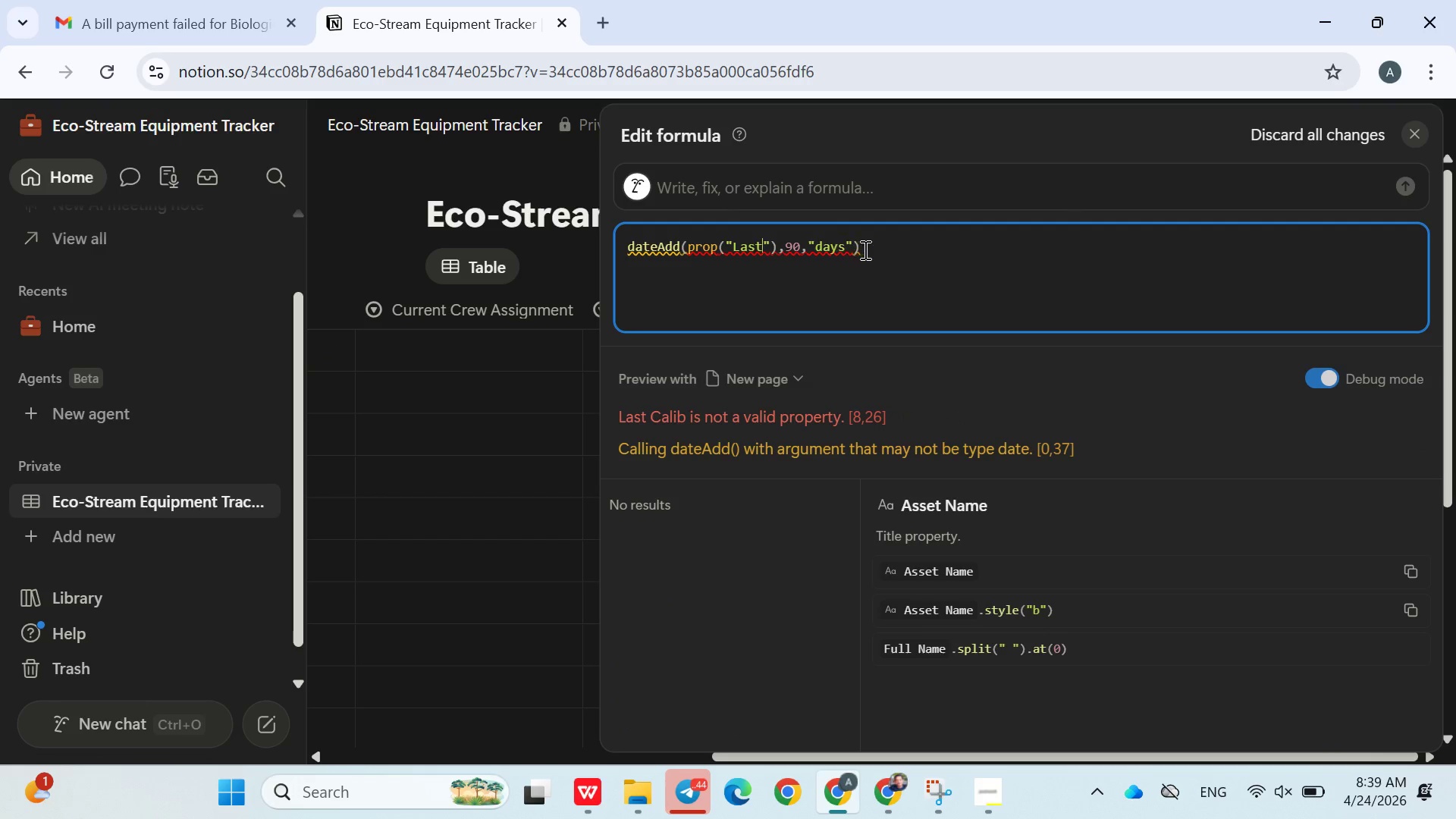 
key(Backspace)
 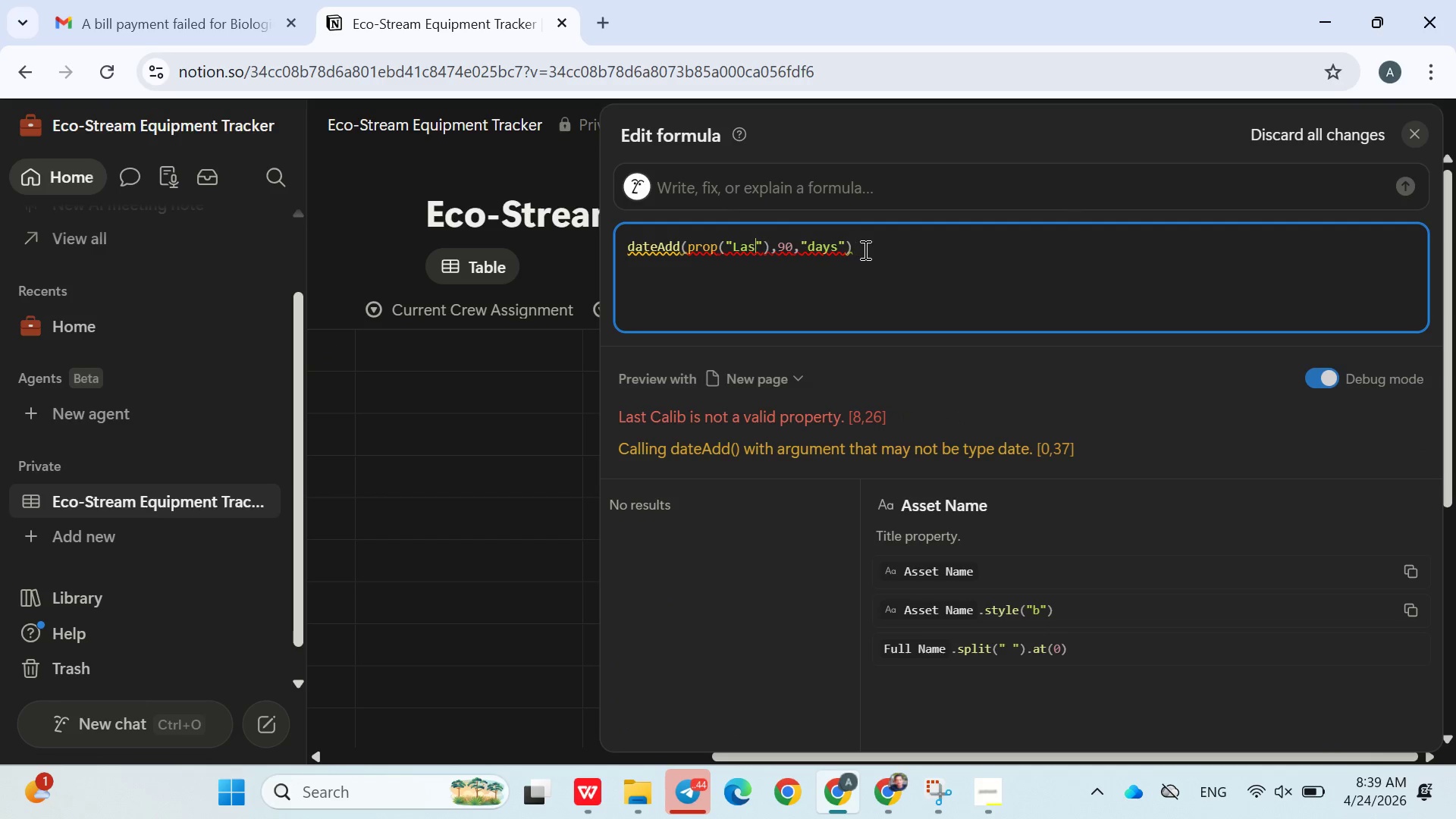 
key(Backspace)
 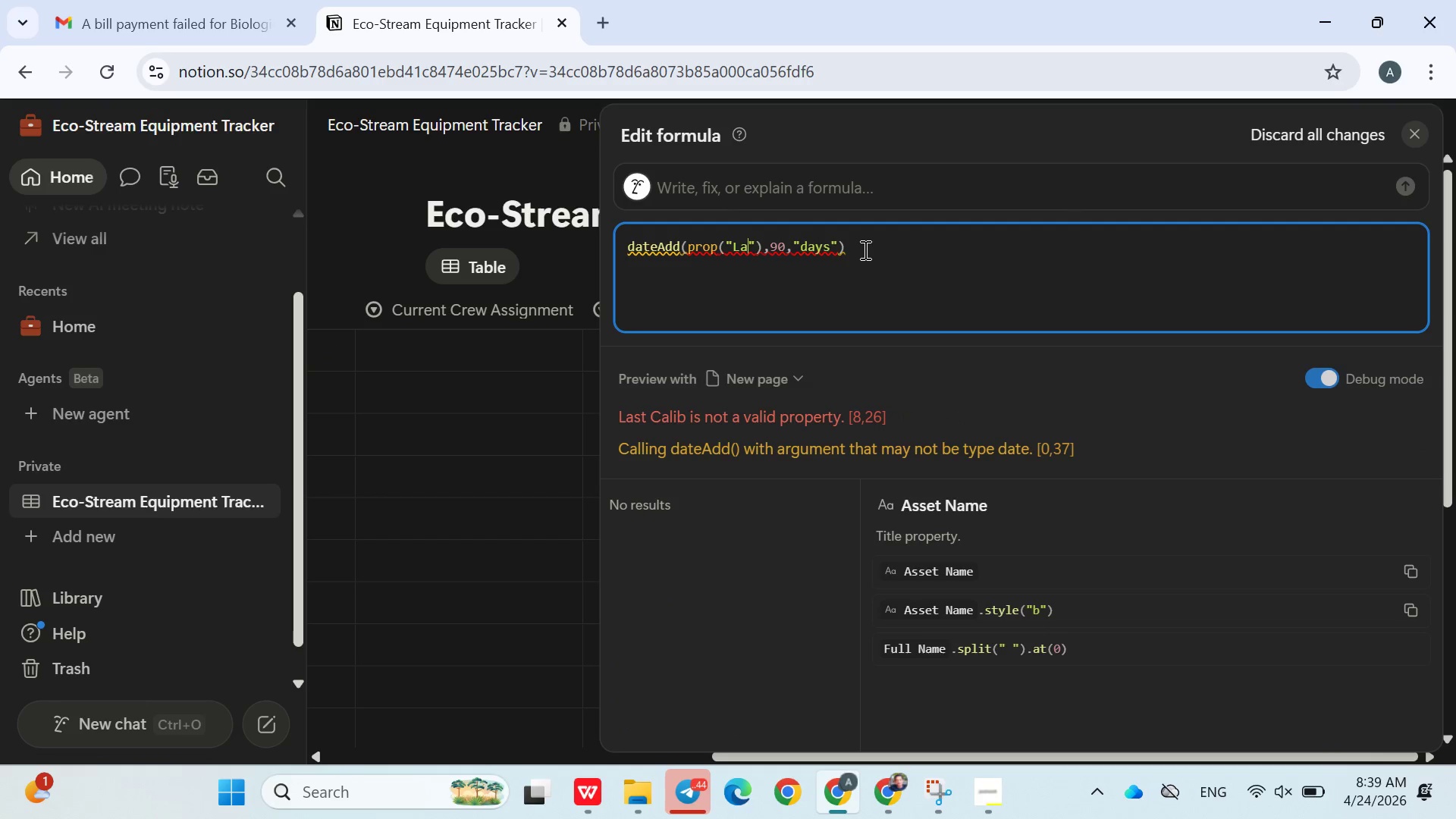 
key(Backspace)
 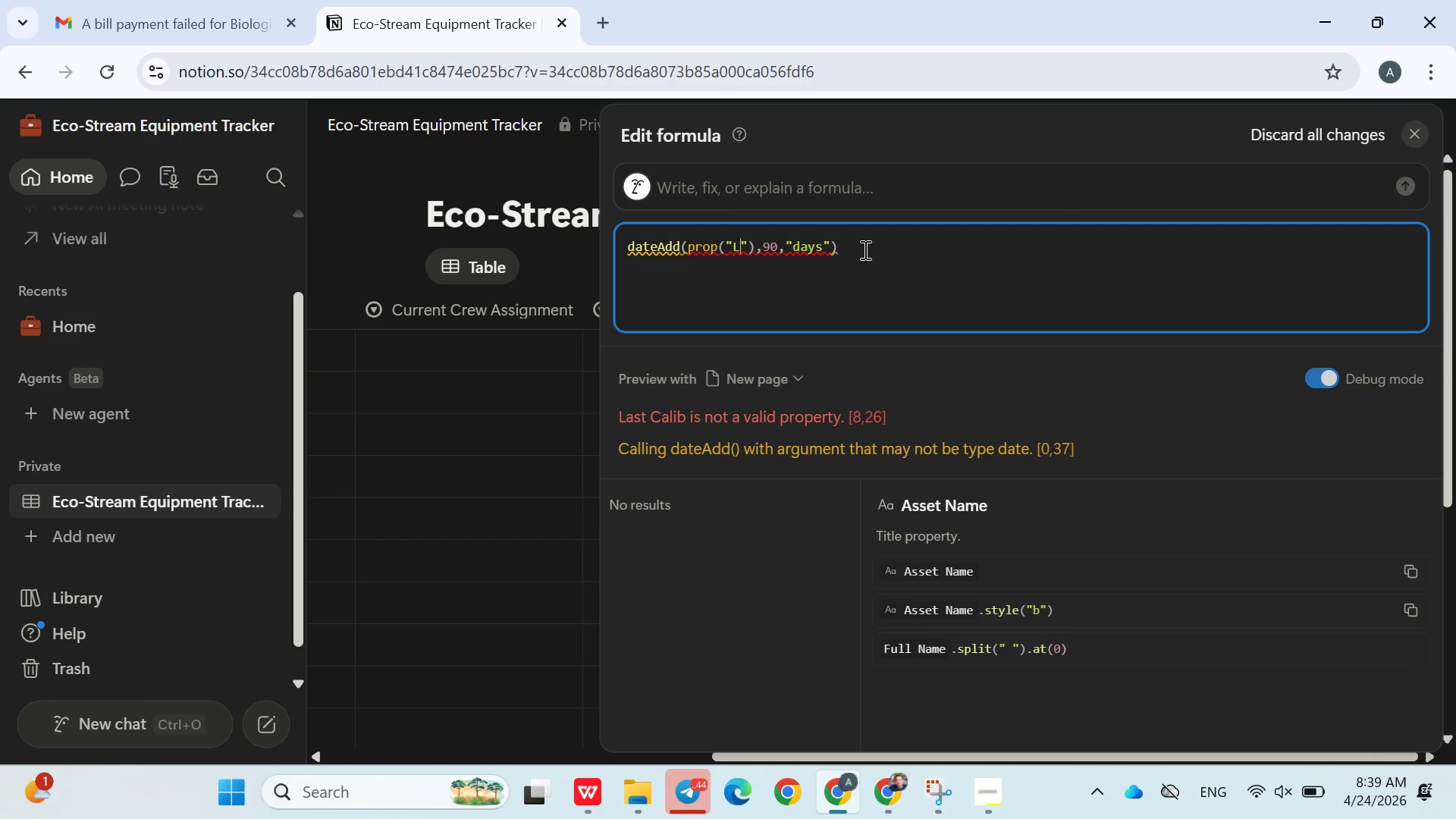 
key(Backspace)
 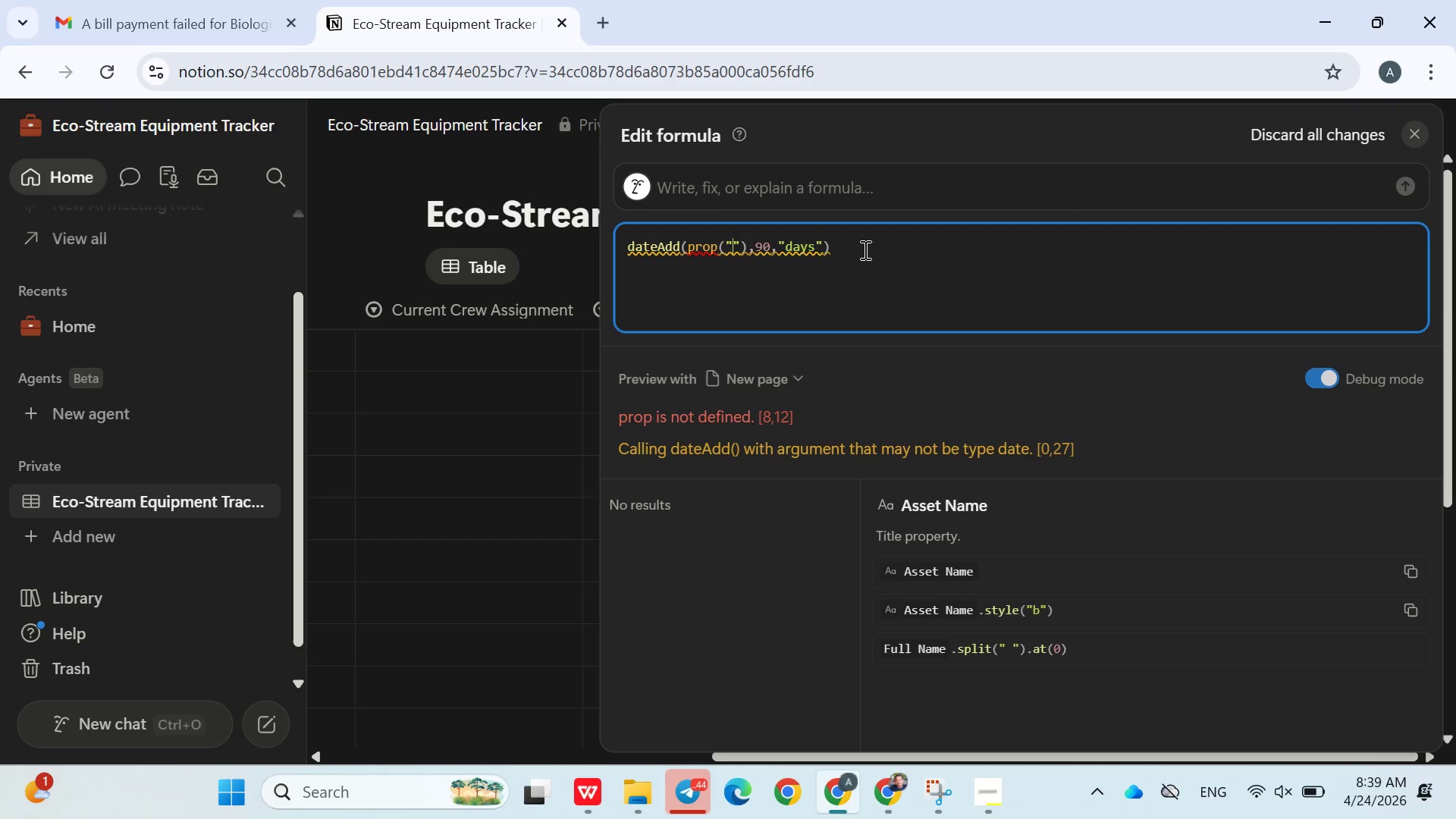 
key(Control+ControlLeft)
 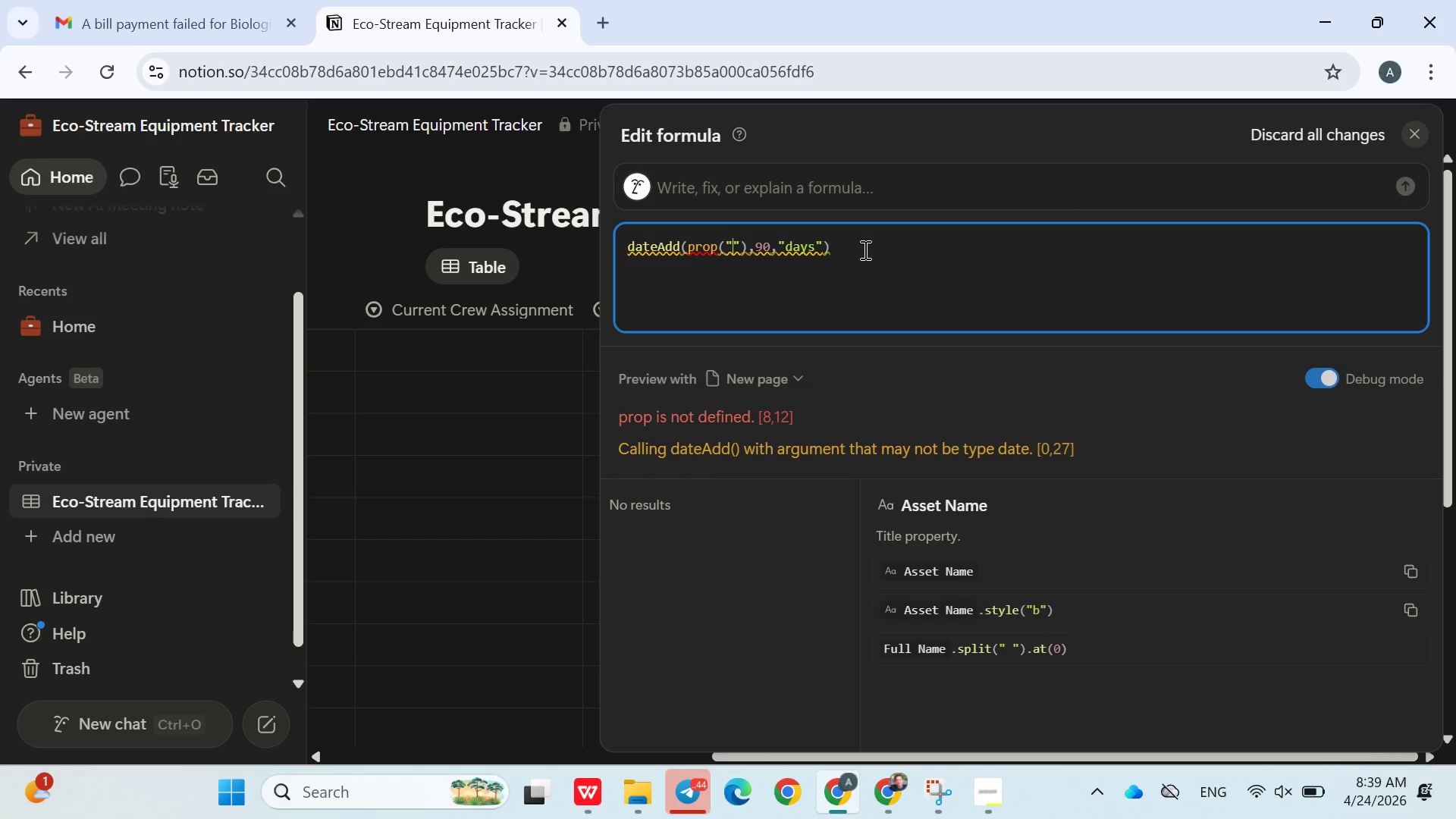 
key(Control+V)
 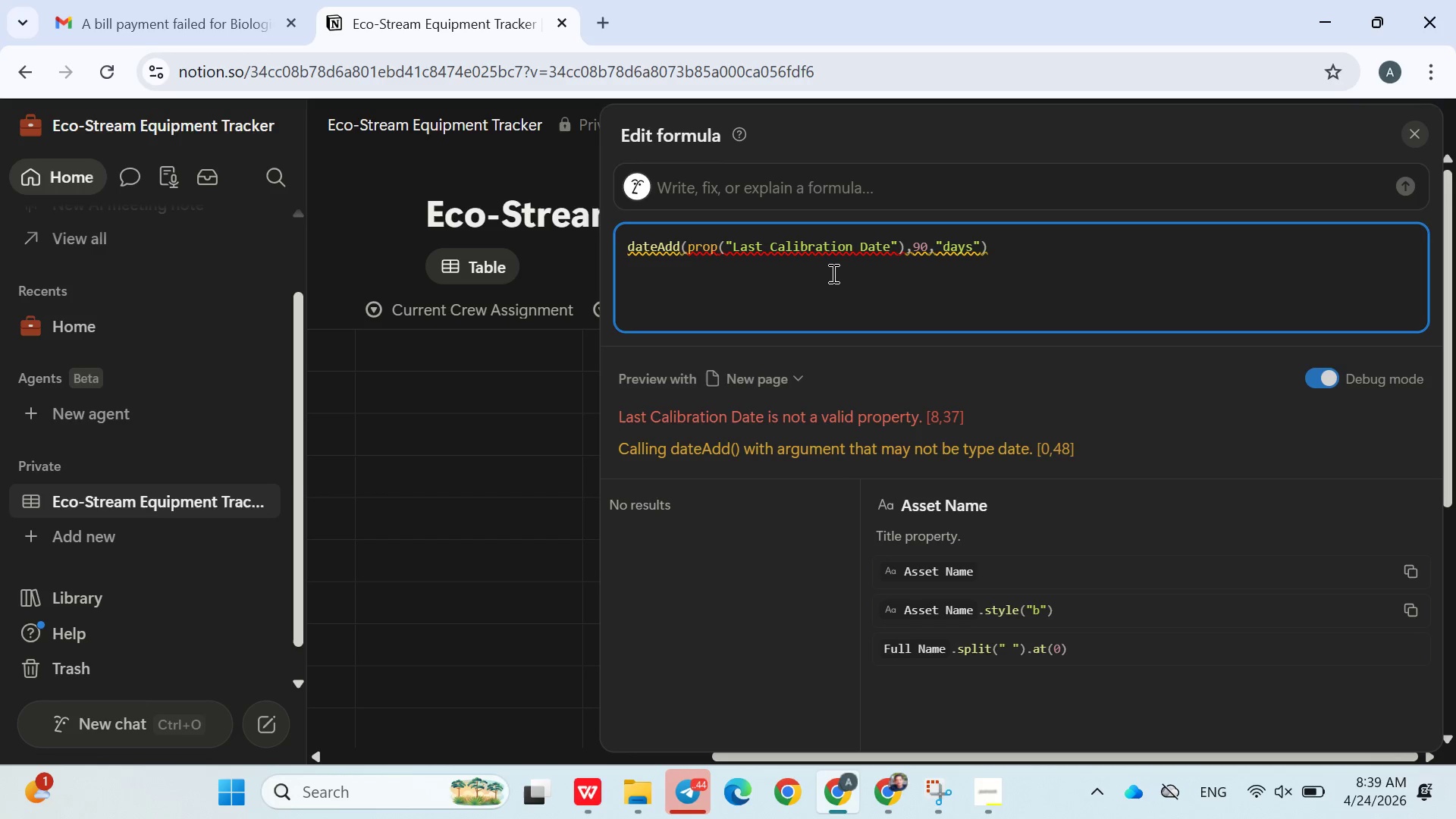 
wait(6.24)
 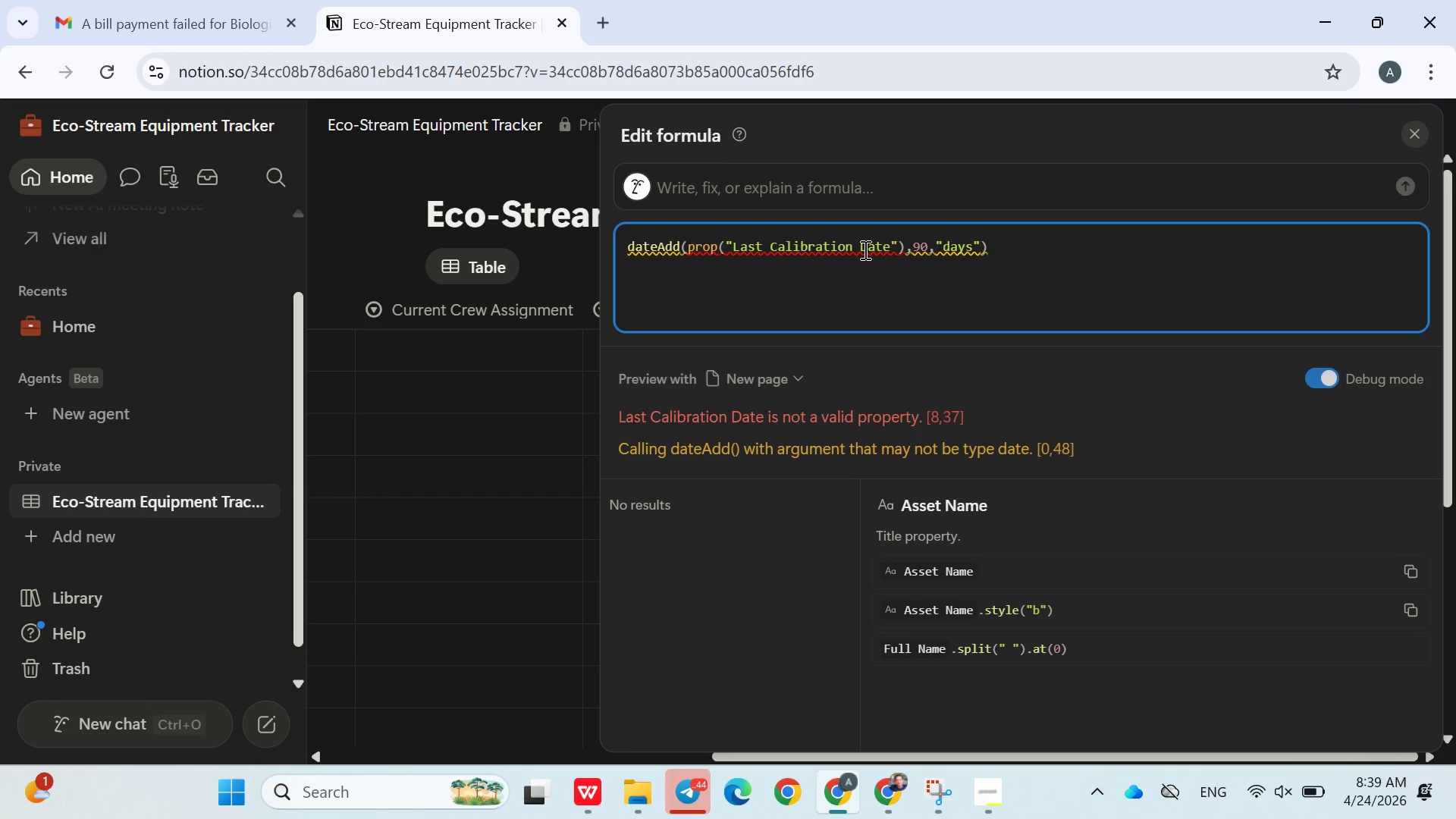 
left_click([557, 289])
 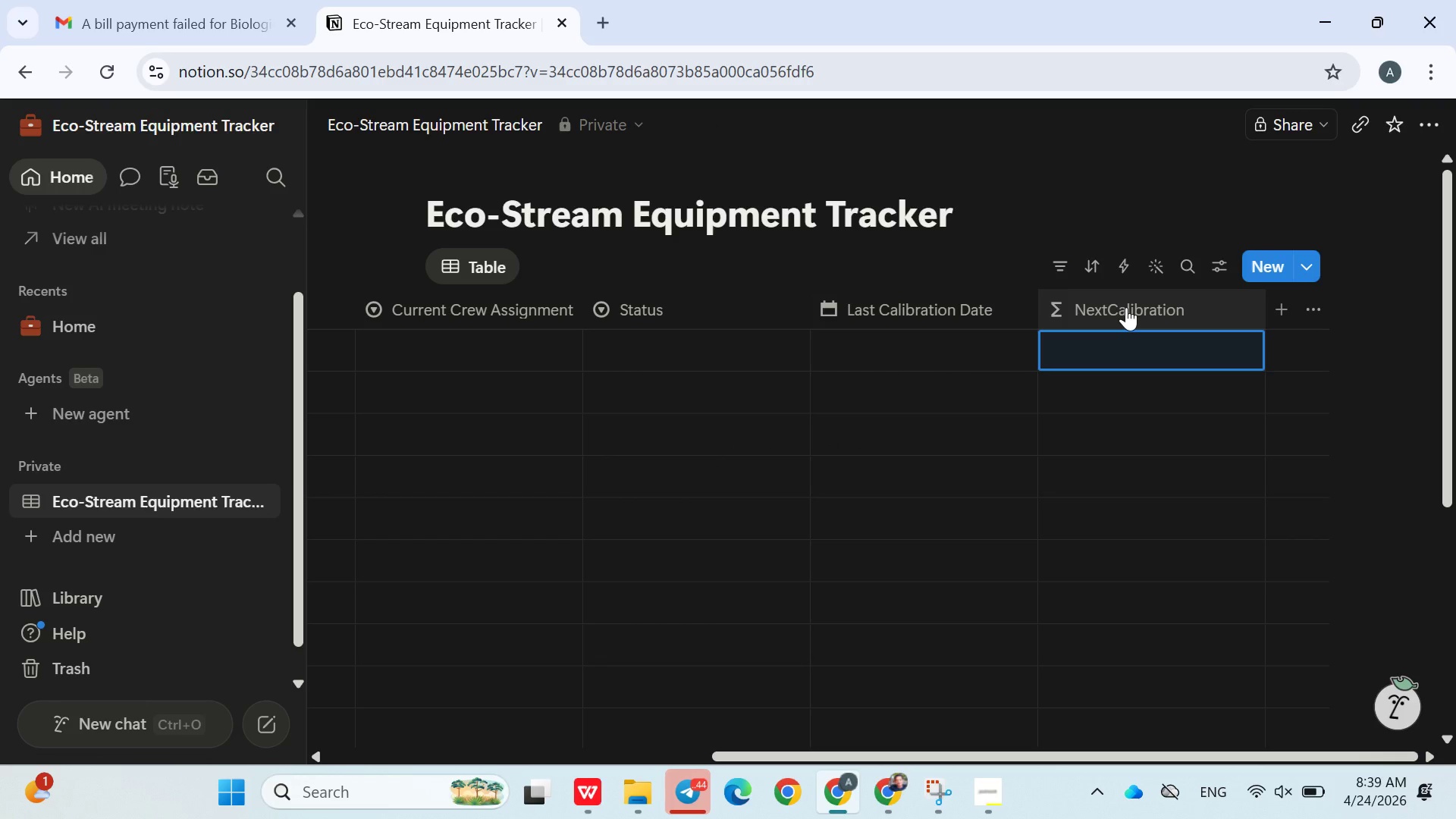 
left_click([1116, 330])
 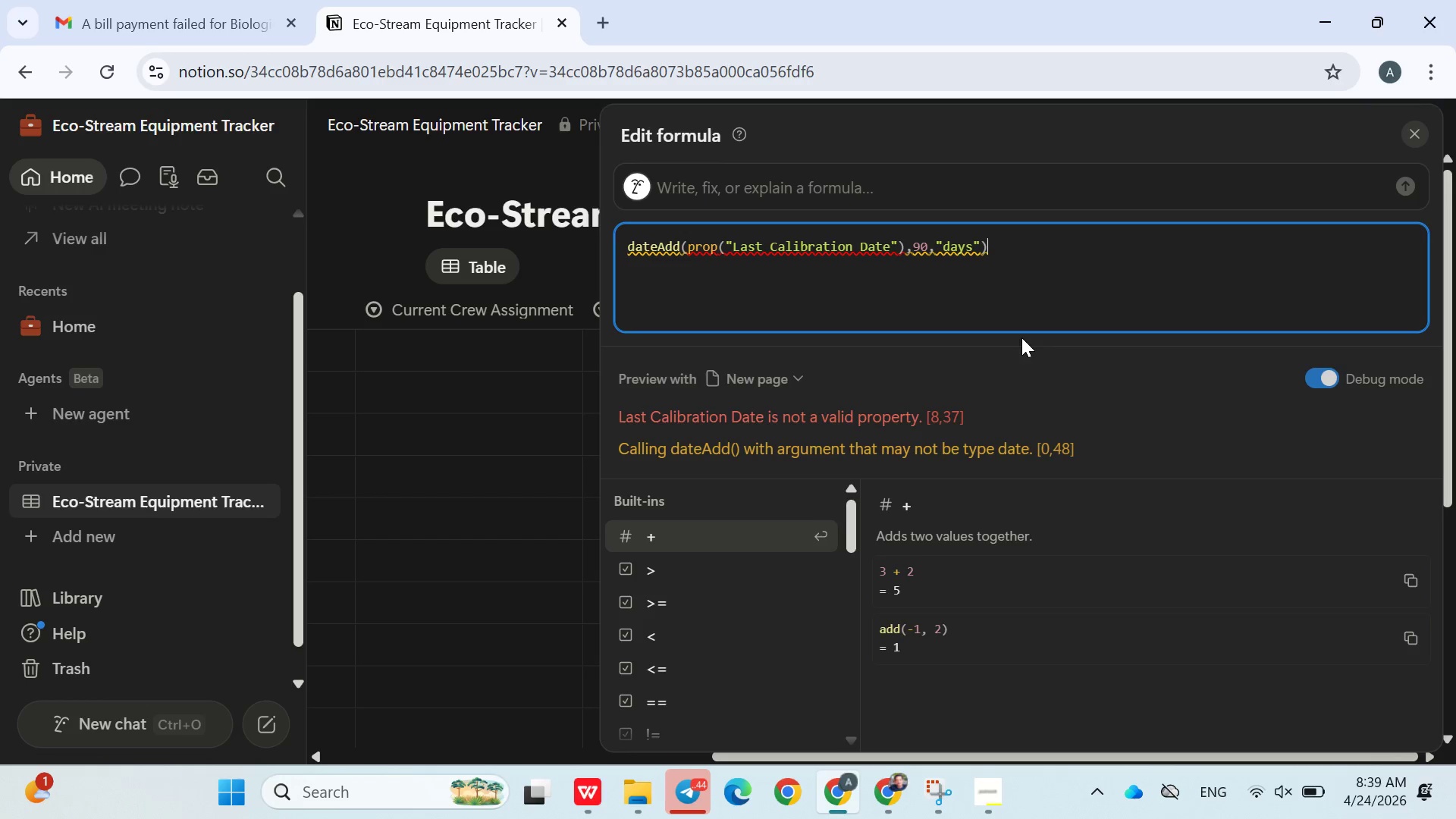 
wait(19.56)
 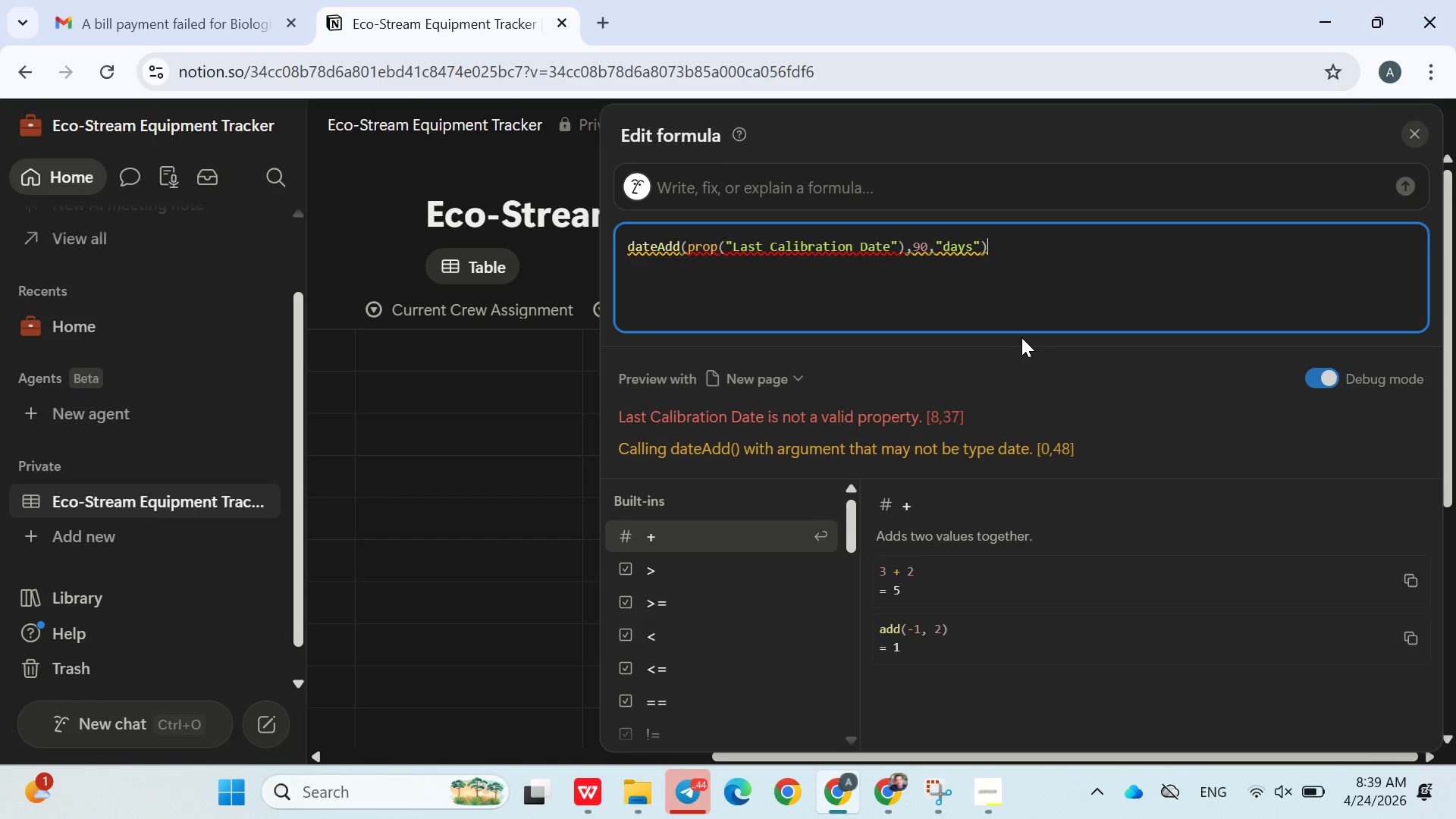 
left_click([843, 781])
 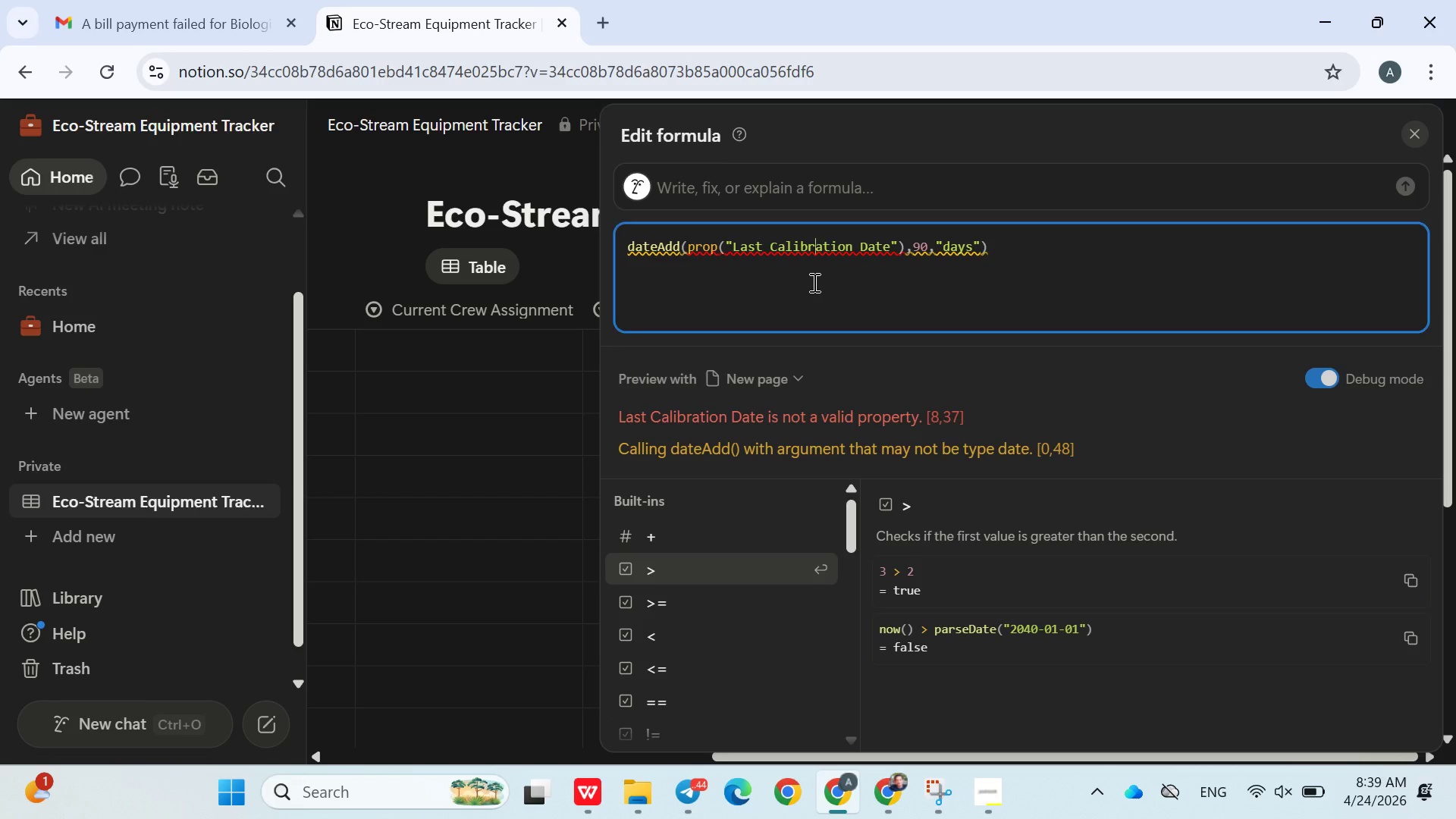 
key(Control+A)
 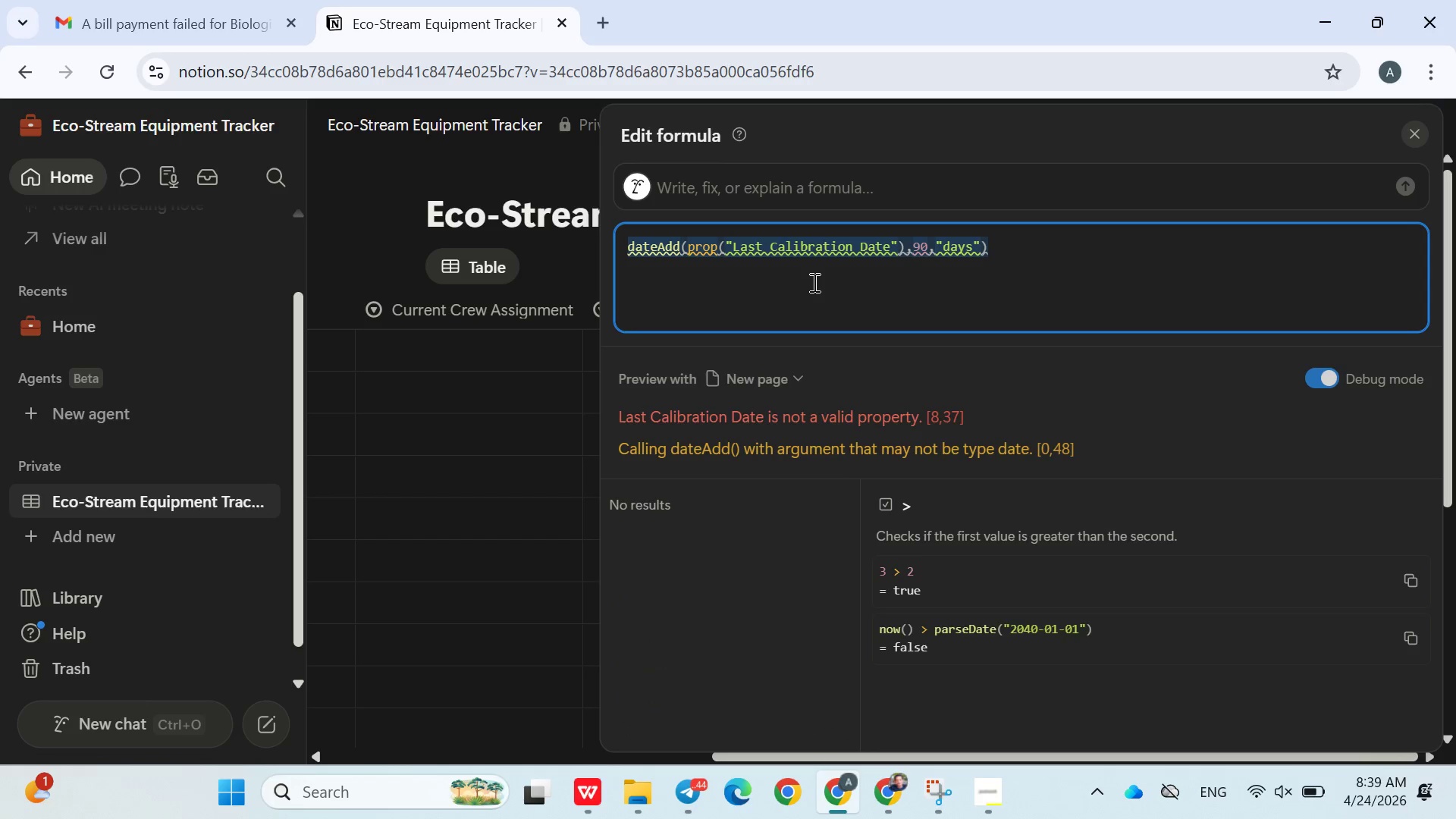 
key(Control+V)
 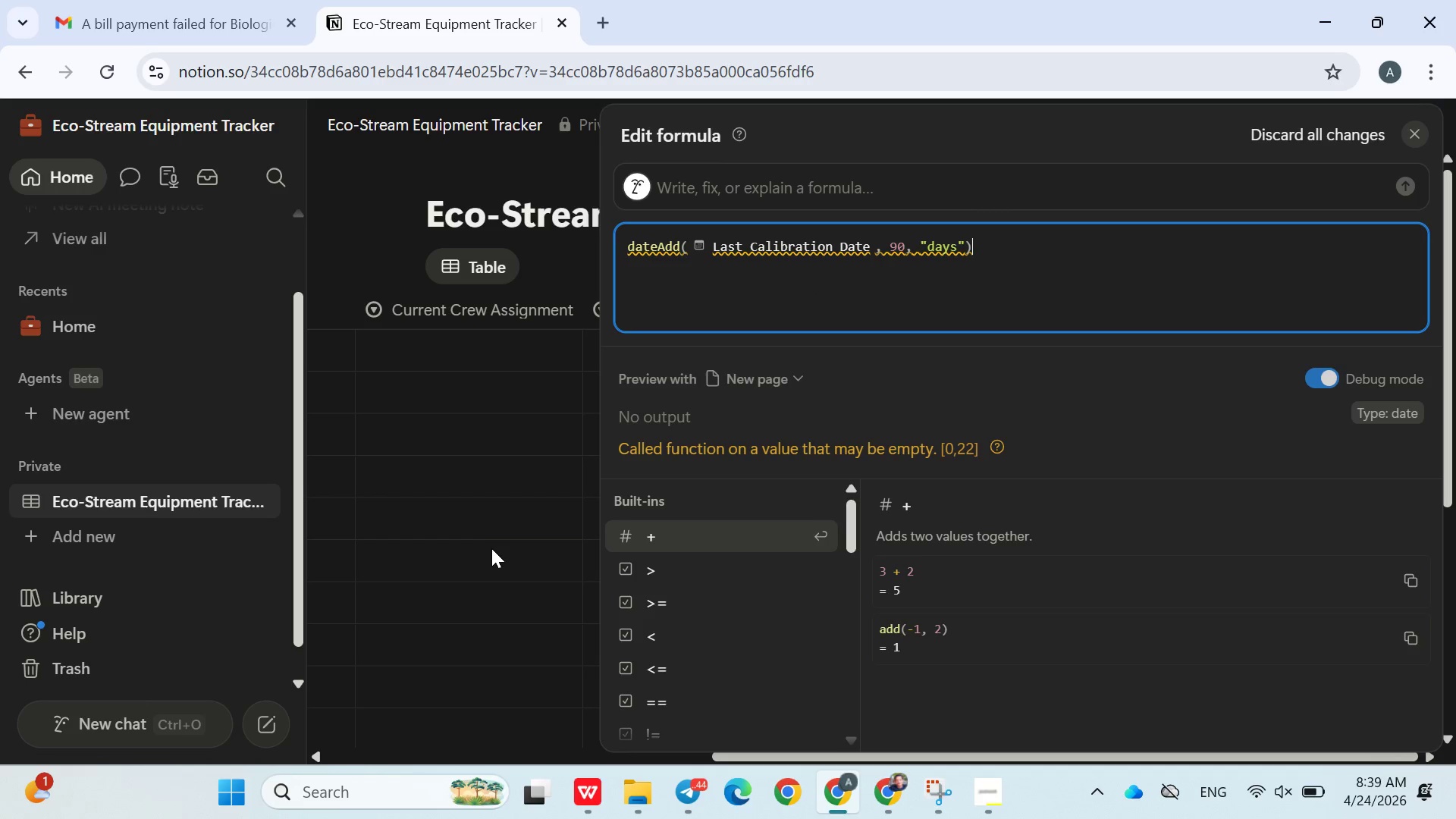 
left_click([511, 545])
 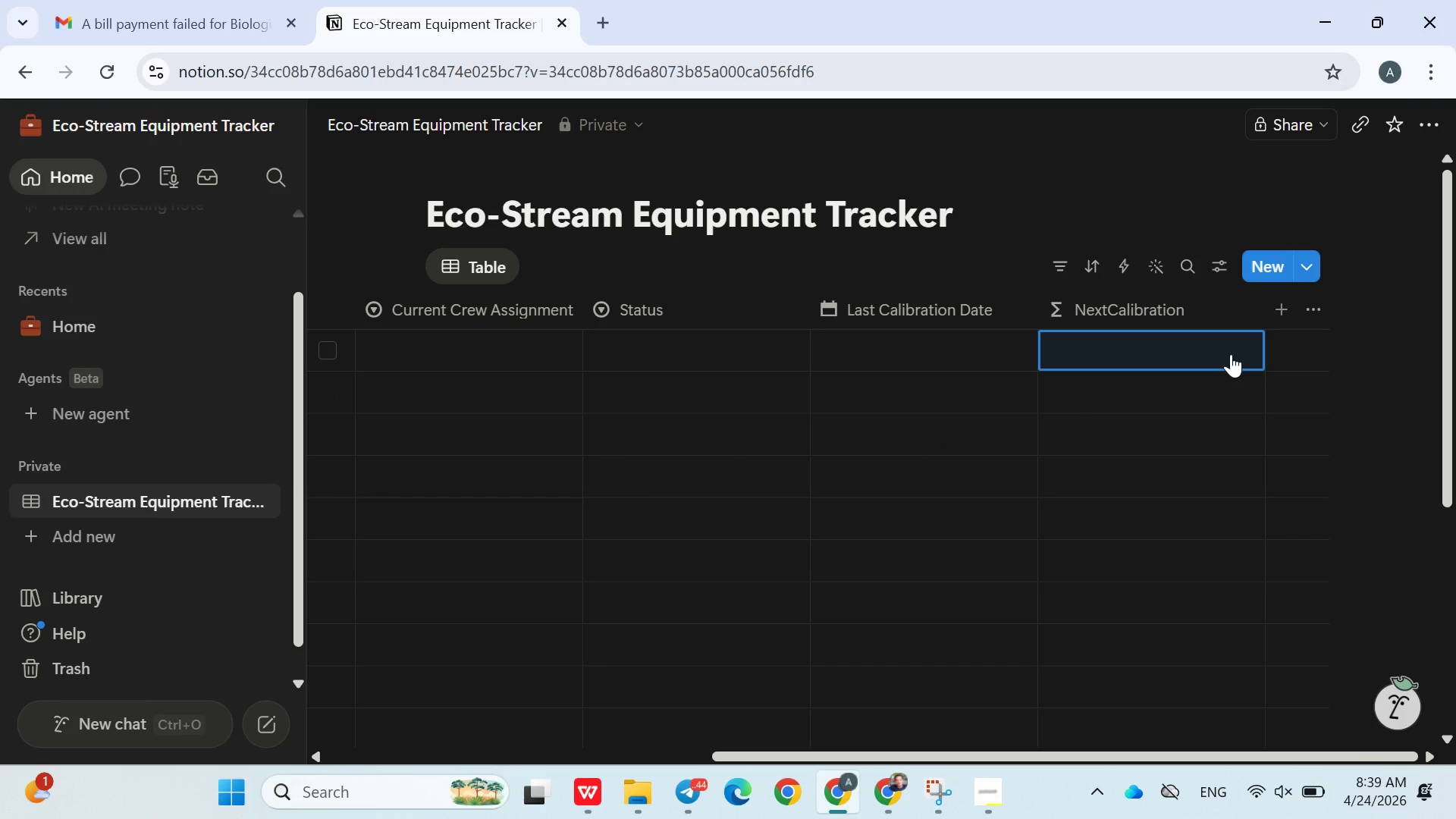 
wait(11.77)
 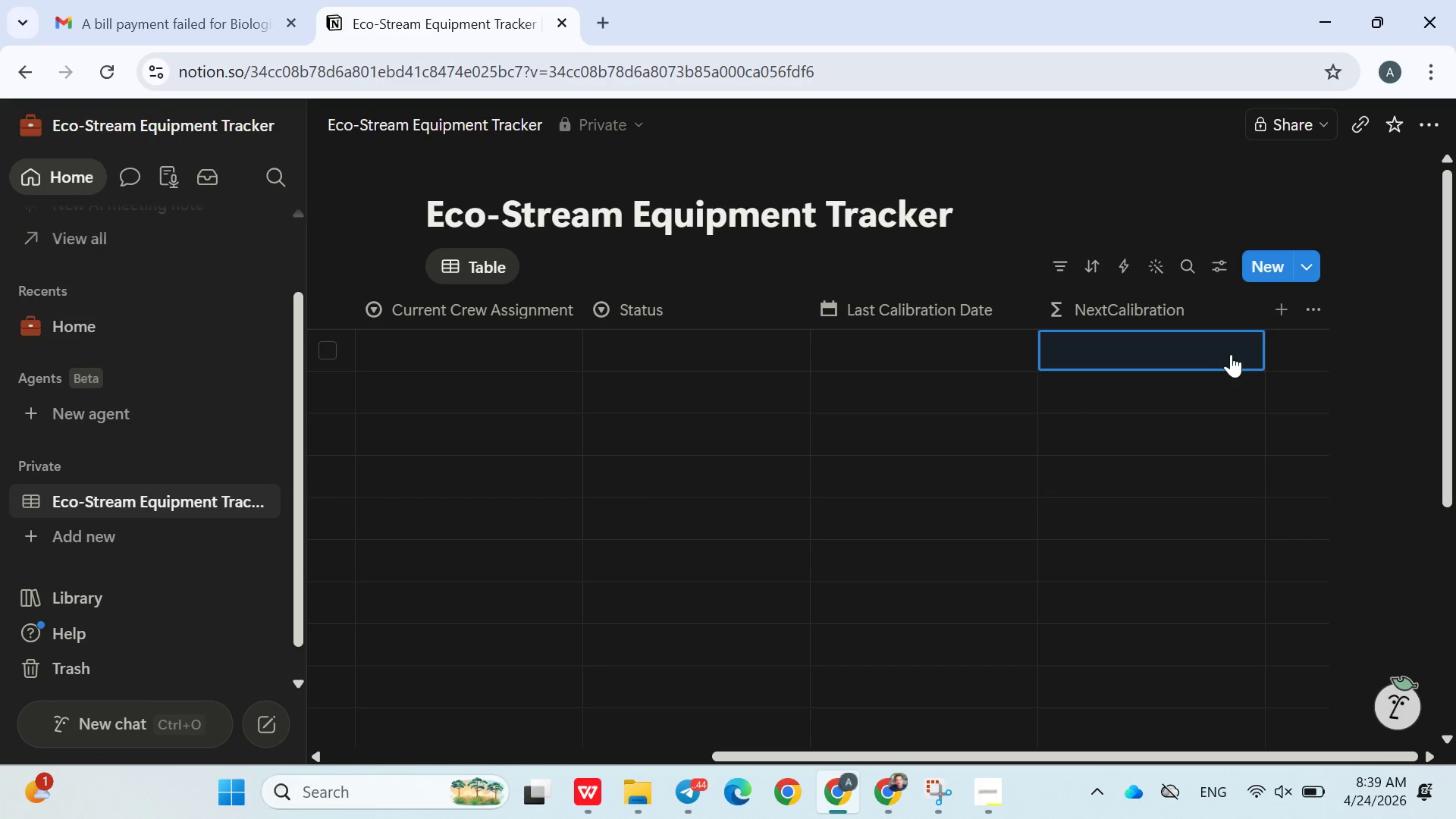 
left_click([500, 344])
 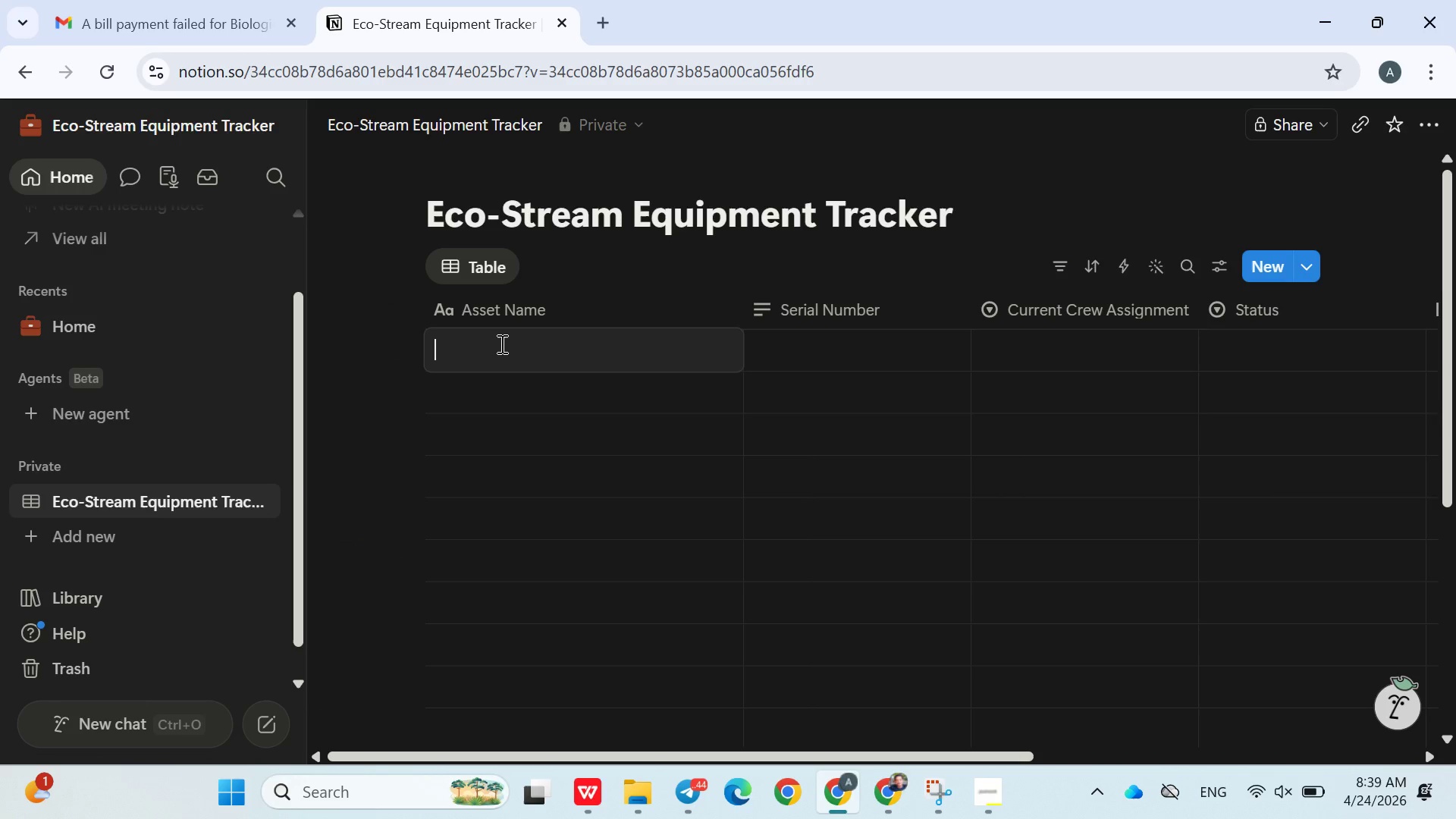 
type(Diss)
 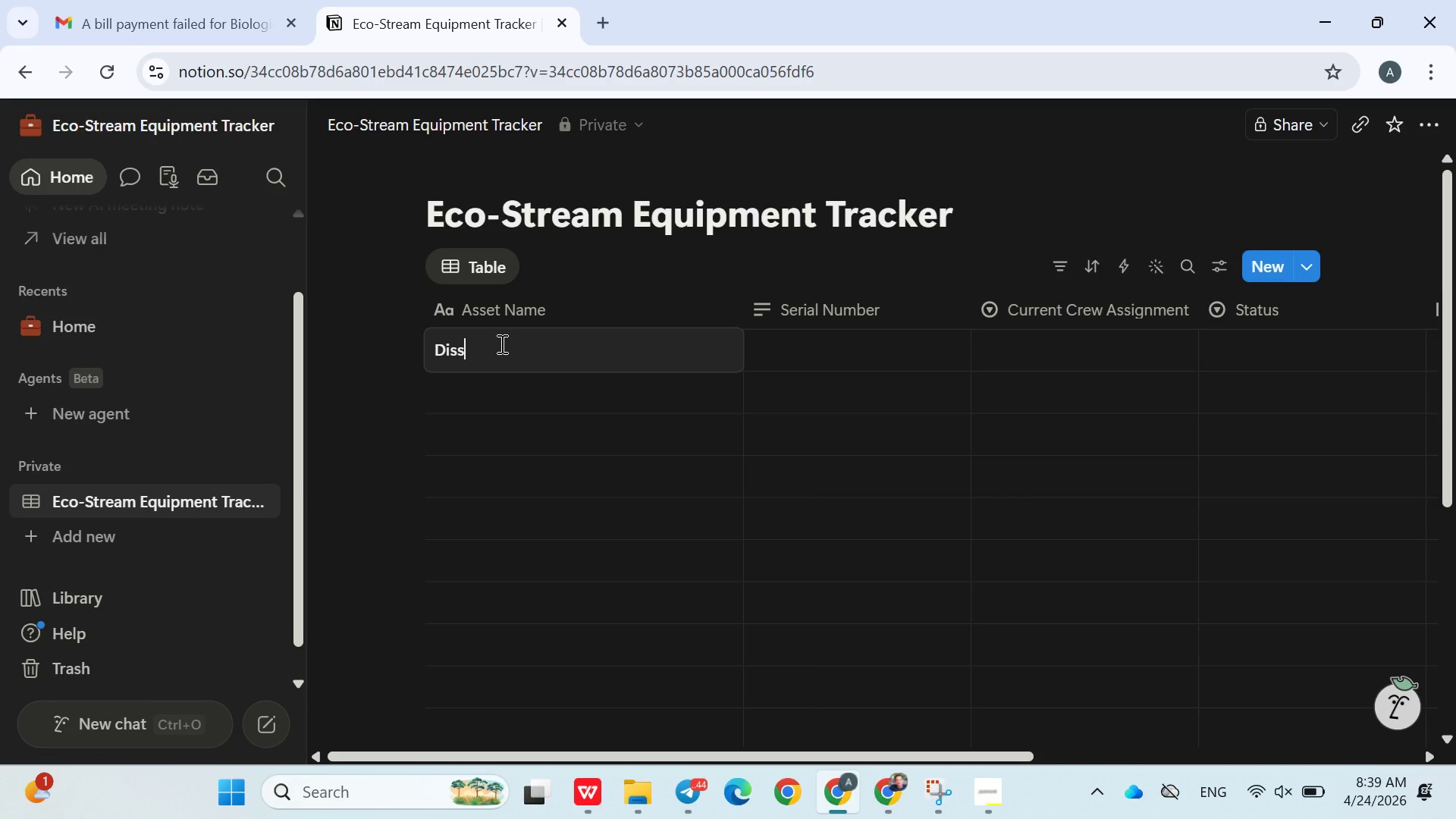 
type(olved Oxygen Meter Pro)
 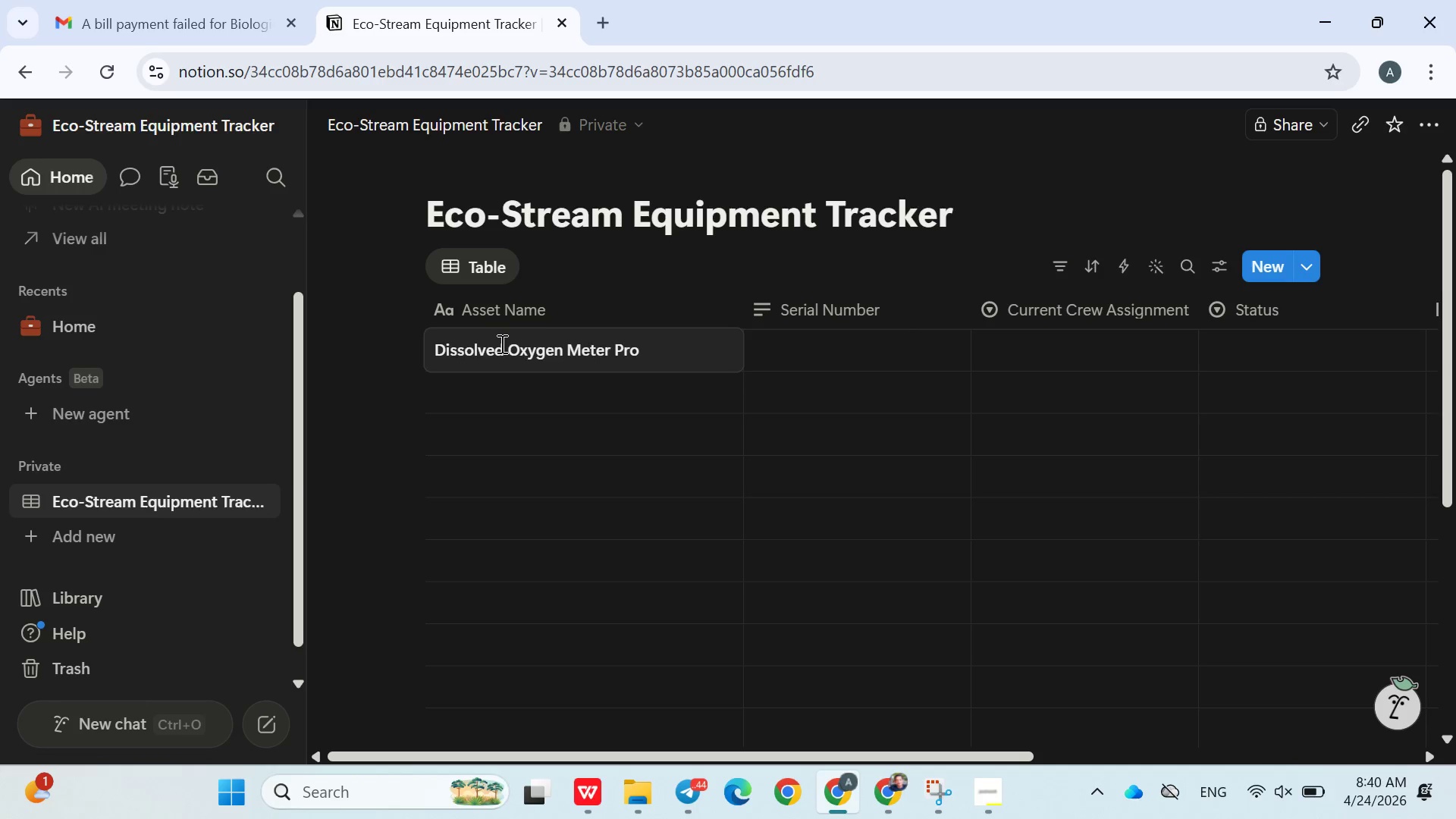 
key(Enter)
 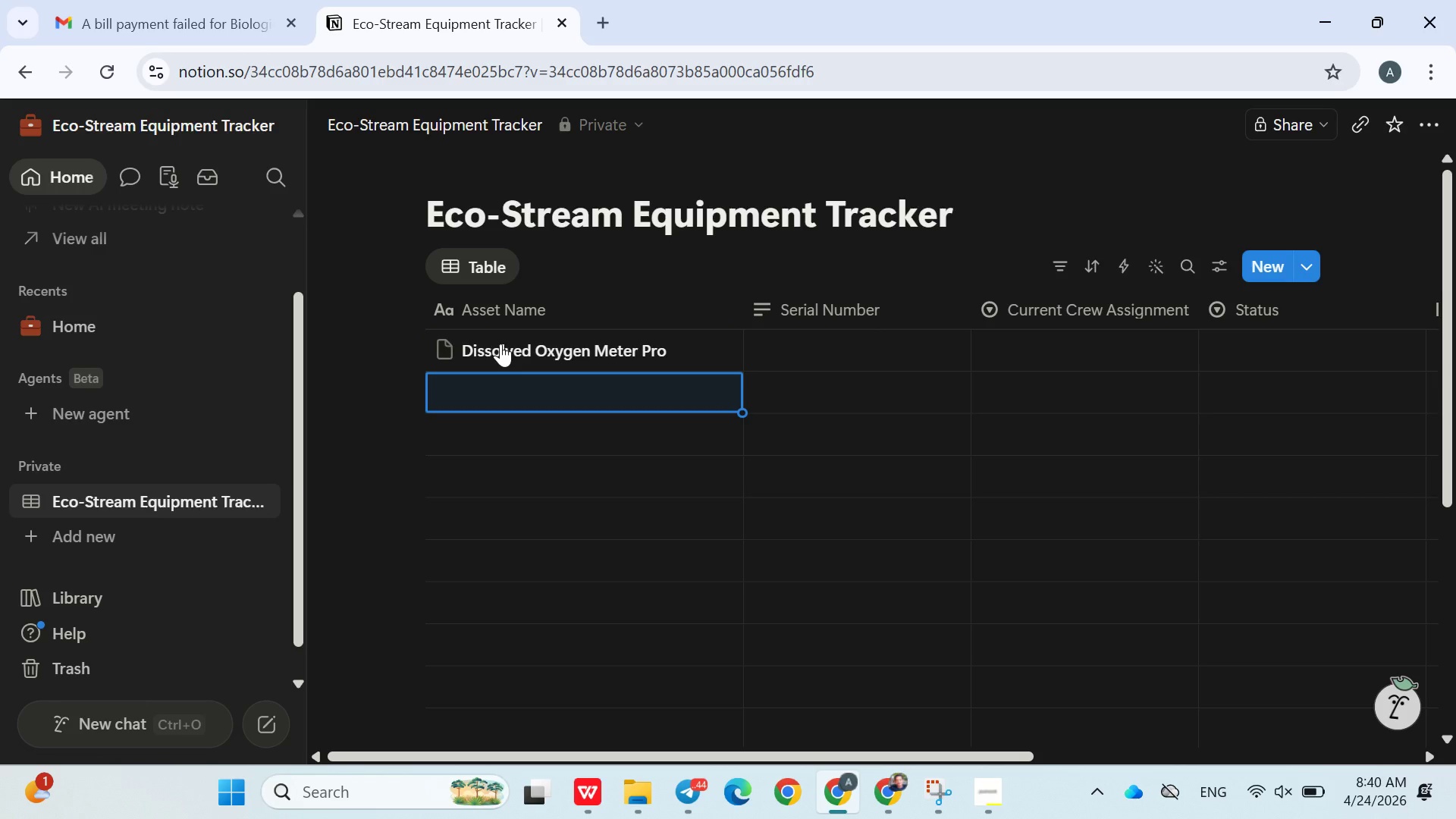 
type(UV Clarifier System X200)
 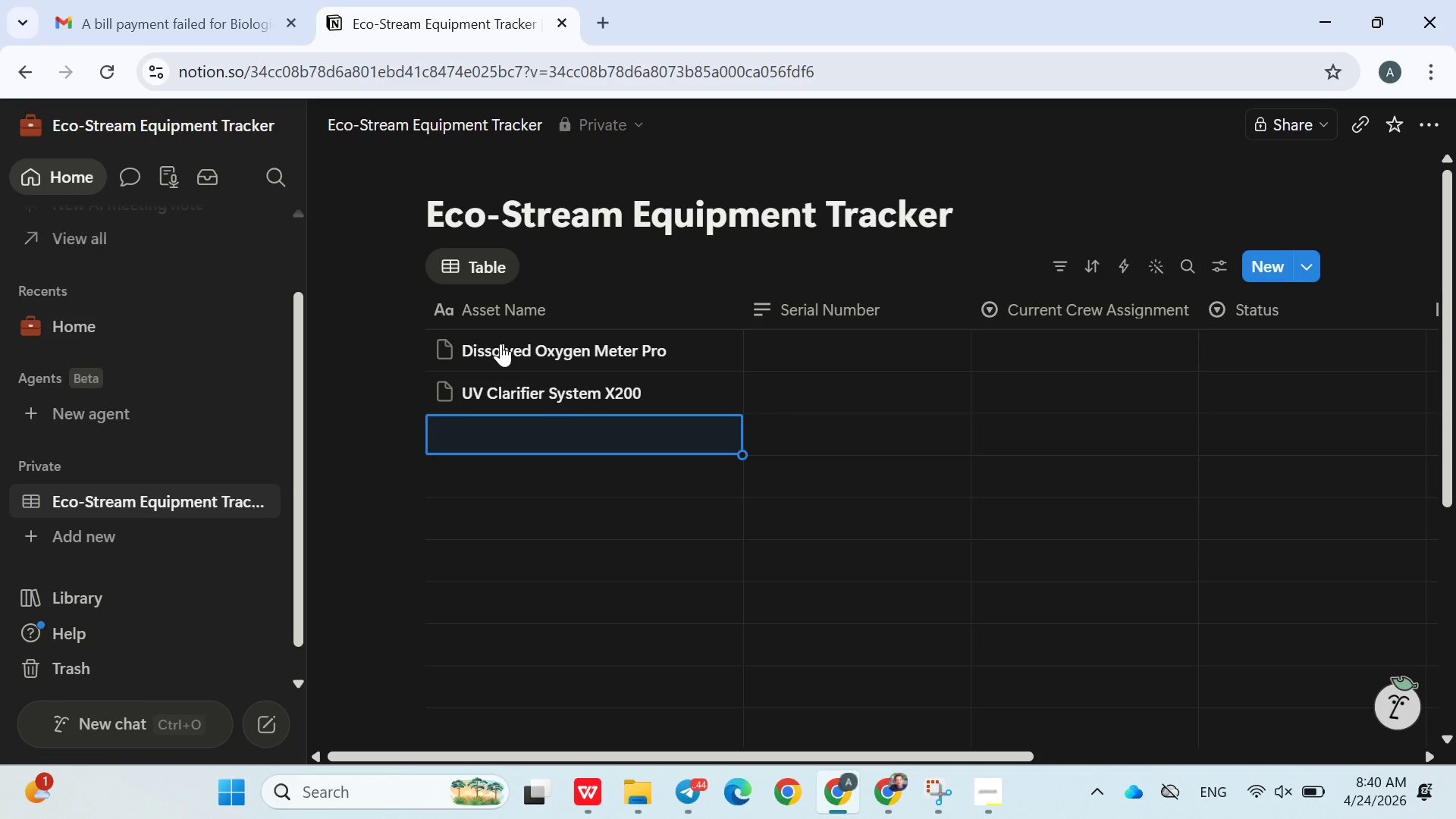 
 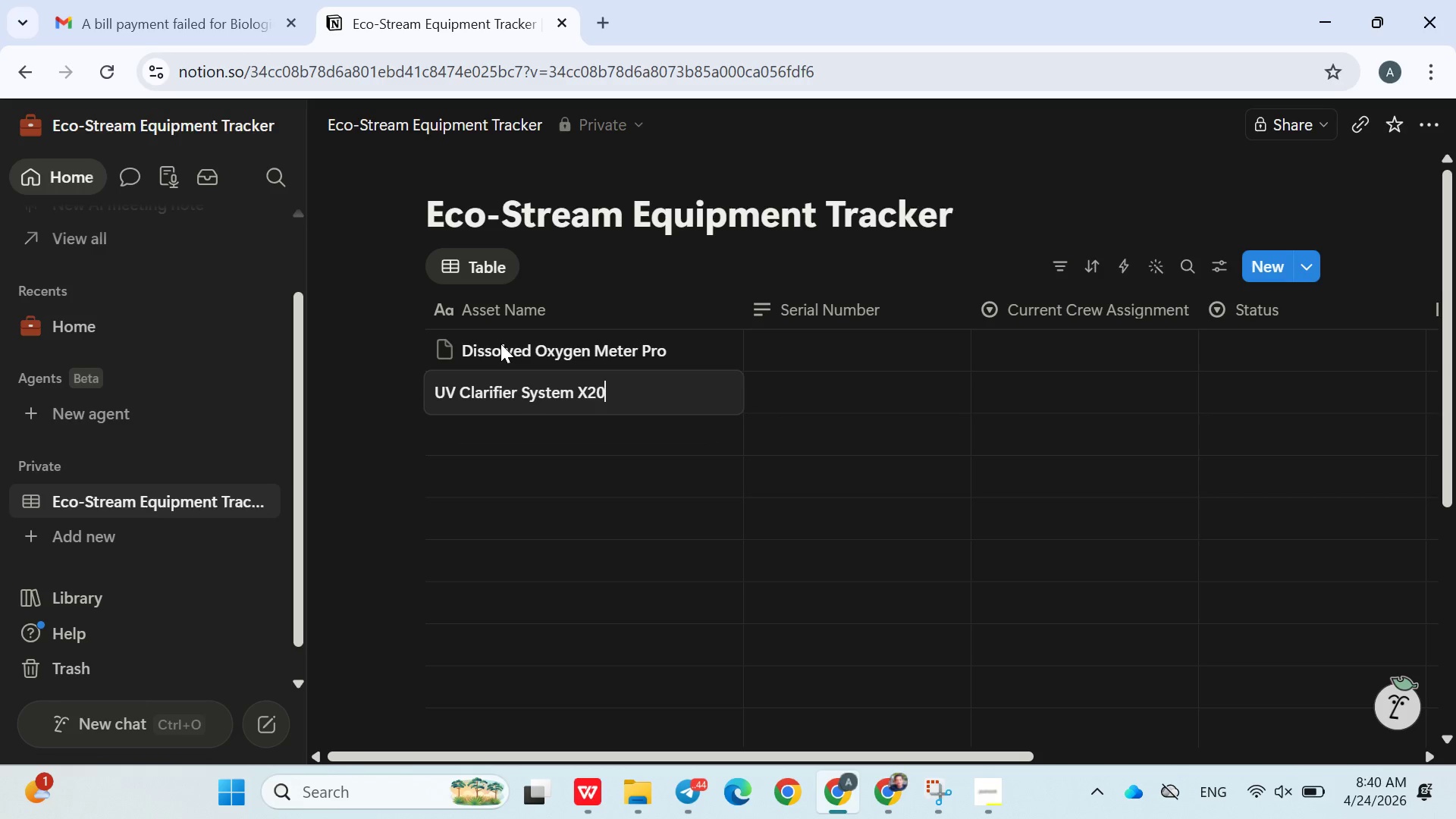 
key(Enter)
 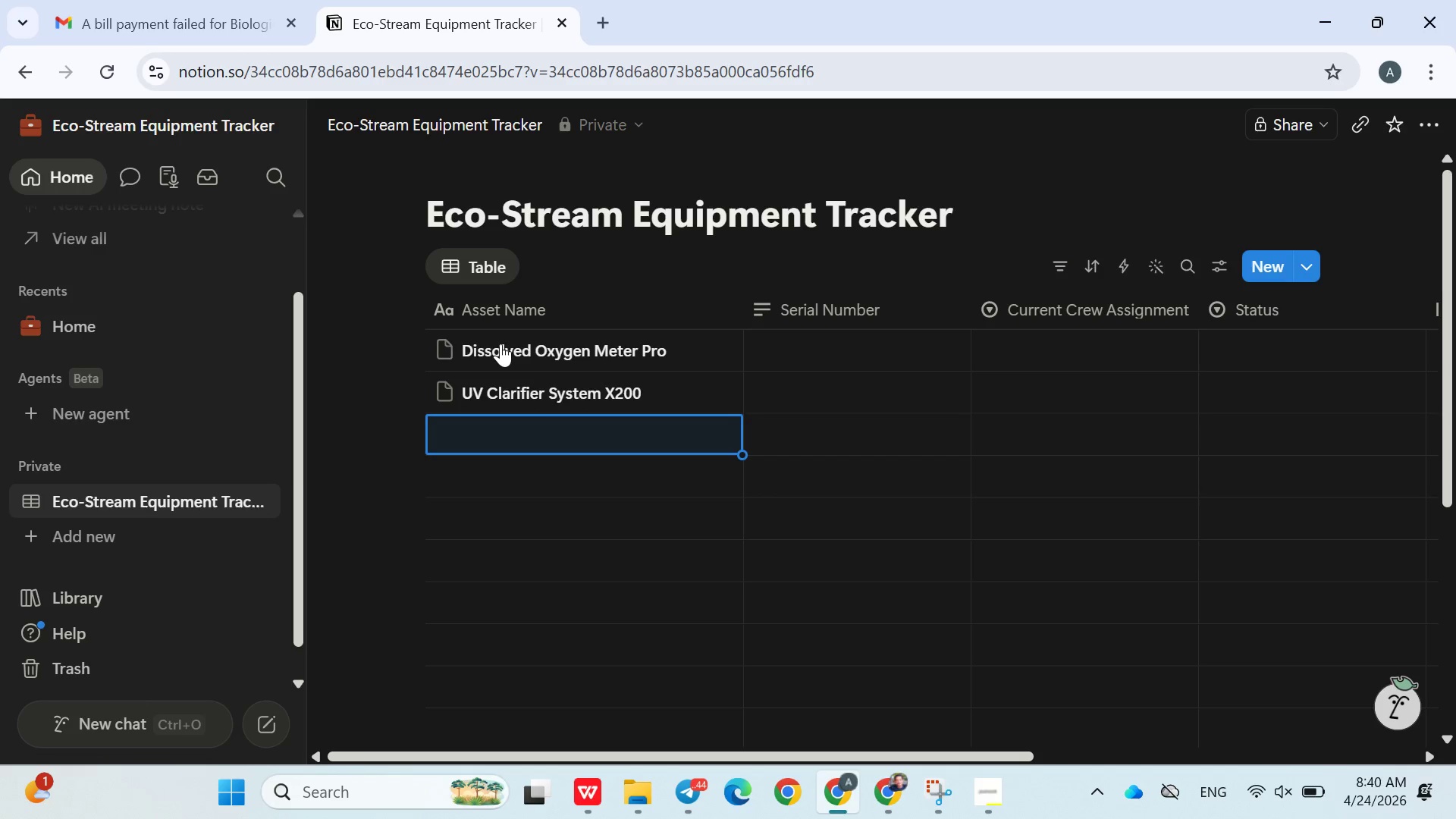 
type(Submi)
key(Backspace)
type(e)
 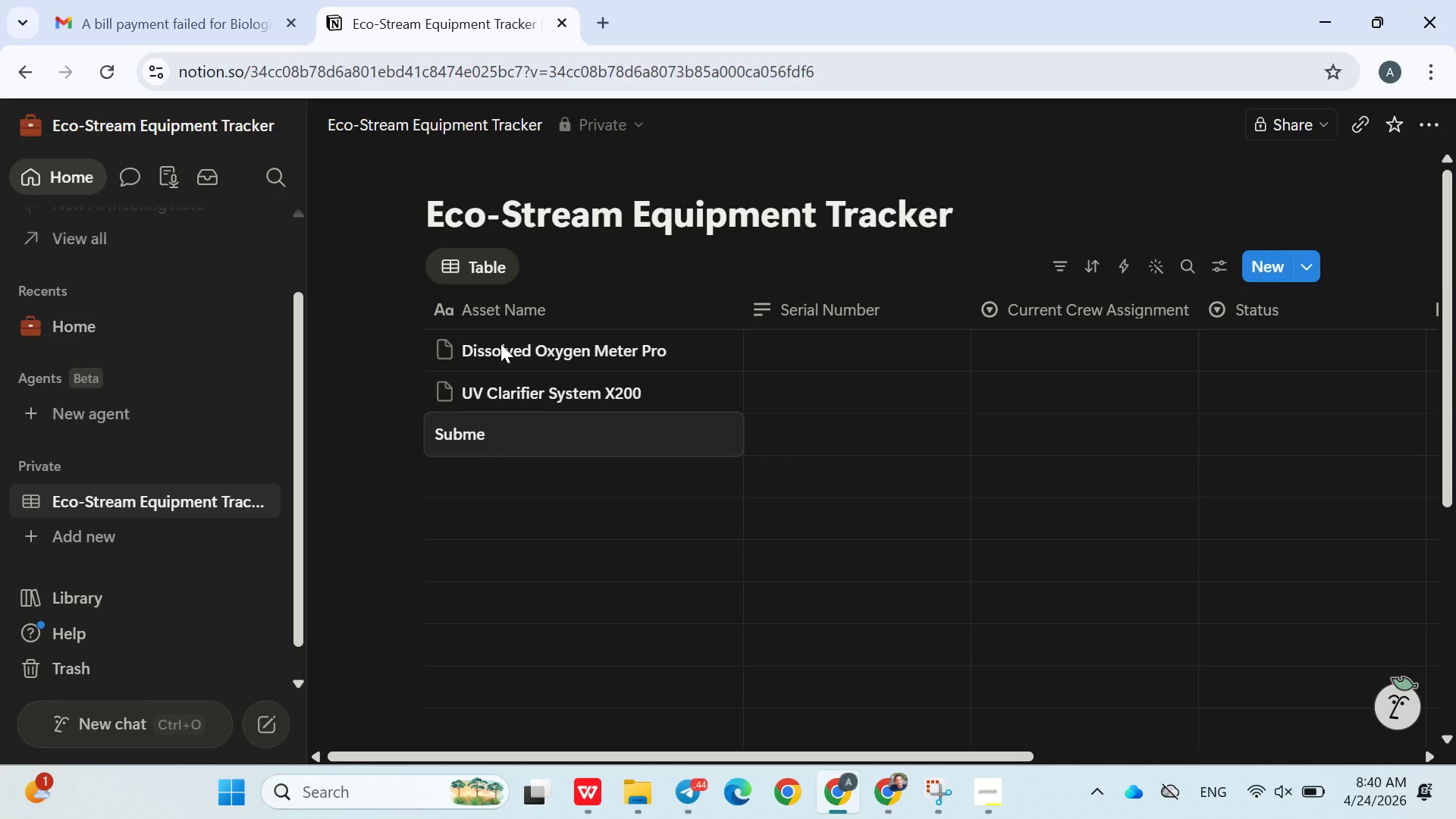 
type(rsiblle Aeration Pub)
key(Backspace)
type(p)
key(Backspace)
type(mo)
key(Backspace)
type(p)
 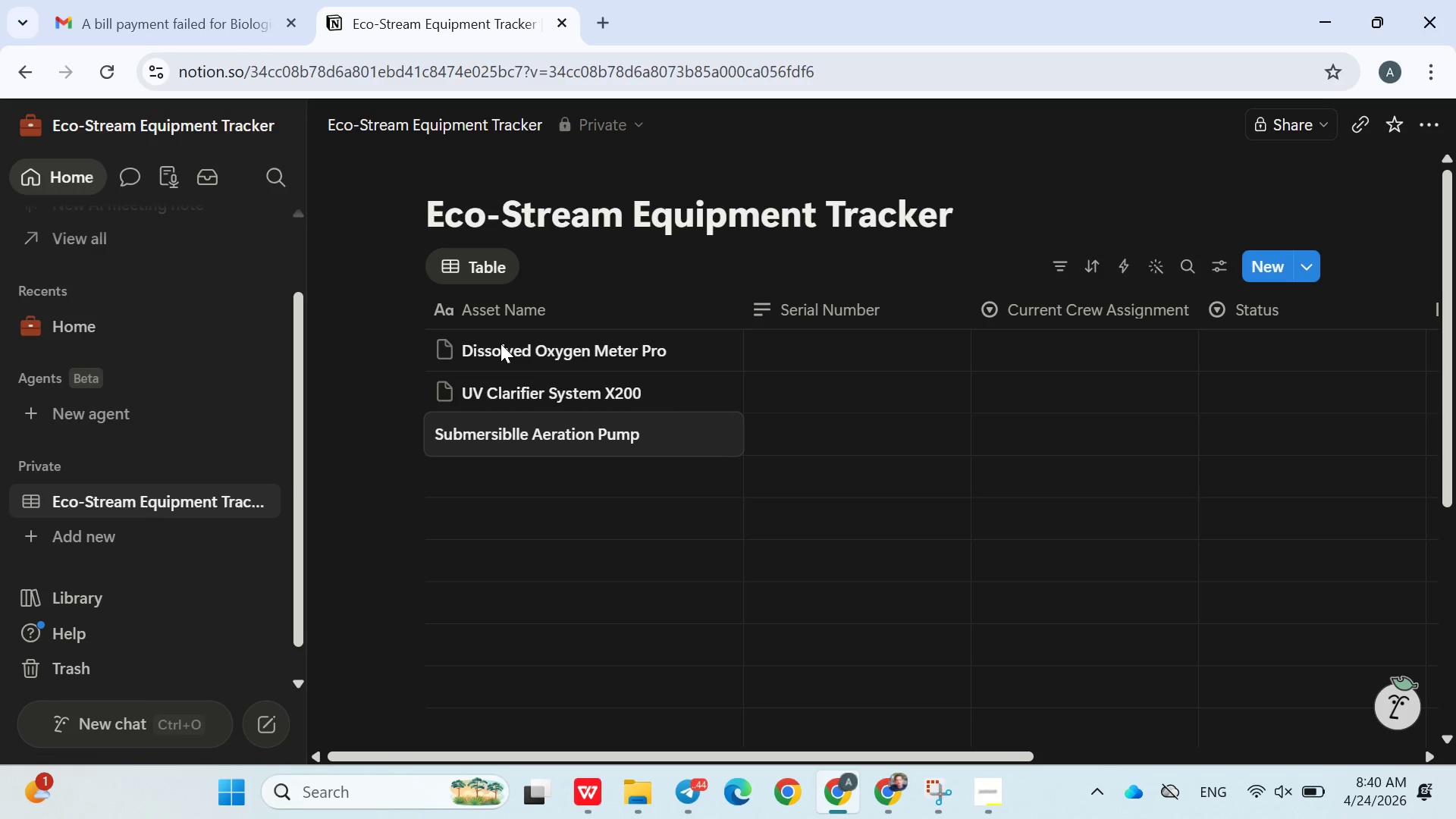 
type( 5 )
key(Backspace)
type(HP)
 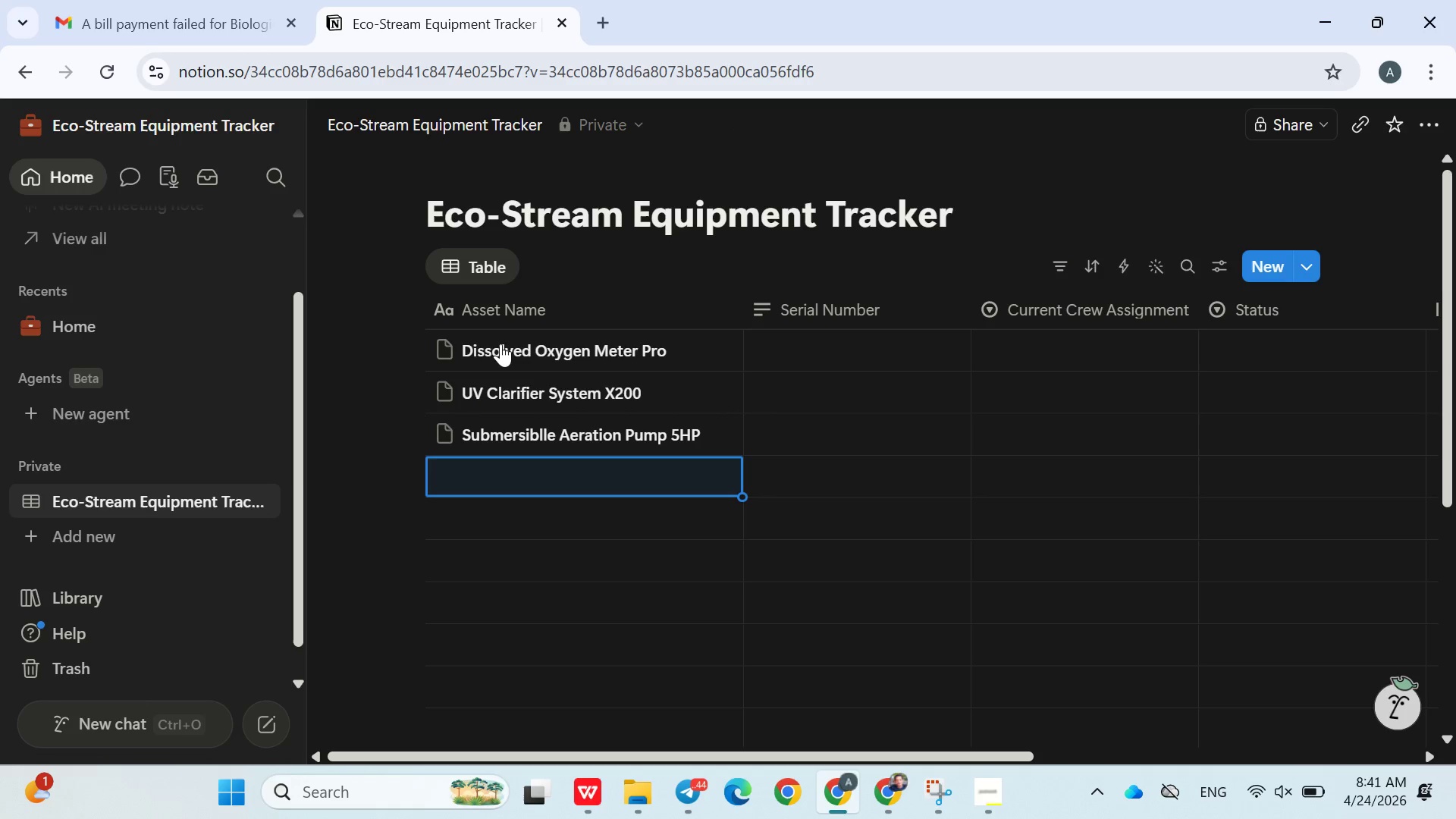 
 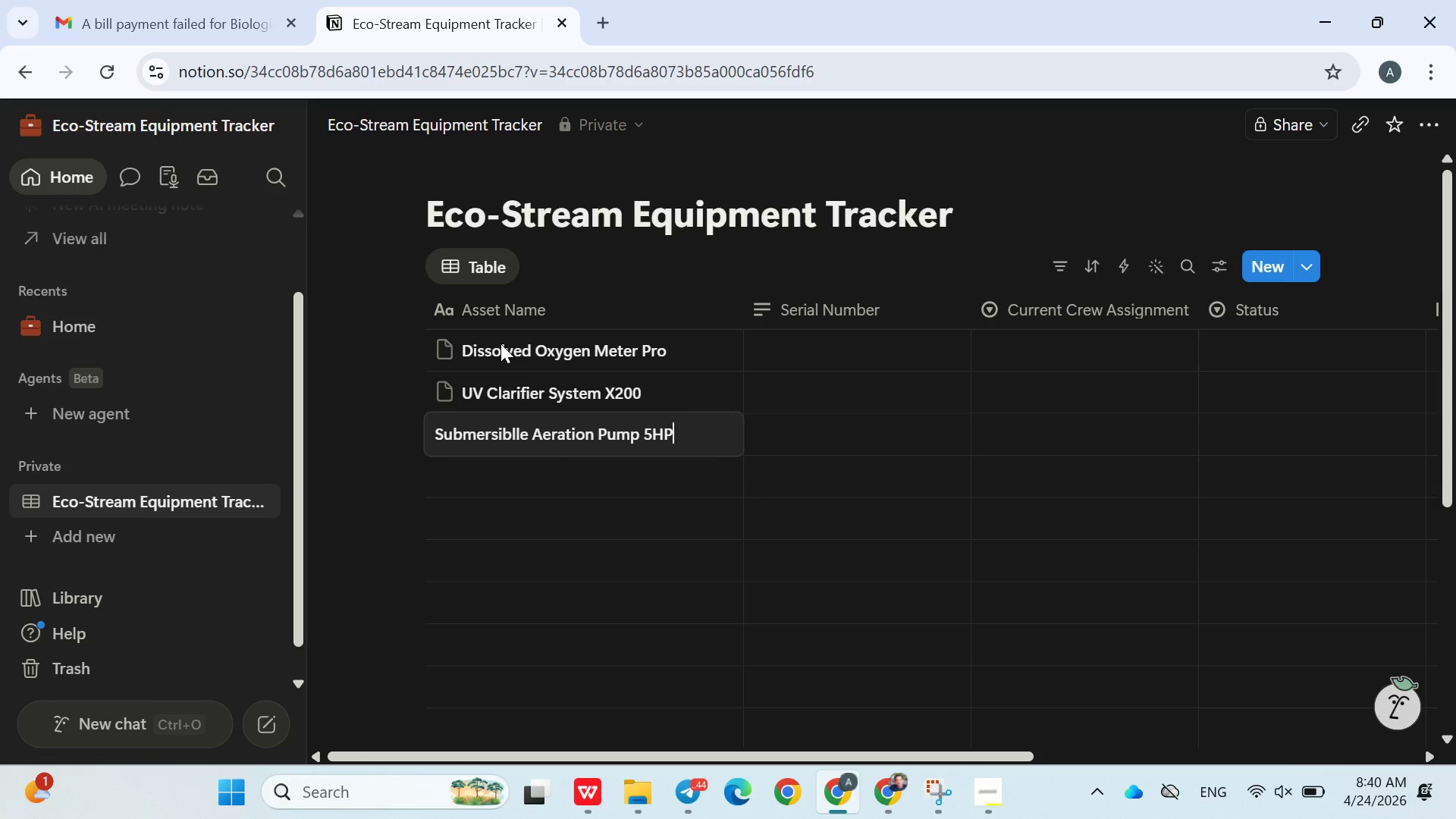 
key(Enter)
 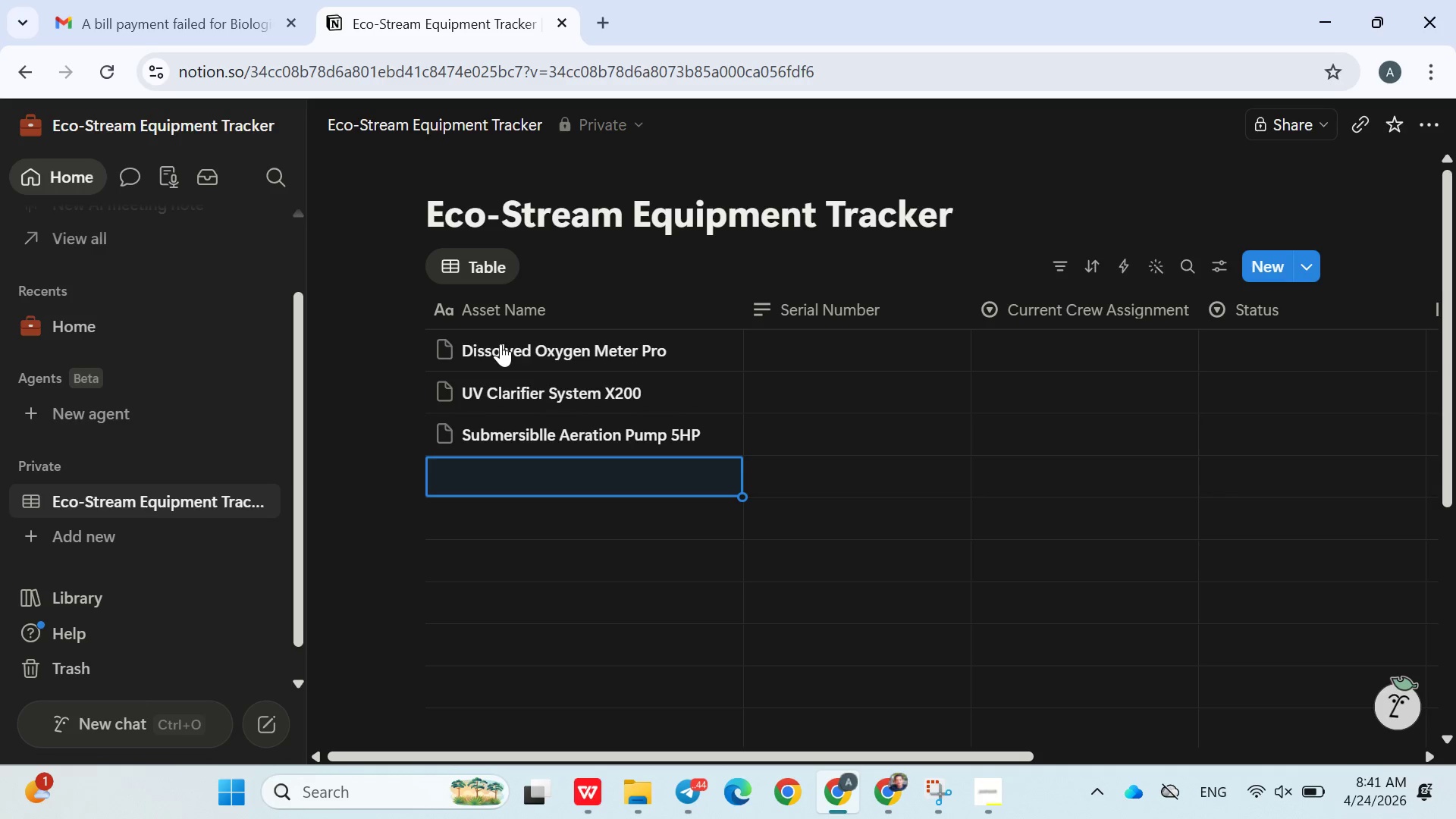 
type(Digital PH)
key(Backspace)
key(Backspace)
type(pH Testing Kit)
 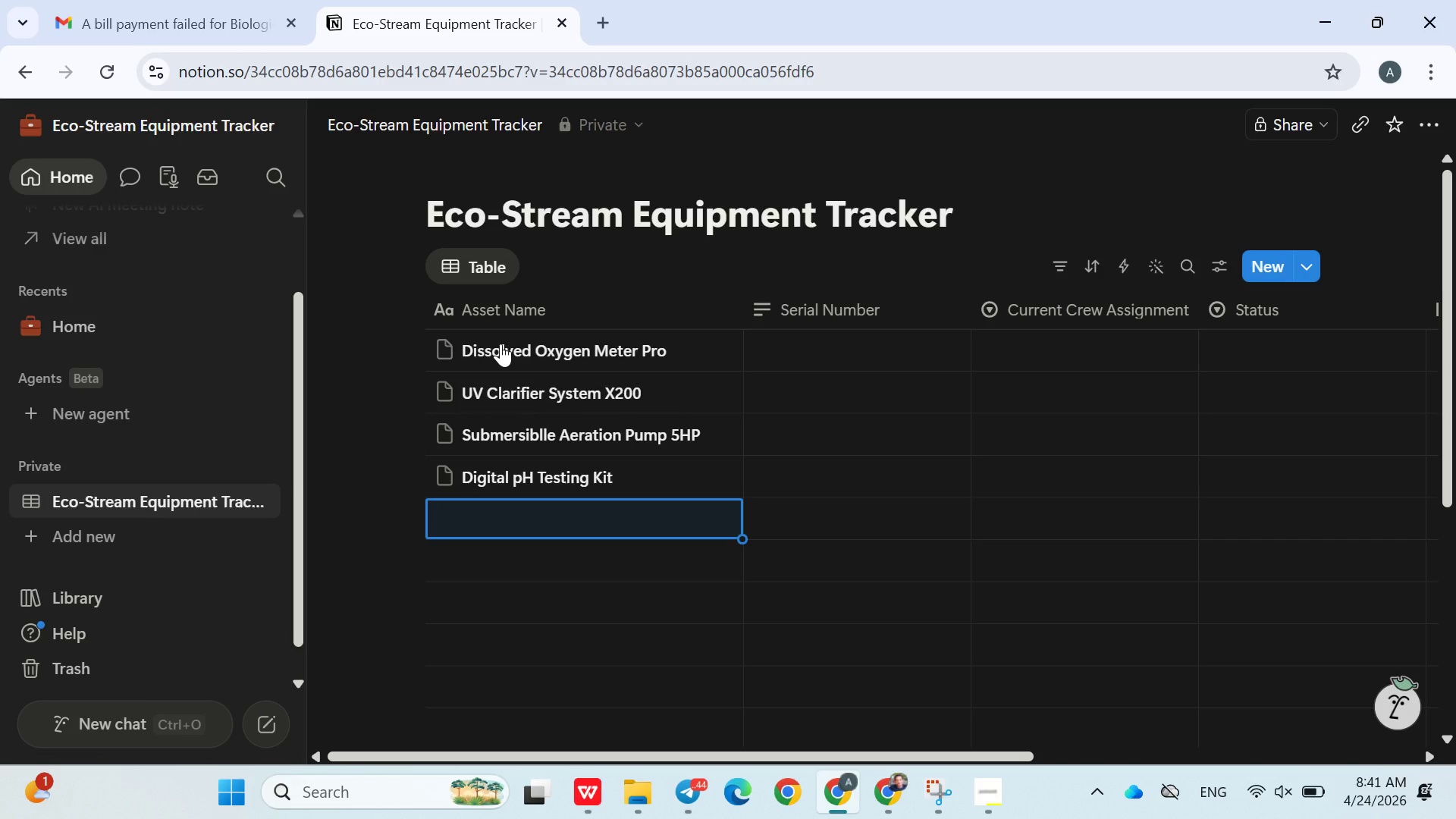 
 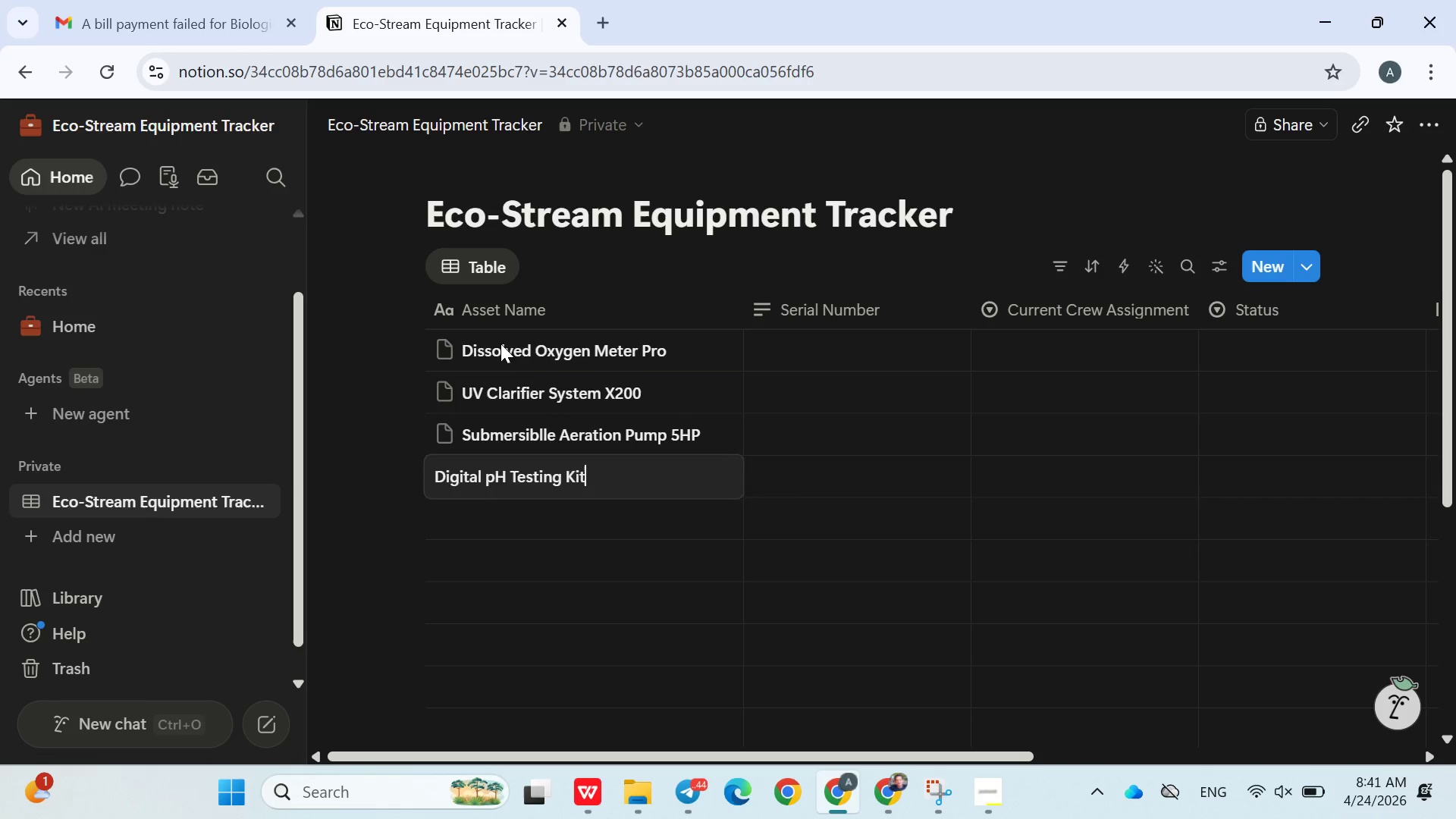 
key(Enter)
 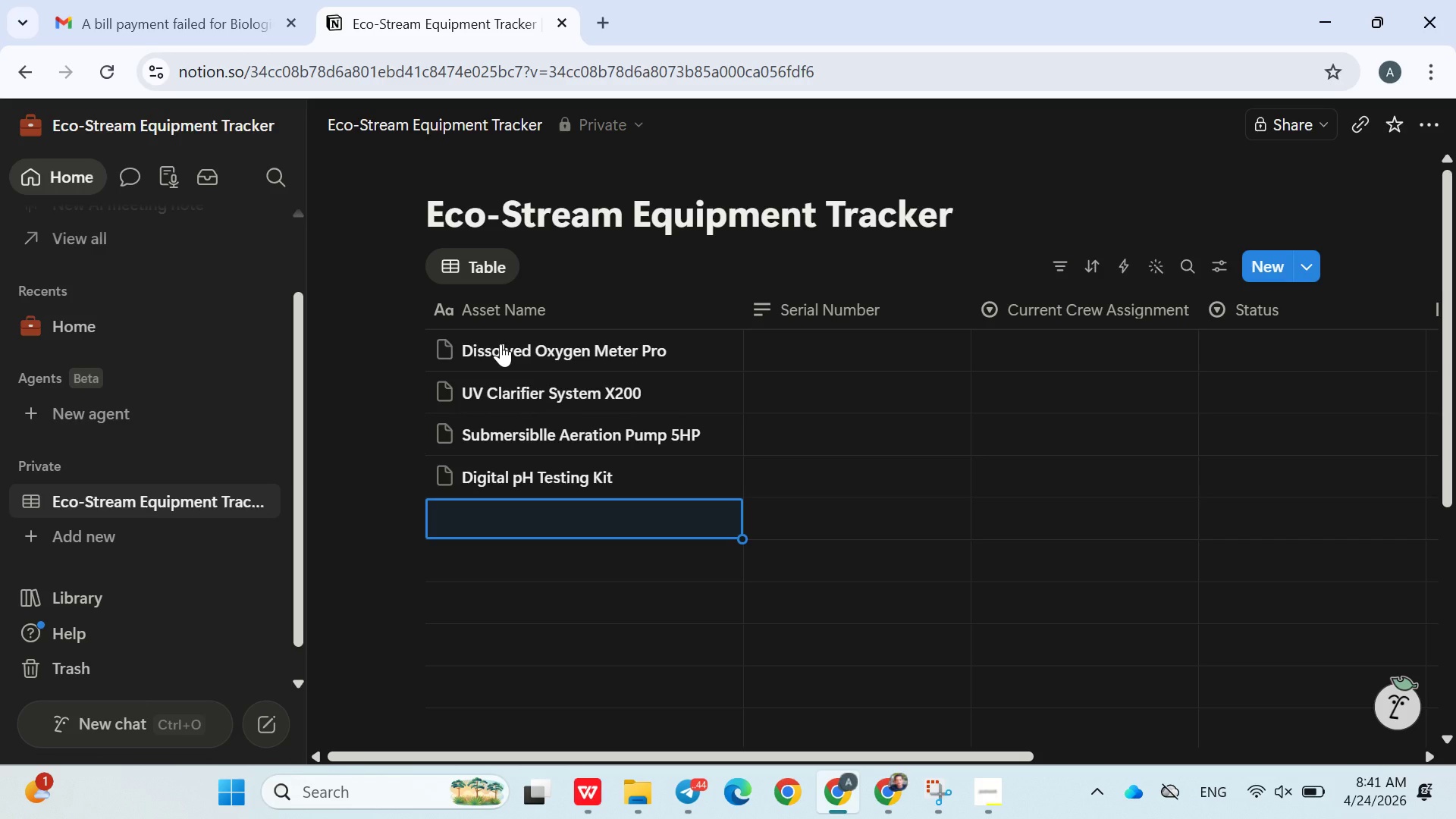 
type(Water Tempraturre)
 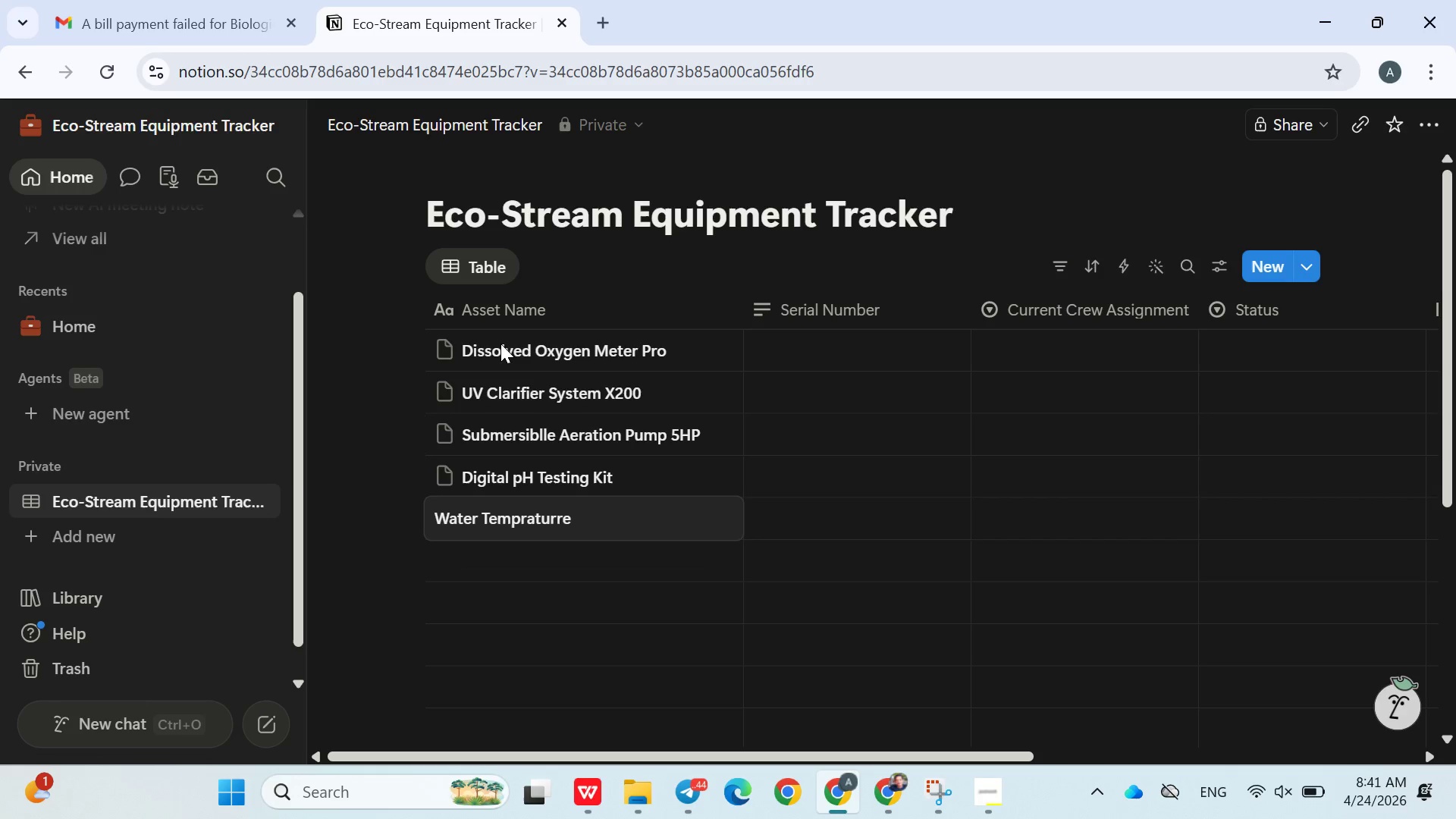 
type( Sensor Pro)
 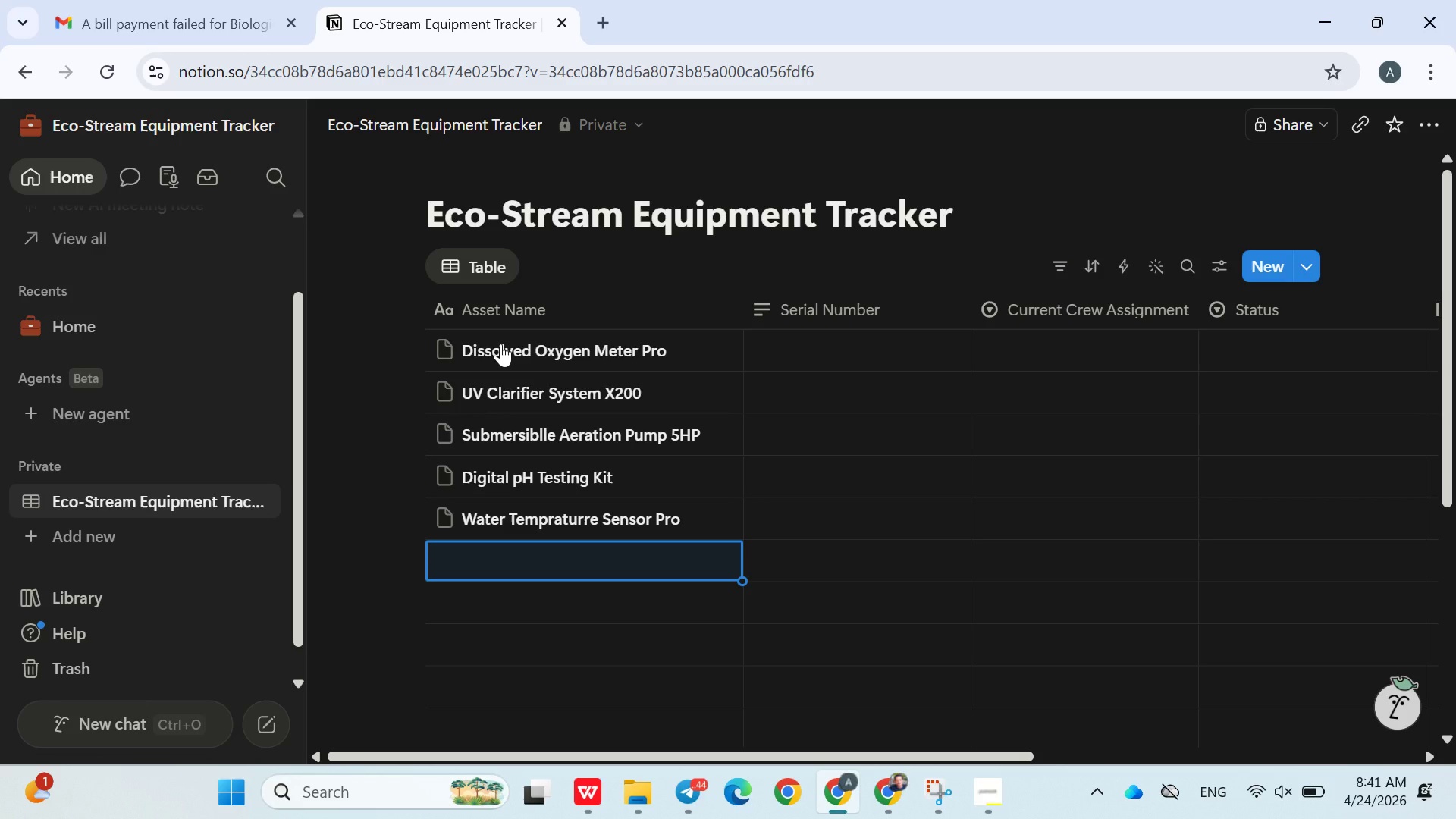 
 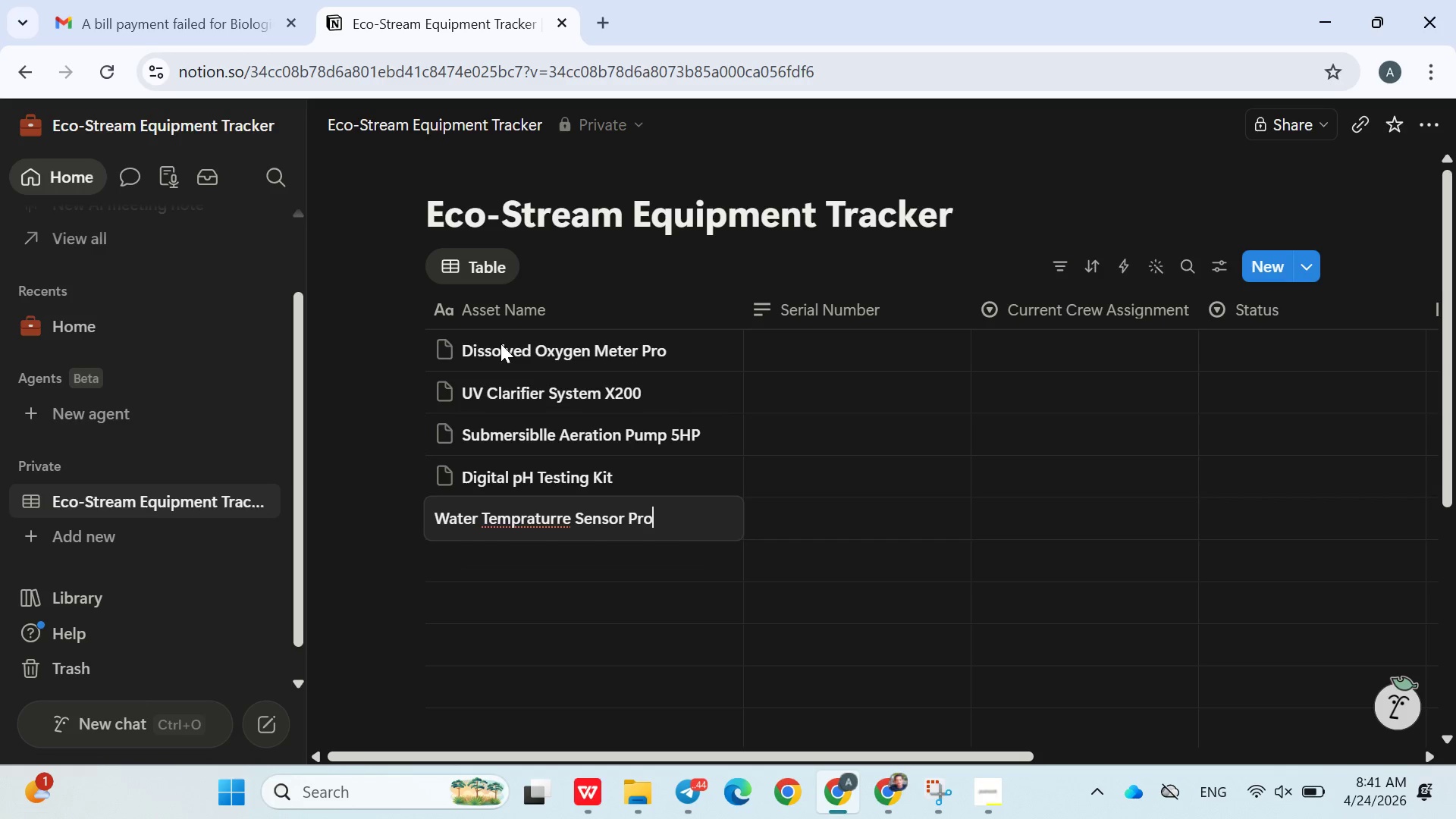 
key(Enter)
 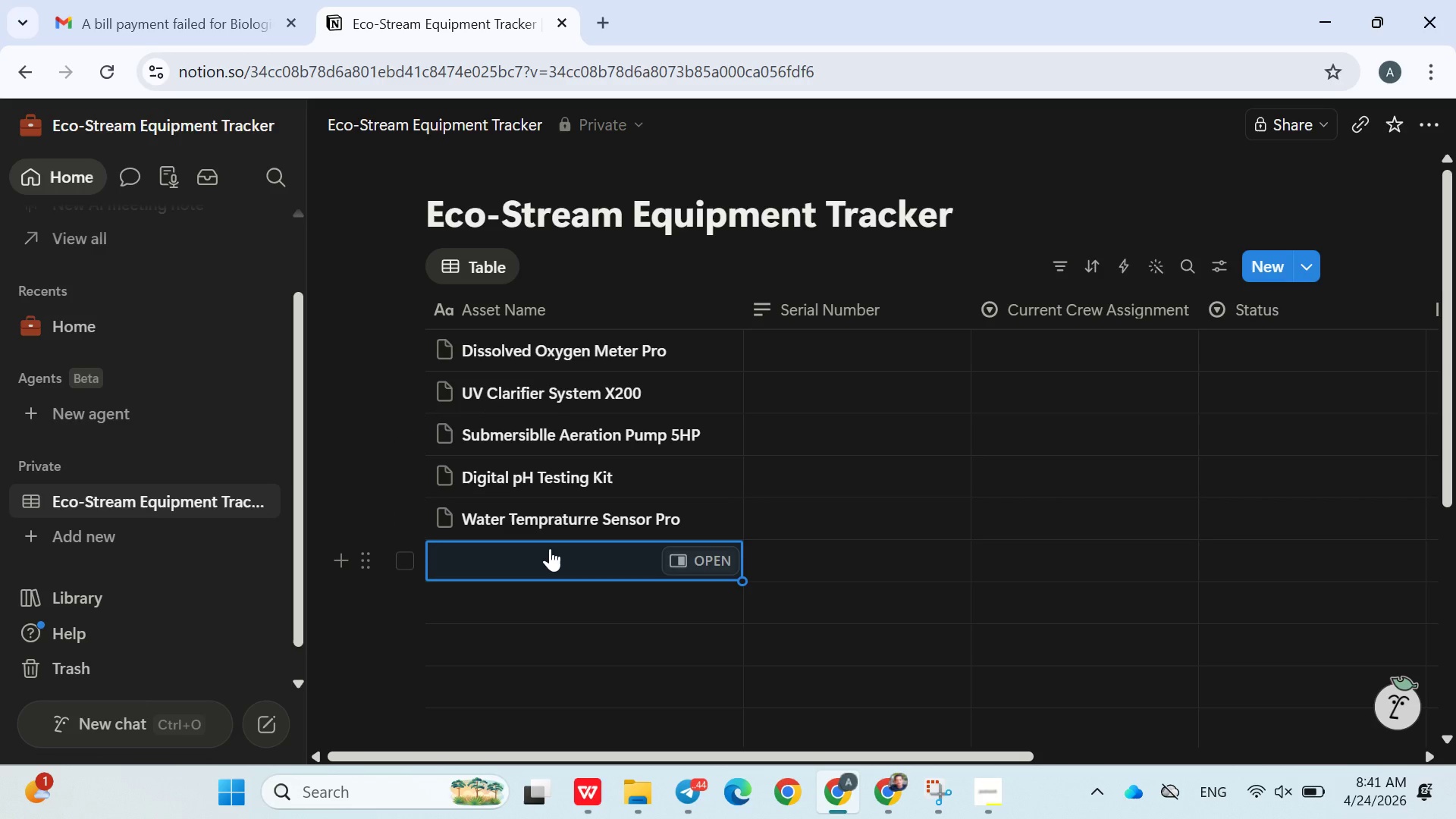 
left_click([585, 524])
 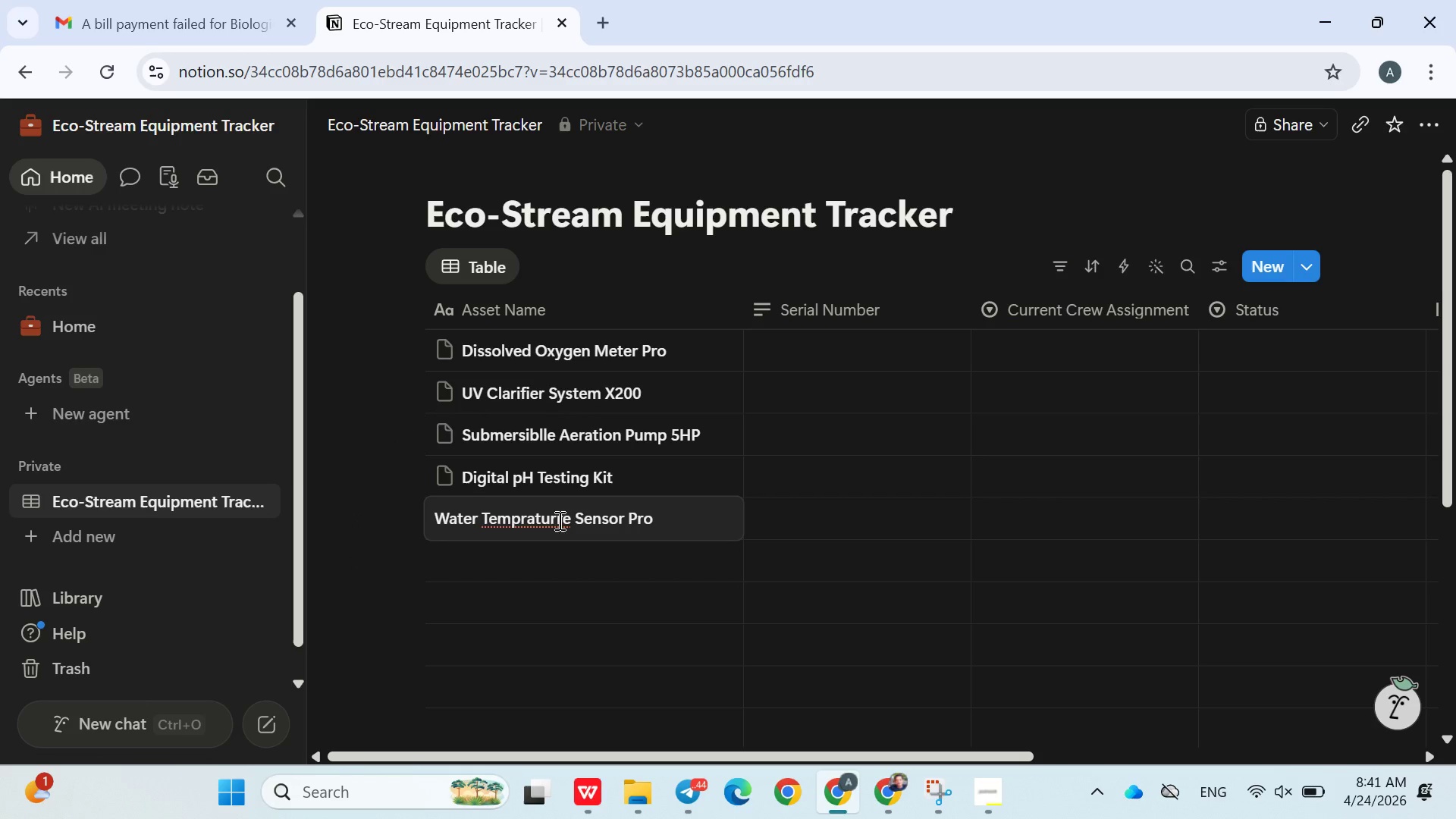 
left_click([557, 520])
 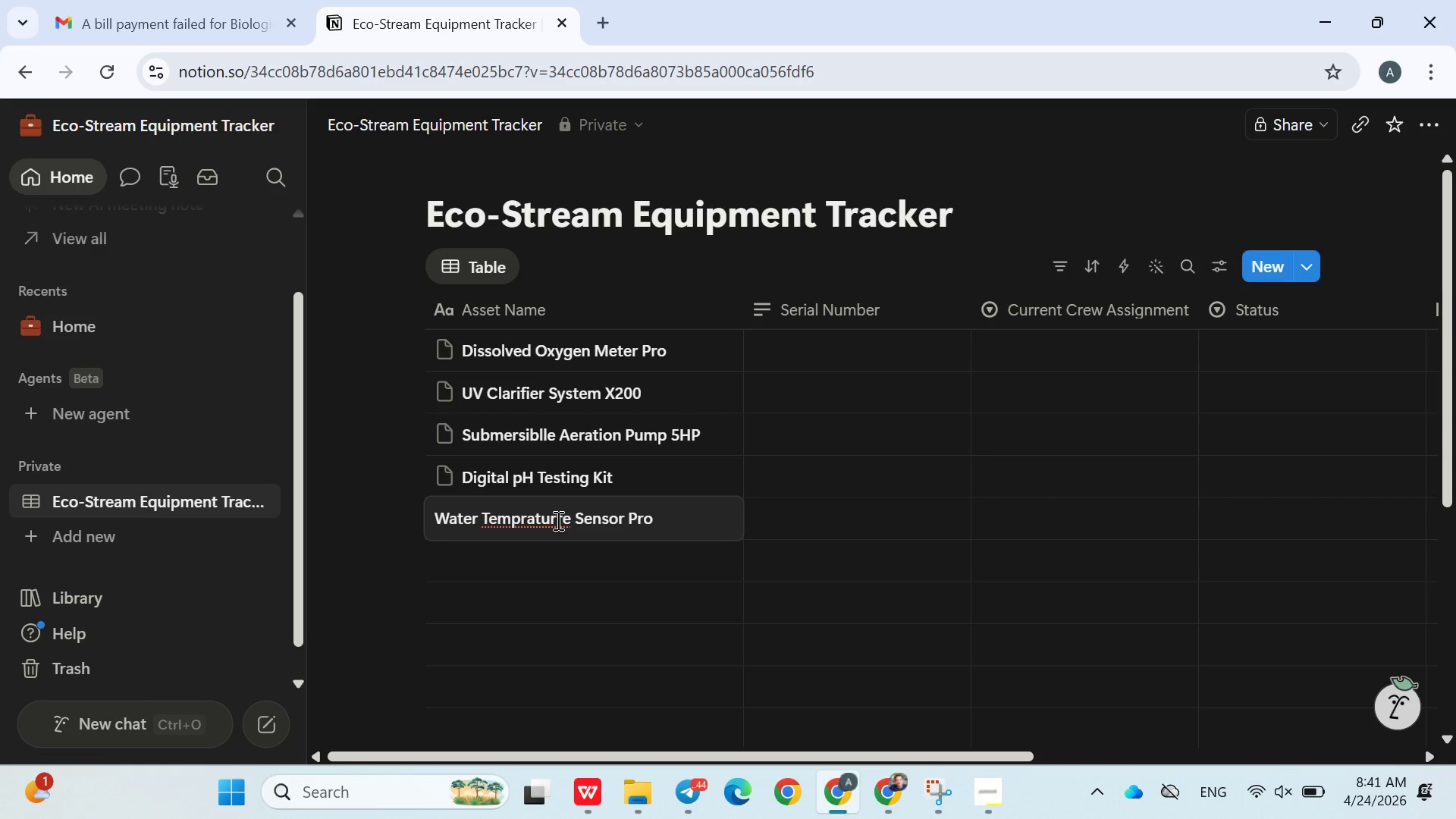 
key(Backspace)
 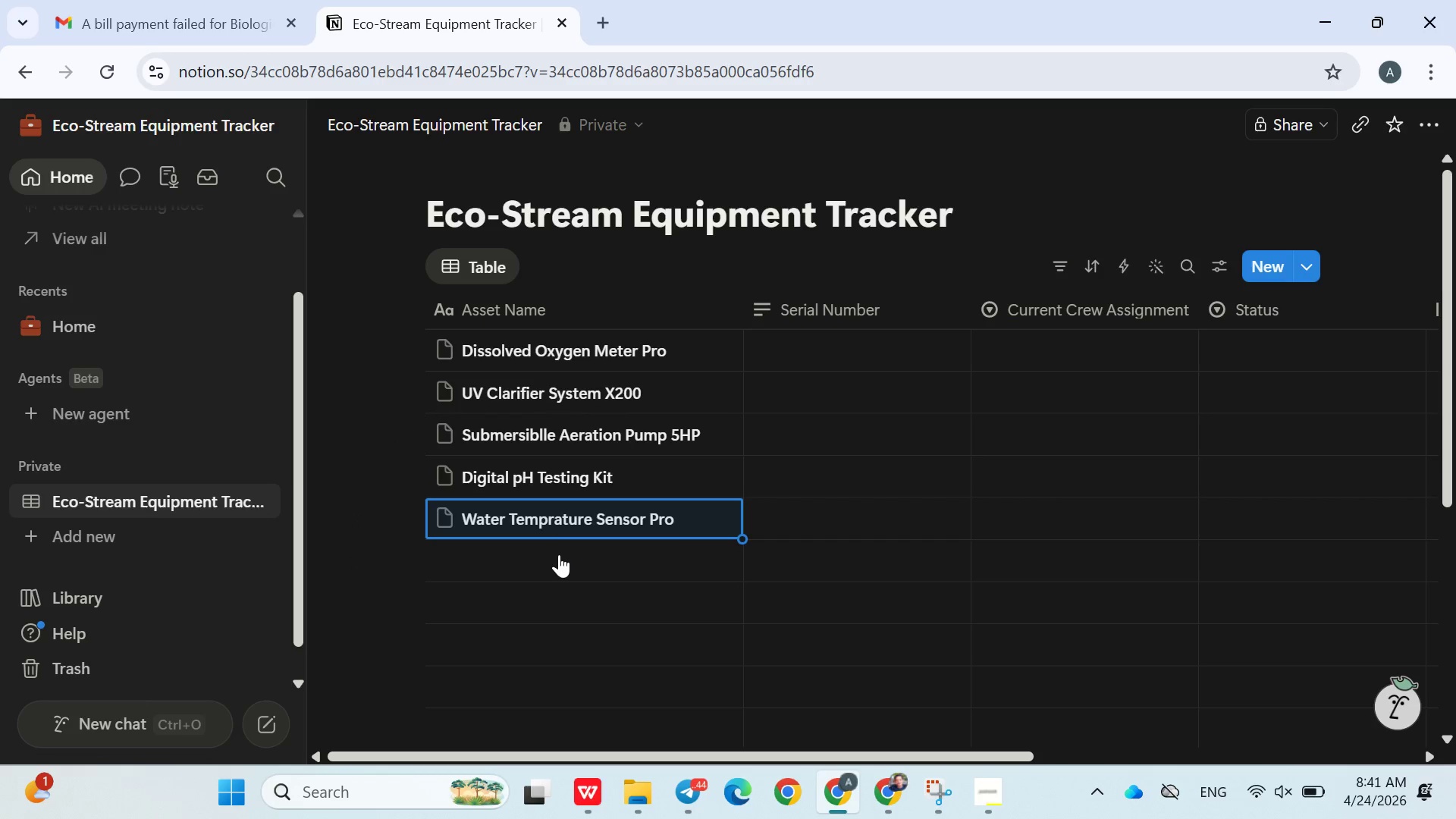 
double_click([551, 559])
 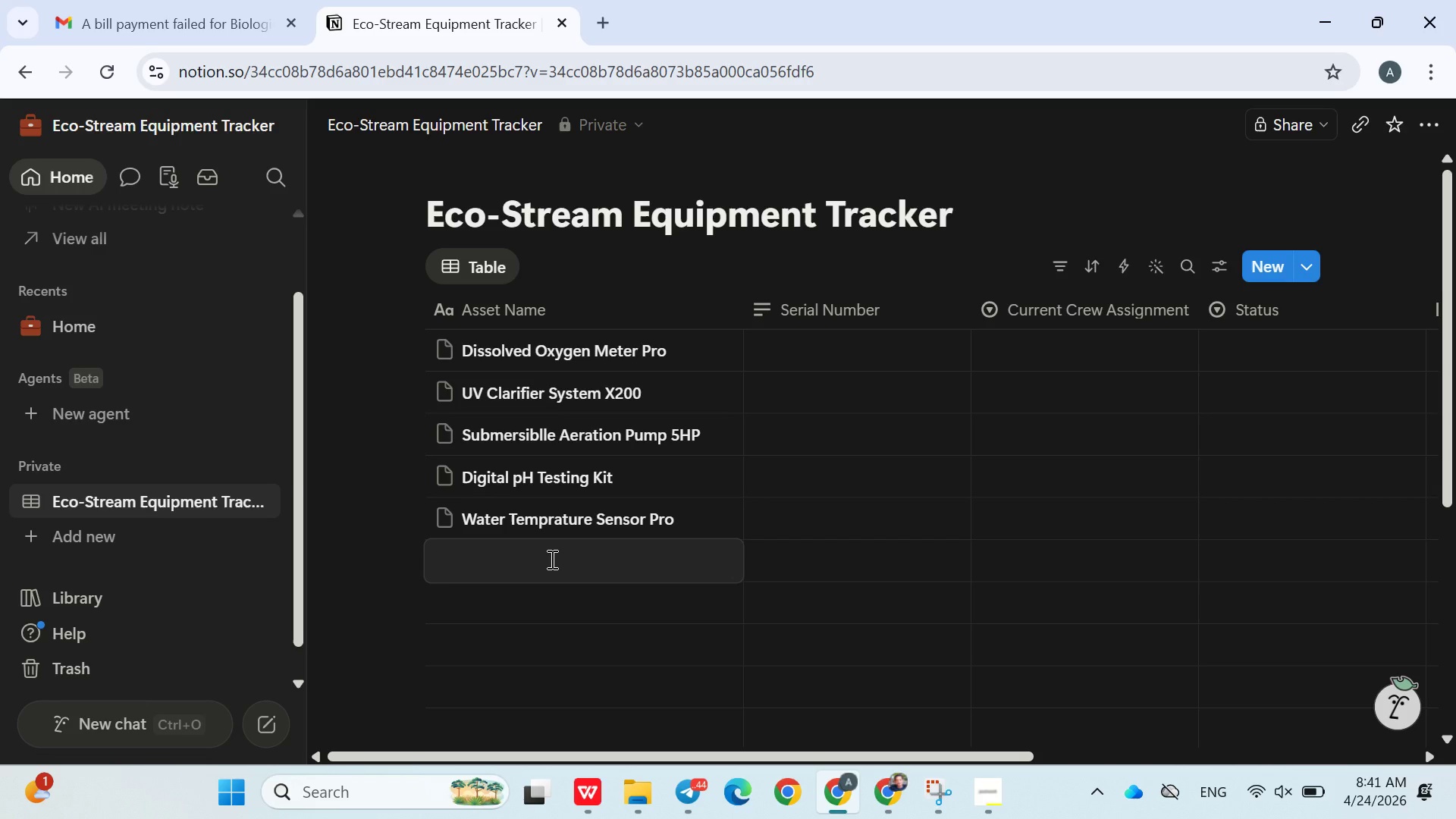 
wait(5.47)
 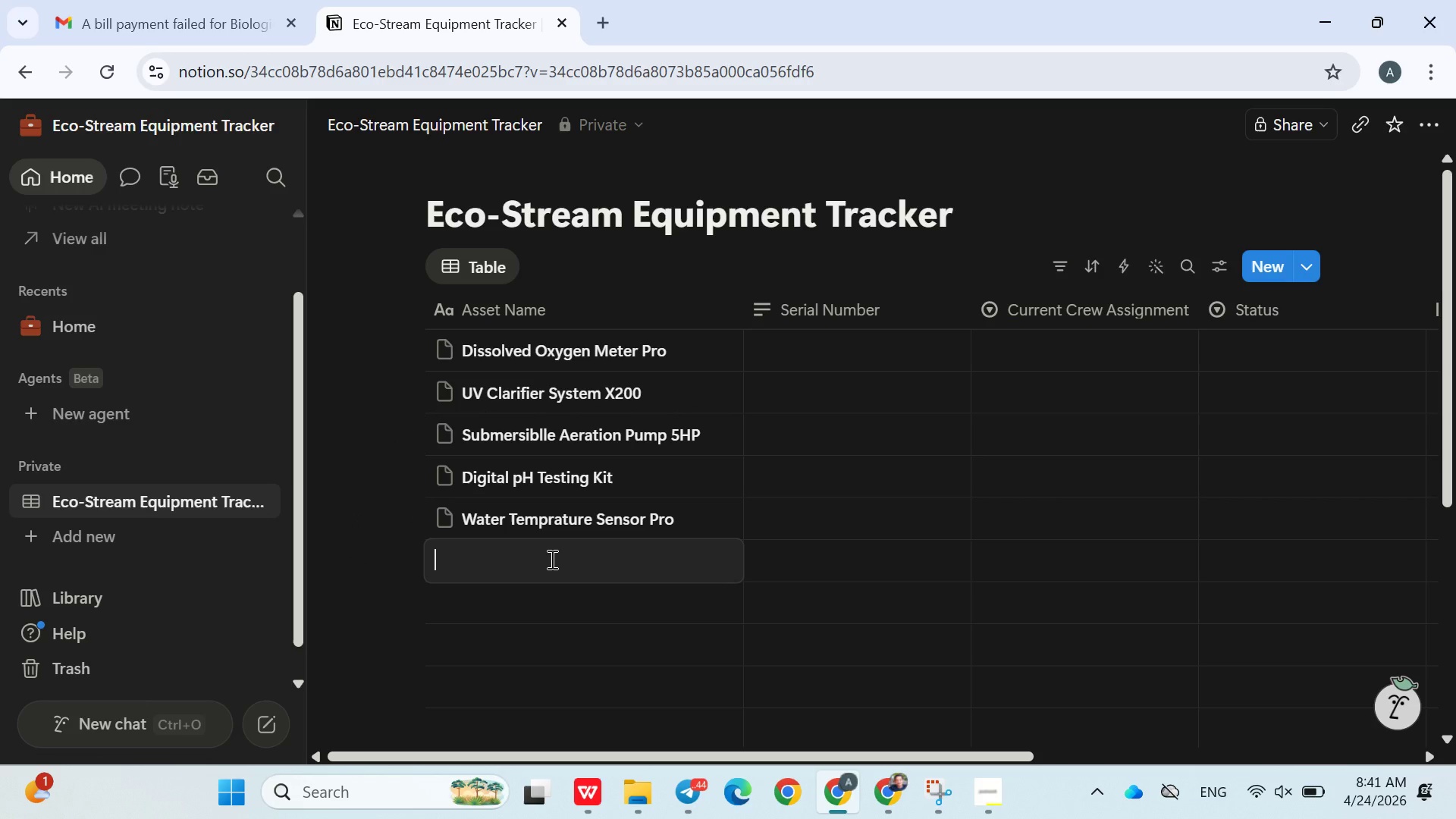 
type(Nitrate Testii)
key(Backspace)
type(ng Kit)
 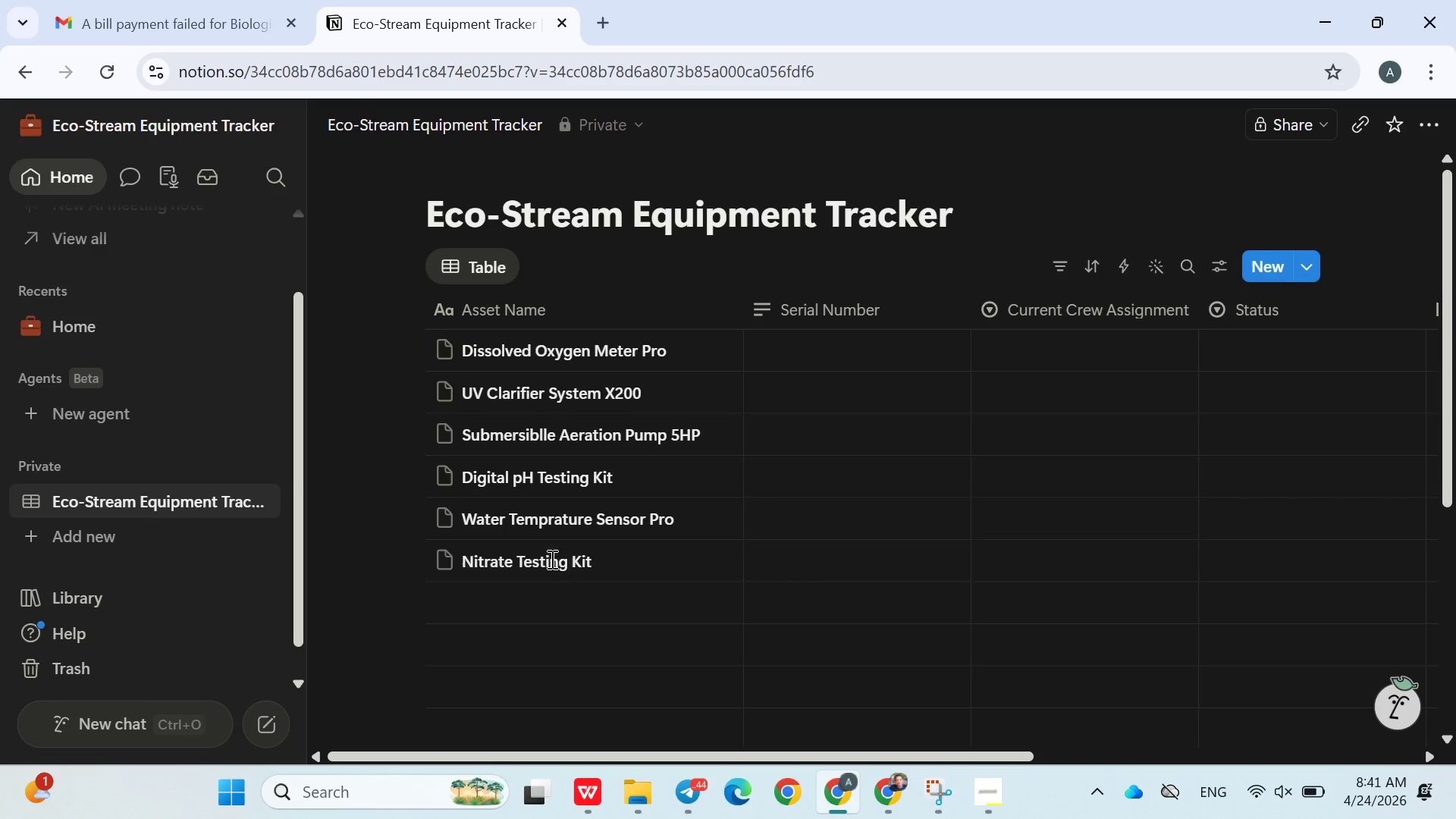 
key(Enter)
 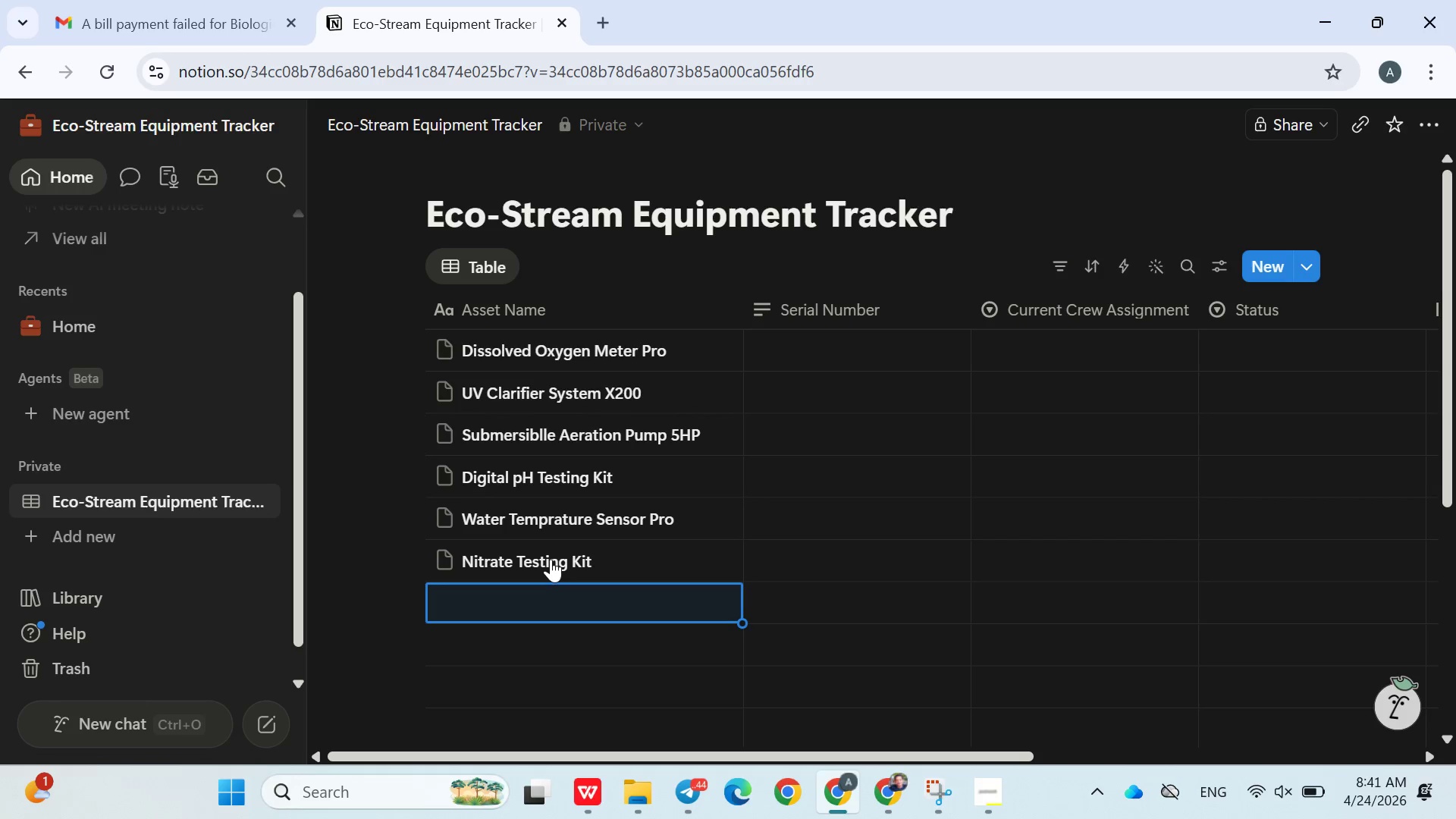 
type(Portable Aeration Mini)
 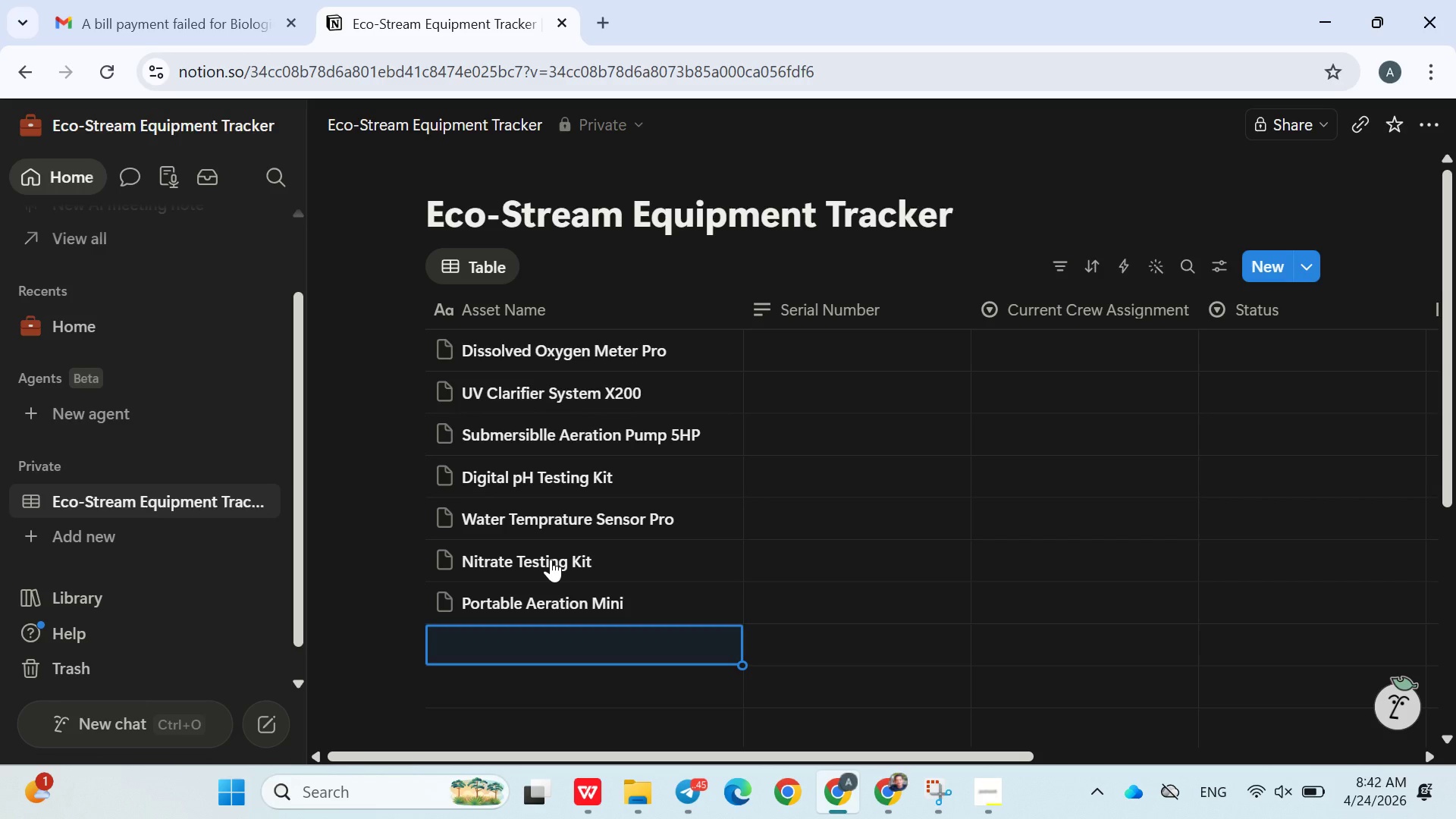 
 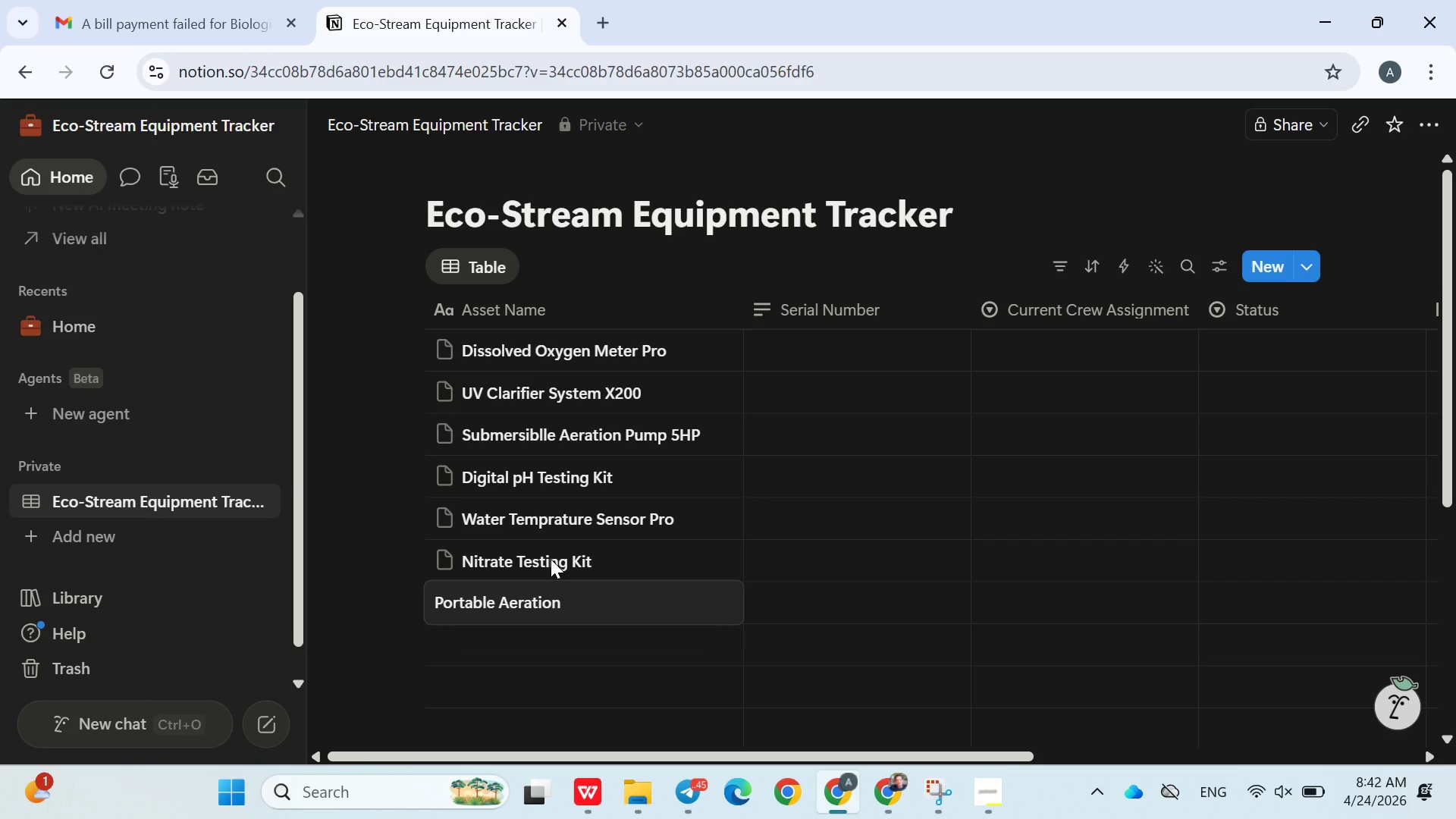 
key(Enter)
 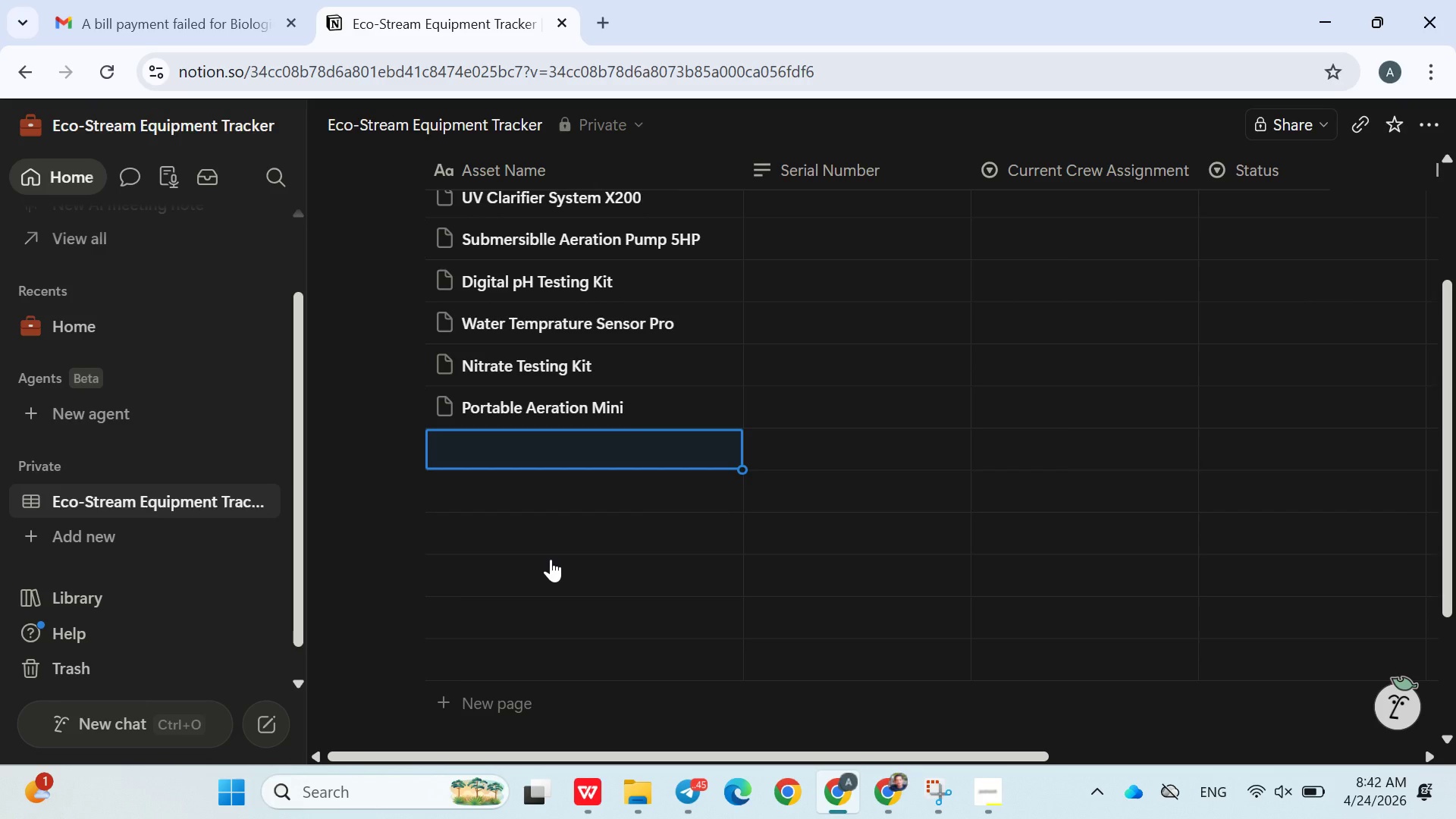 
wait(7.62)
 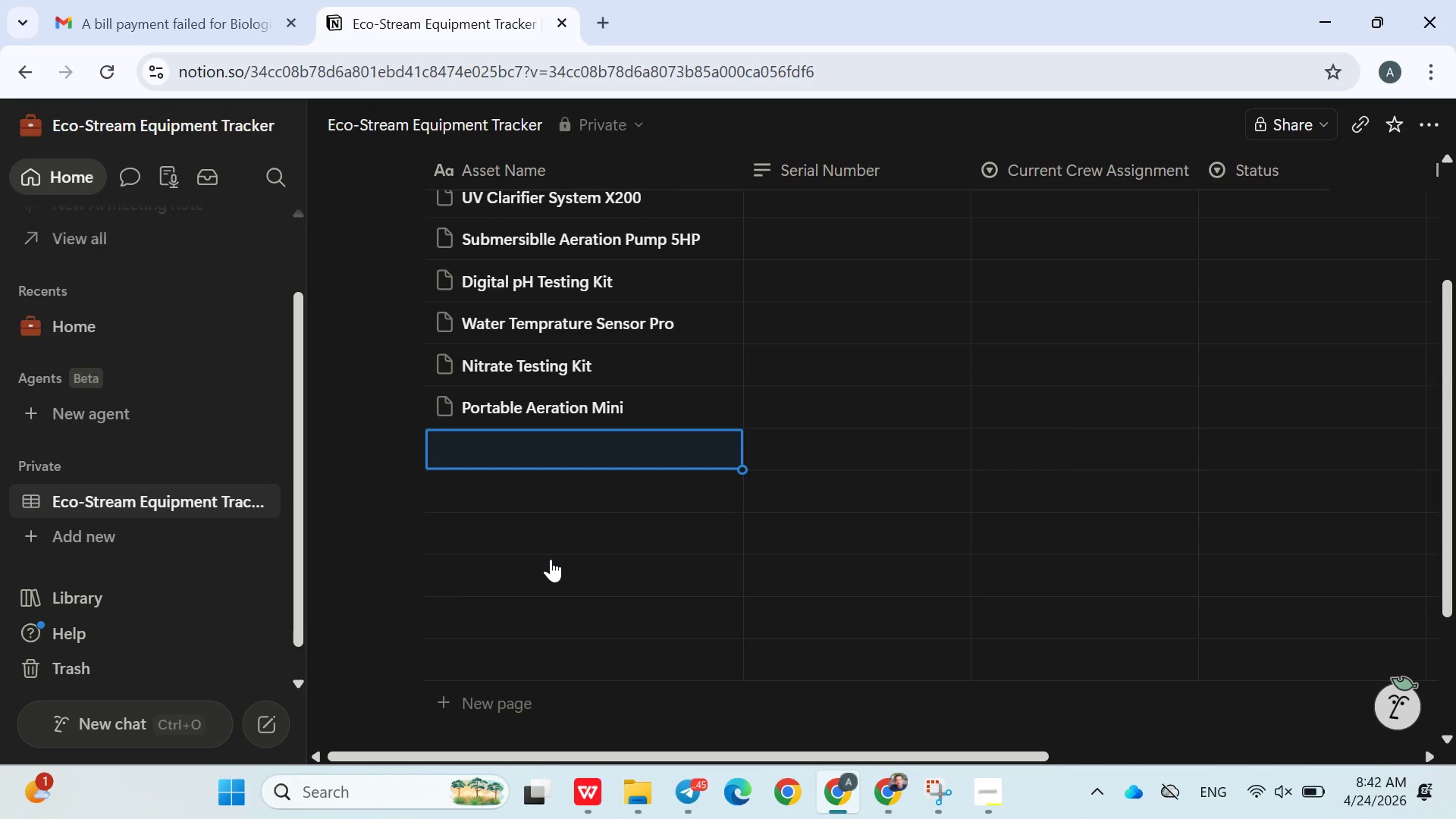 
type(UV cli)
key(Backspace)
type(arifier Compact)
 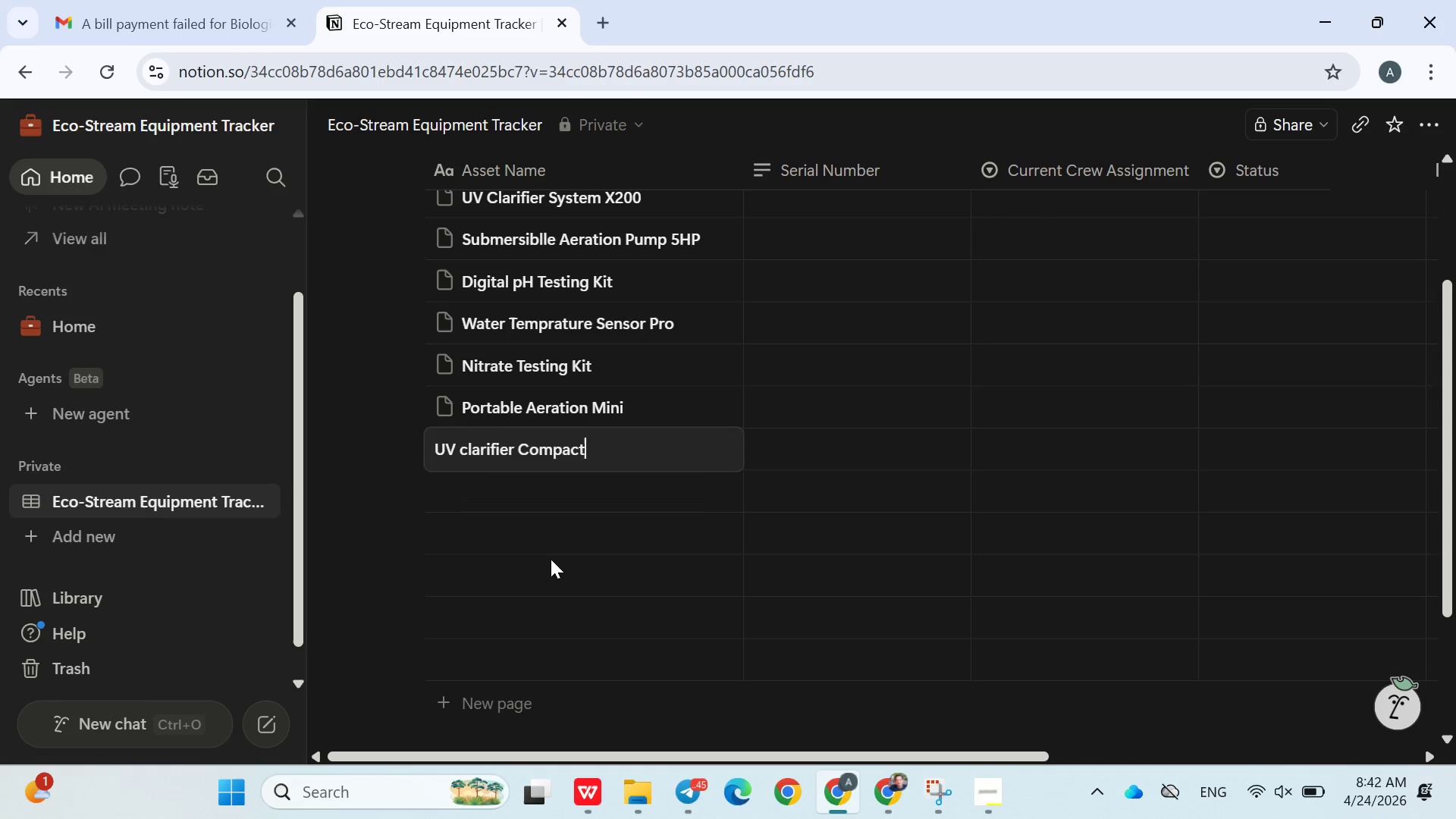 
key(Enter)
 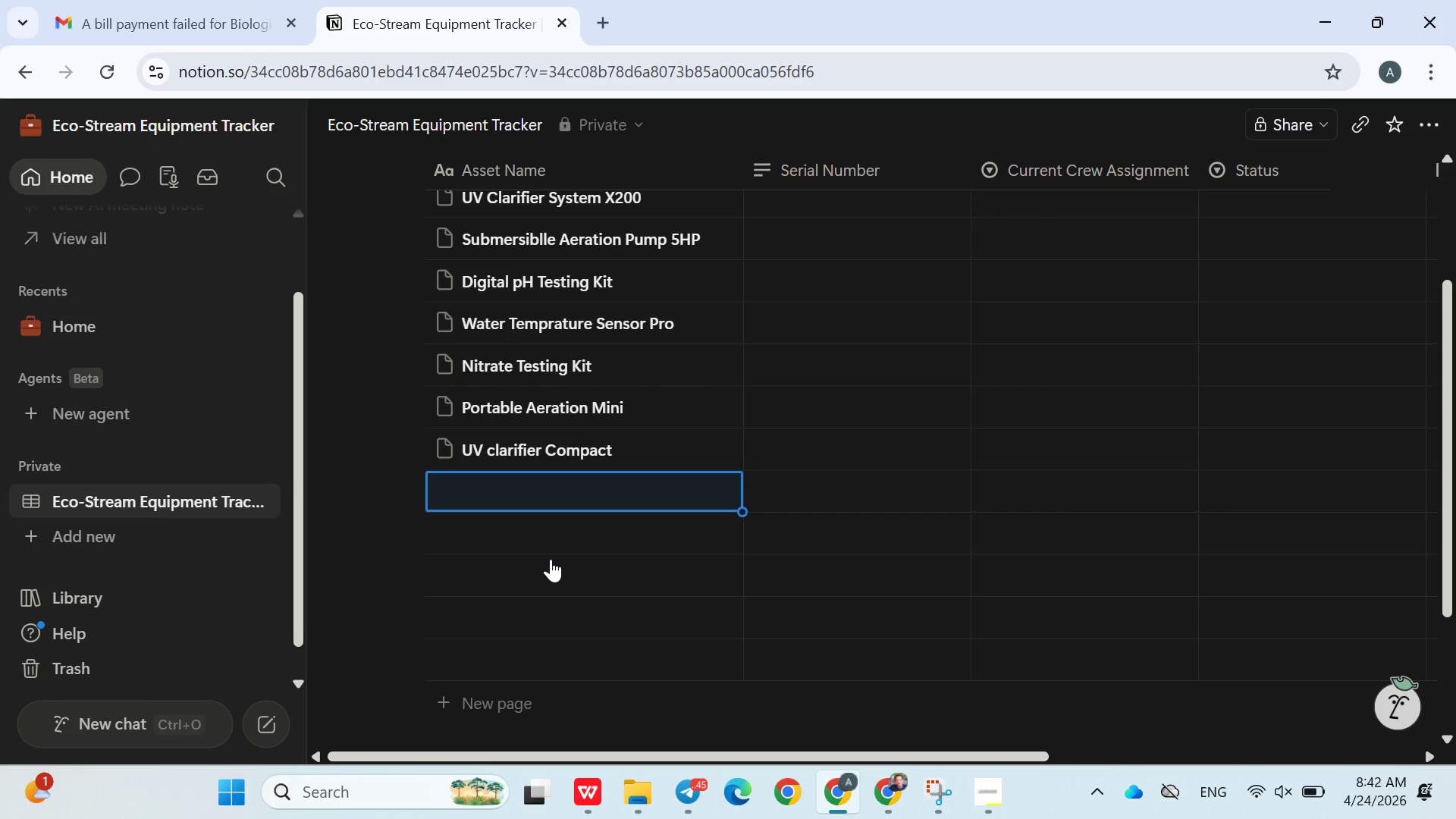 
type(Des)
key(Backspace)
key(Backspace)
type(issolved Oxygen Meter Basic)
 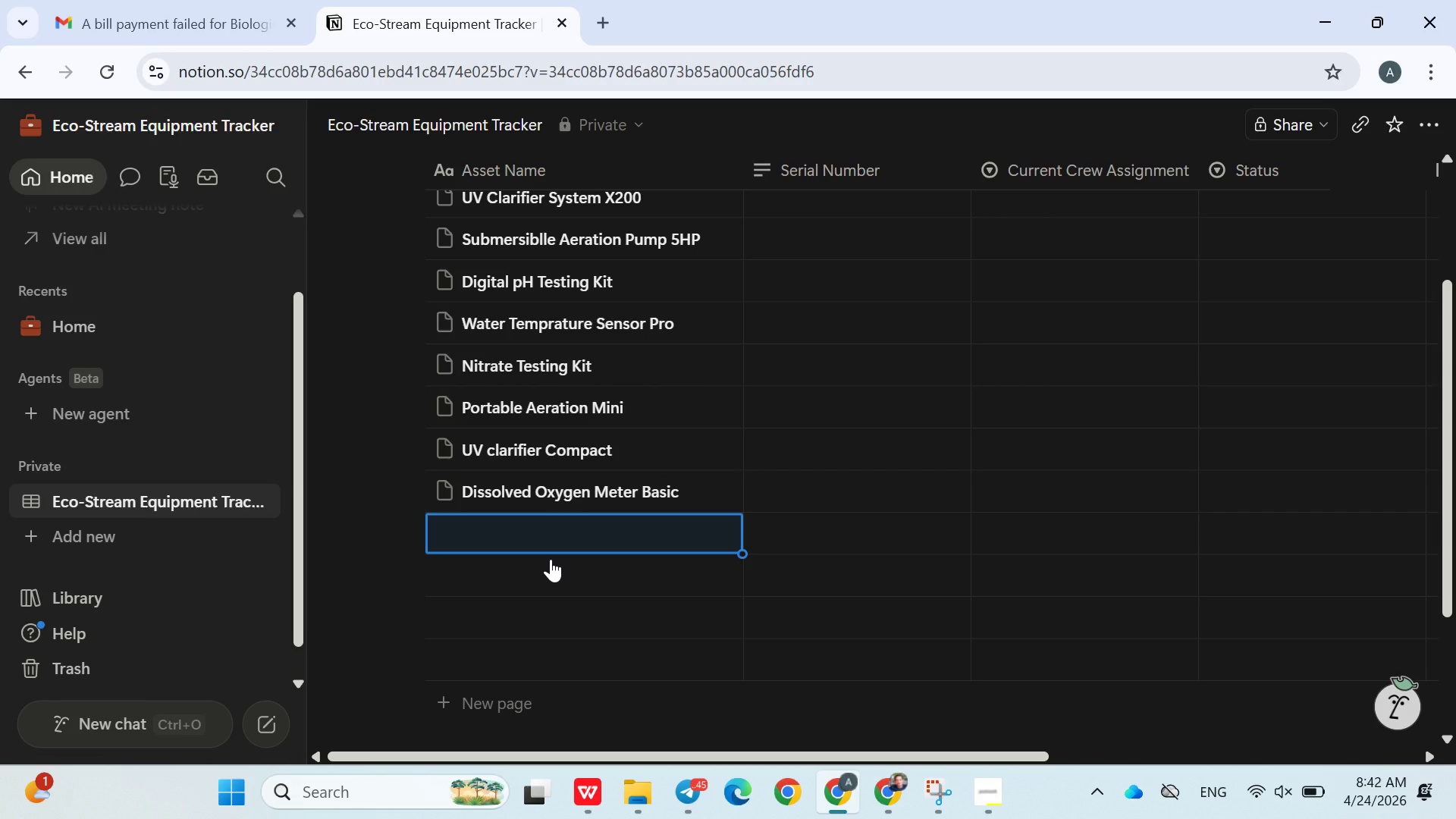 
 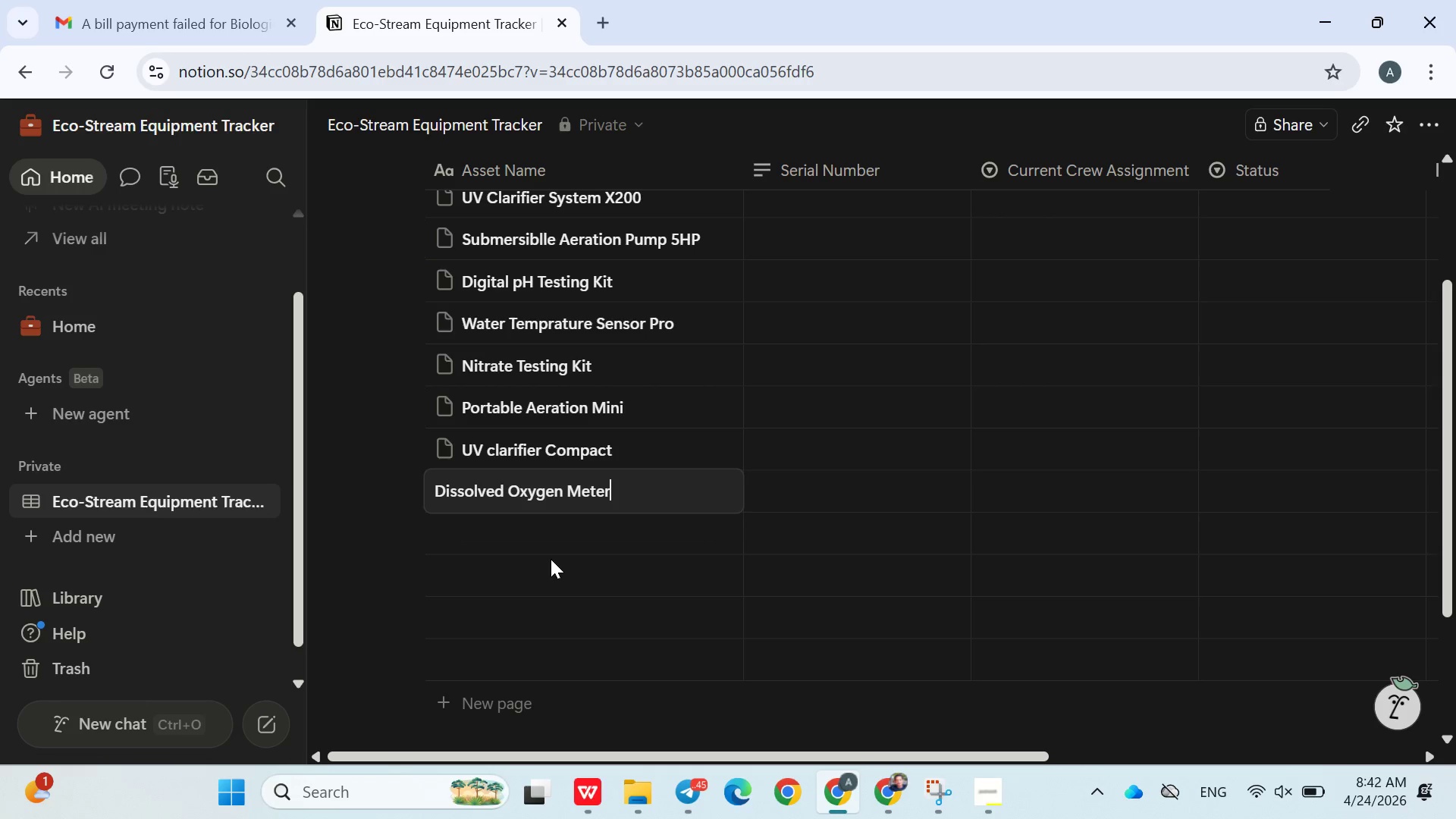 
key(Enter)
 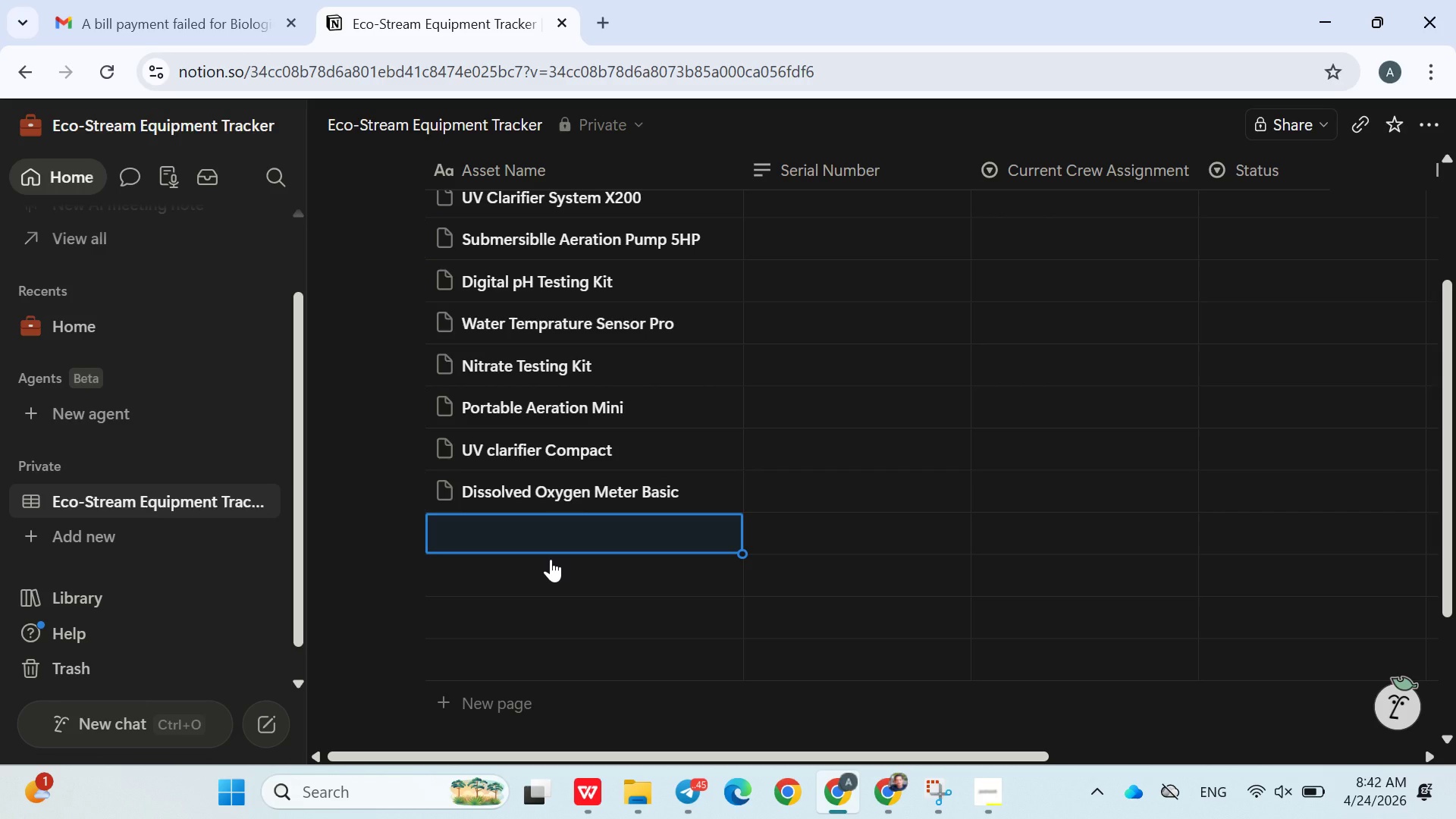 
type(Algae Monitoring Sensor)
 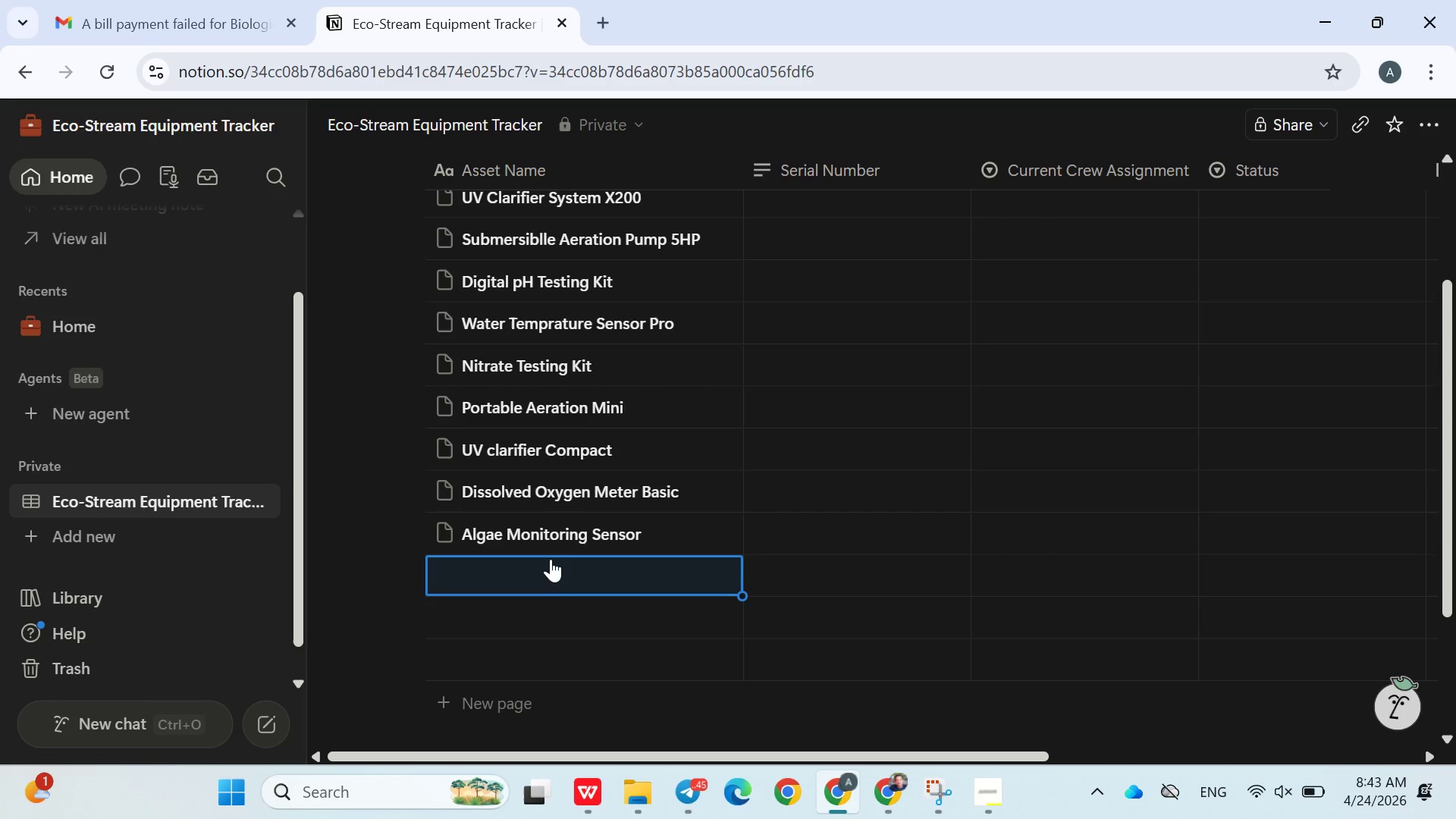 
 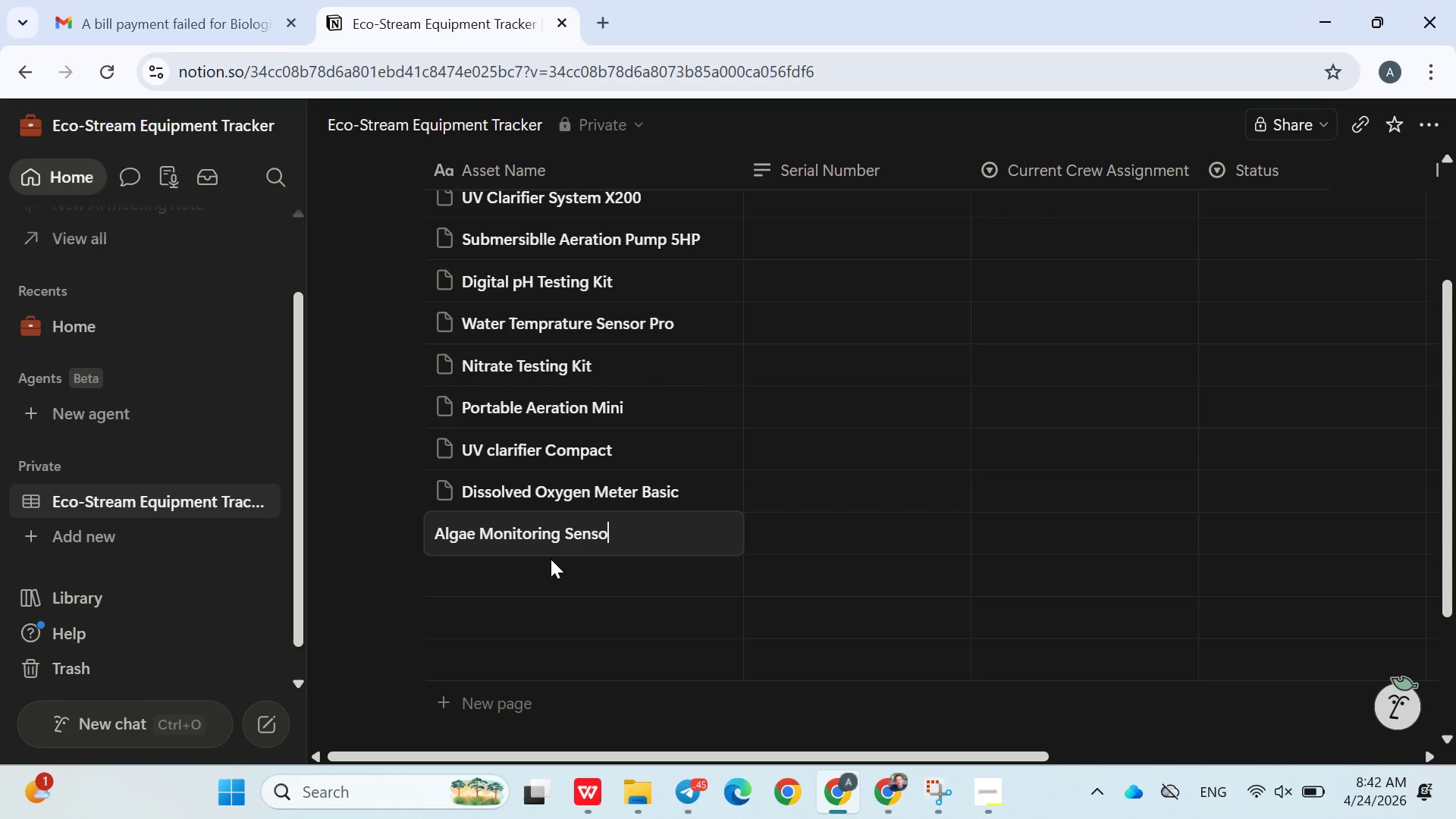 
key(Enter)
 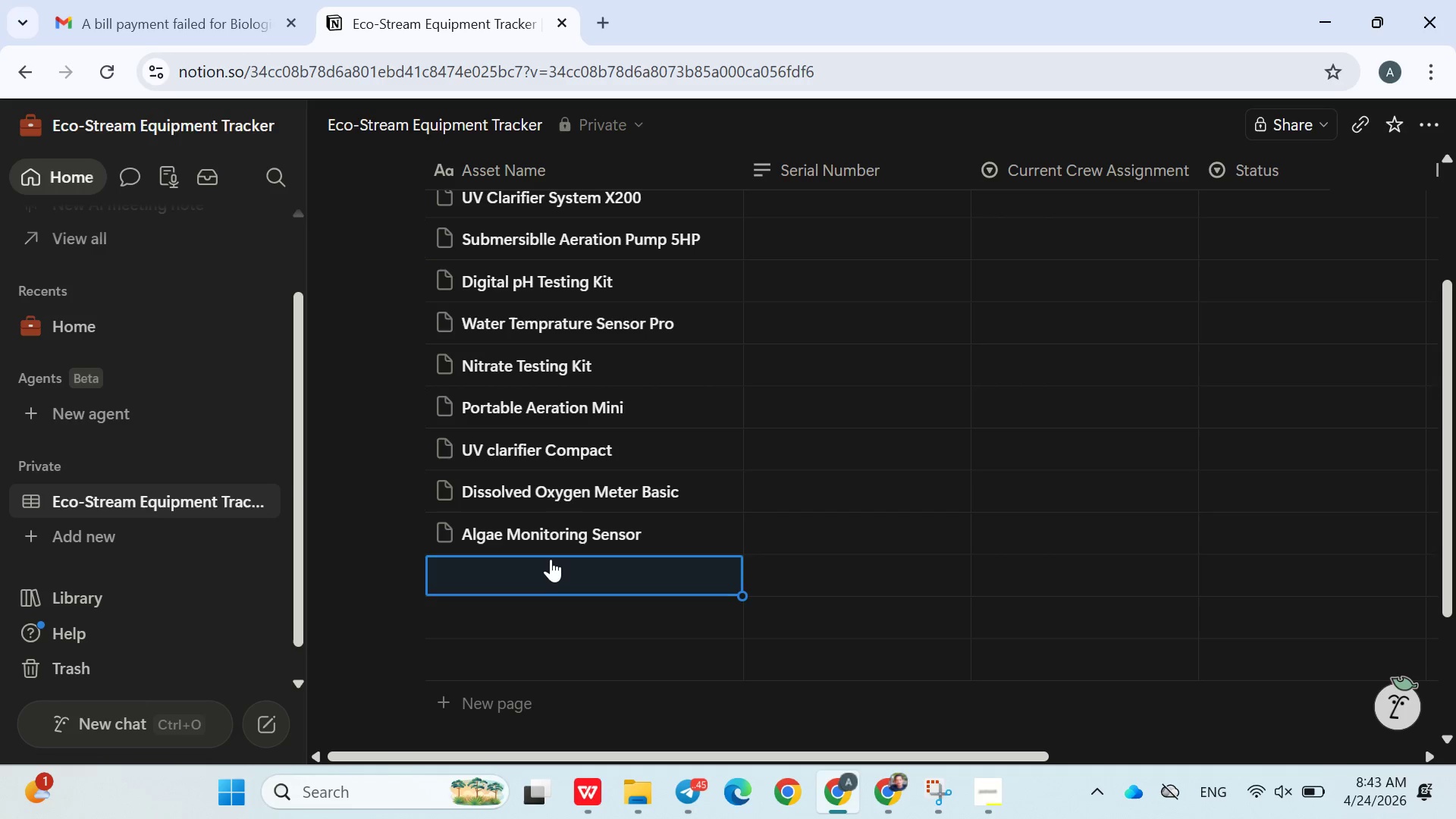 
type(Submi)
key(Backspace)
type(ersible Pump #HP)
key(Backspace)
key(Backspace)
key(Backspace)
type(3HP)
 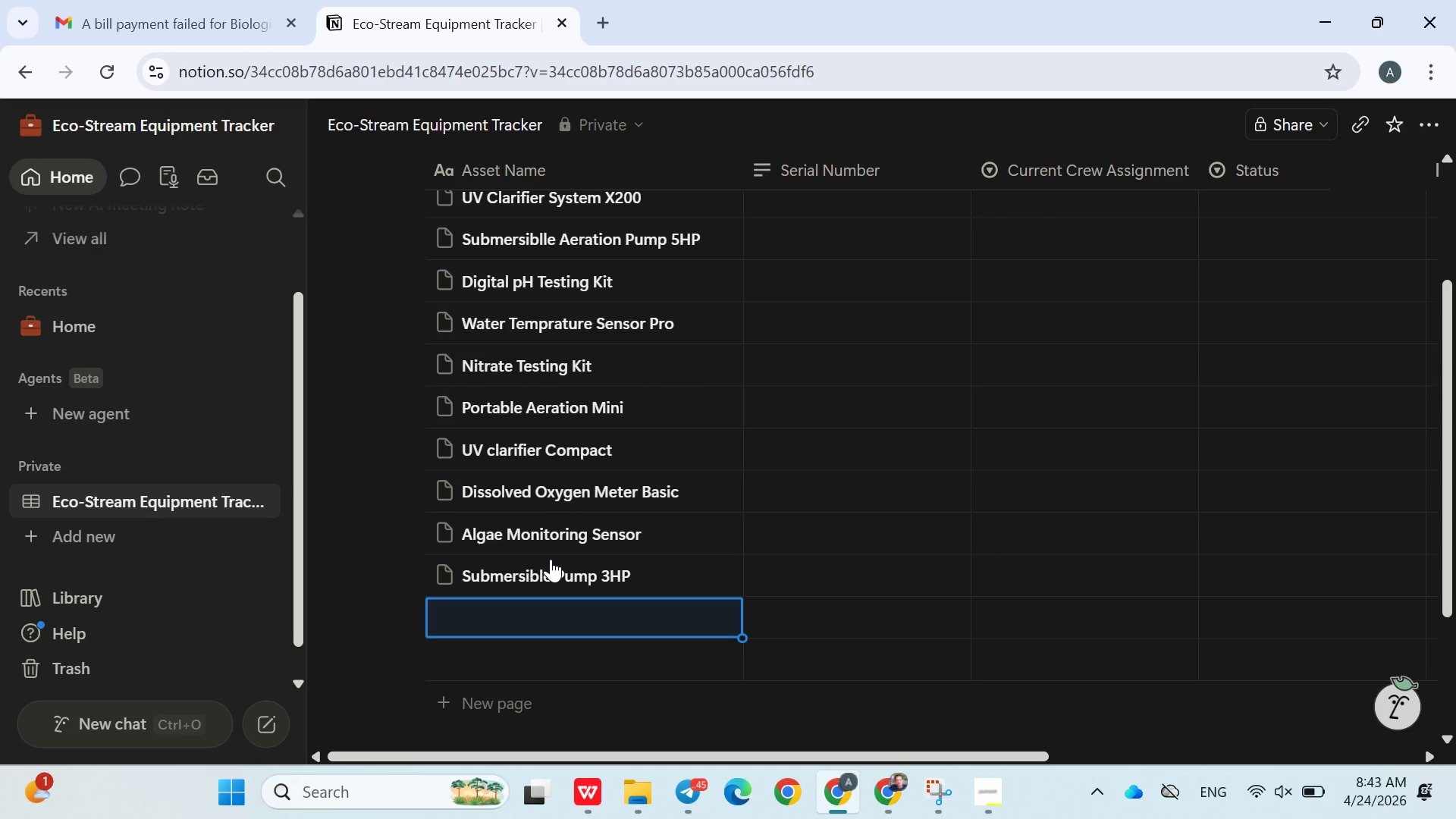 
 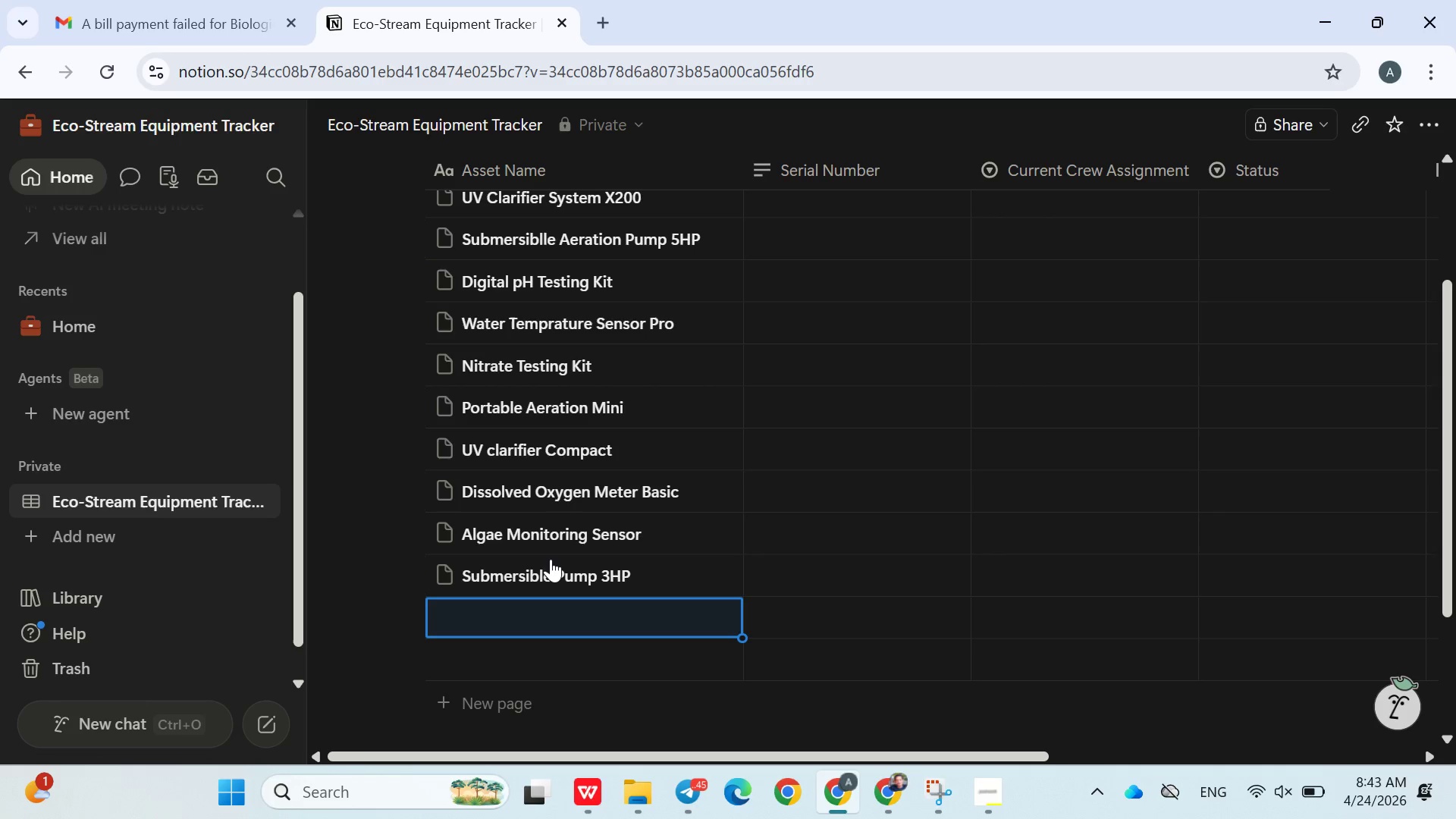 
key(Enter)
 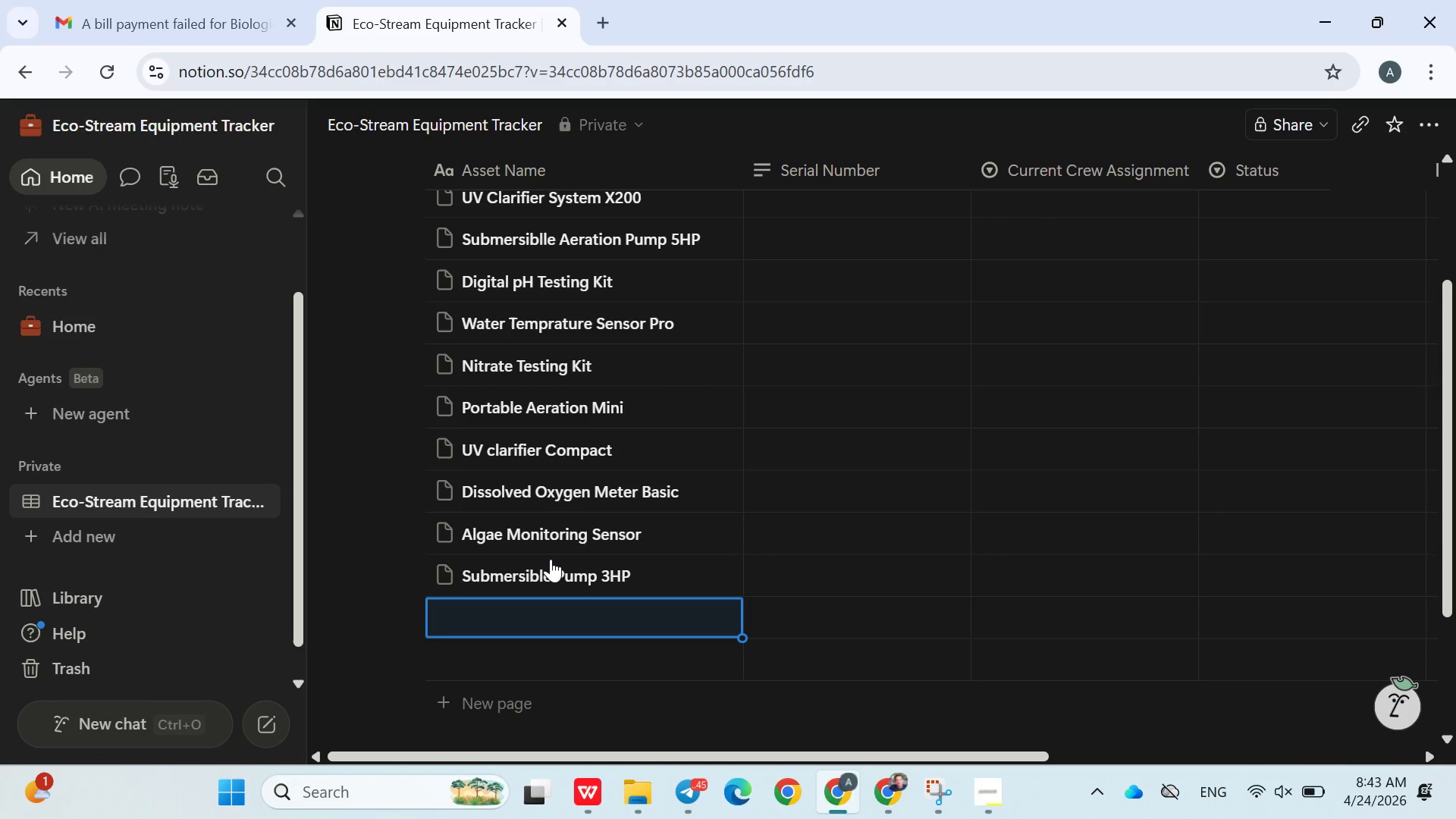 
wait(14.41)
 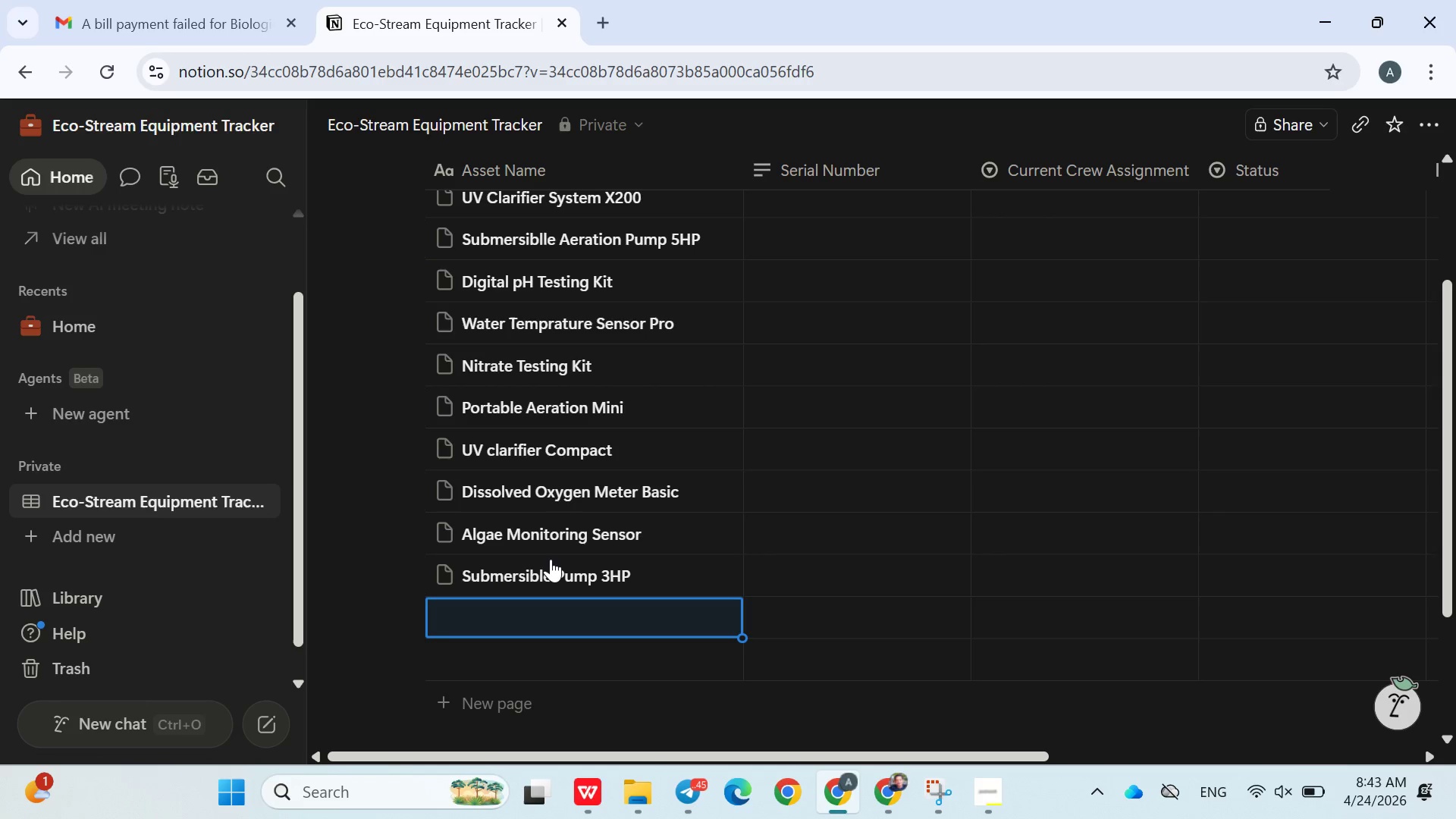 
hold_key(key=ShiftLeft, duration=0.44)
 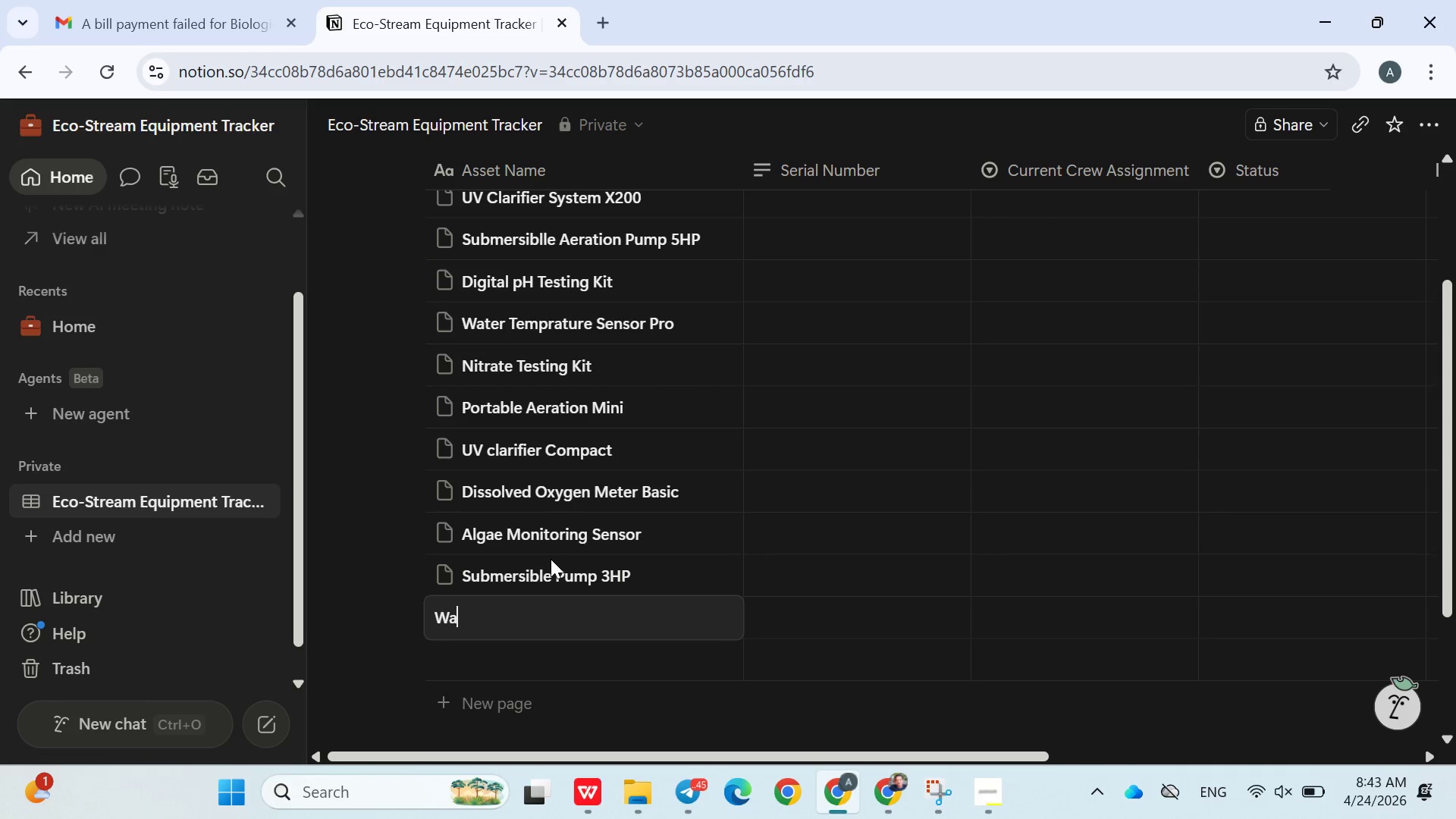 
type(a)
key(Backspace)
type(ater Clarity)
 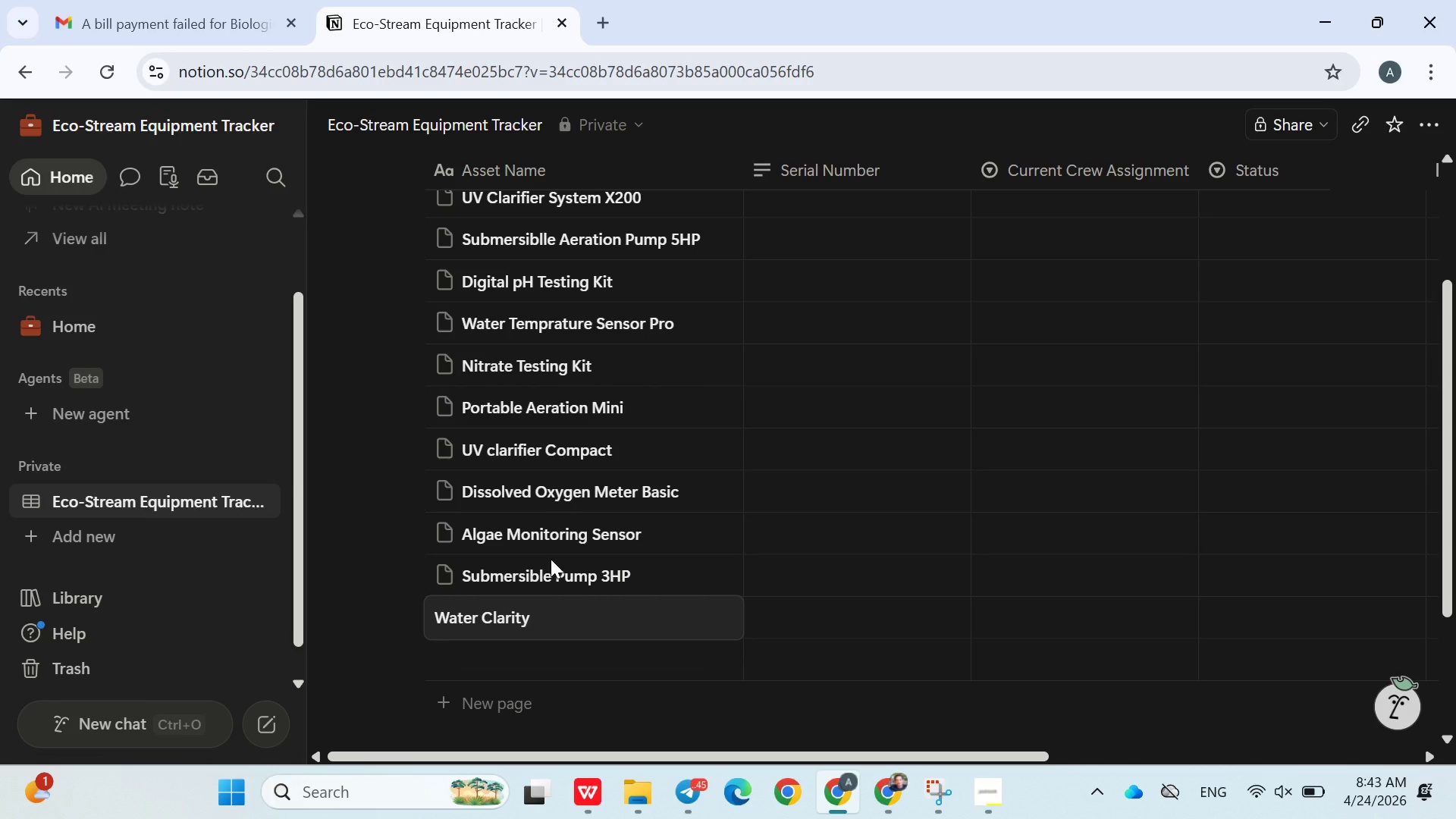 
wait(5.14)
 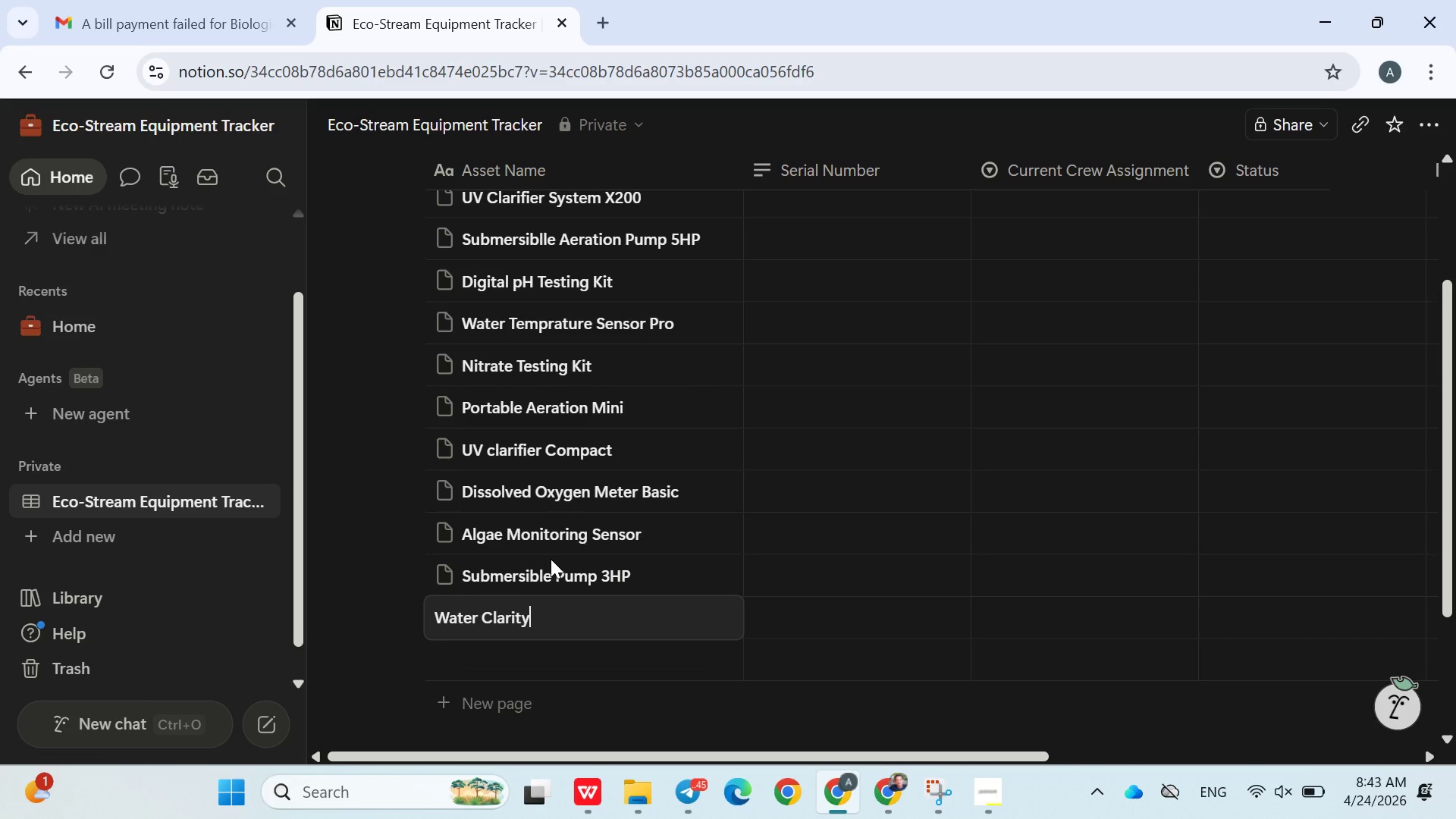 
type(Meter)
 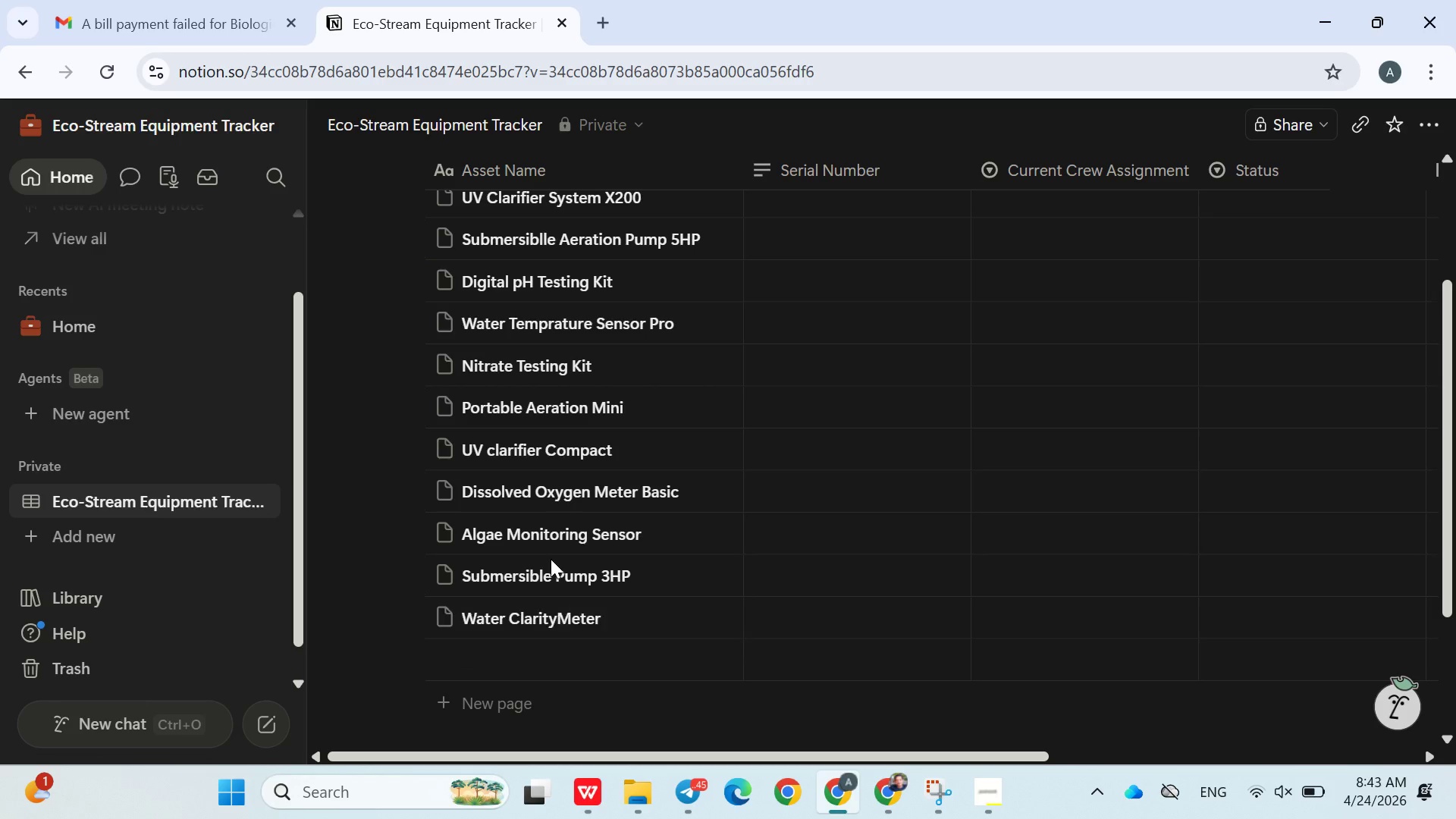 
key(Enter)
 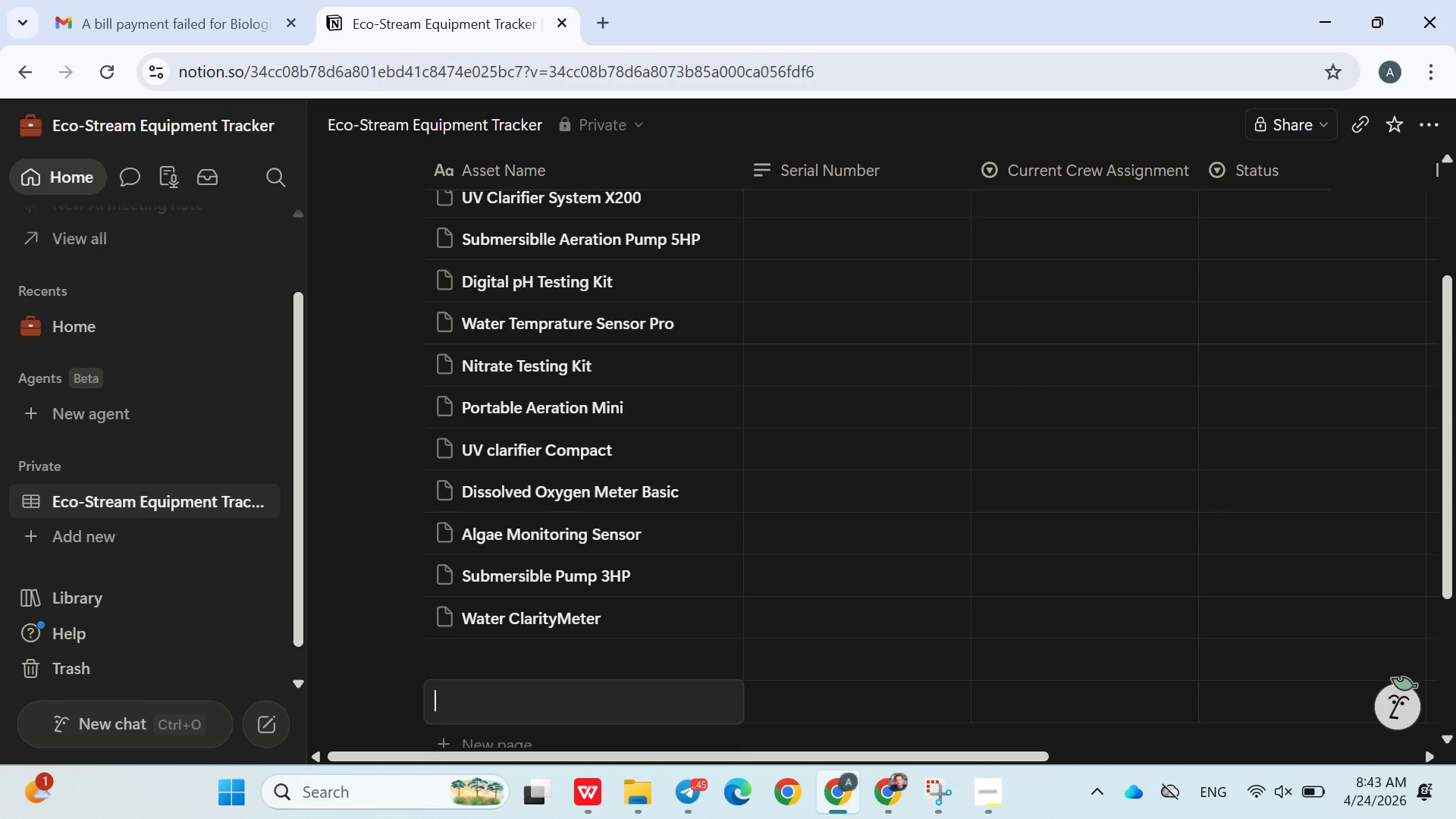 
wait(5.48)
 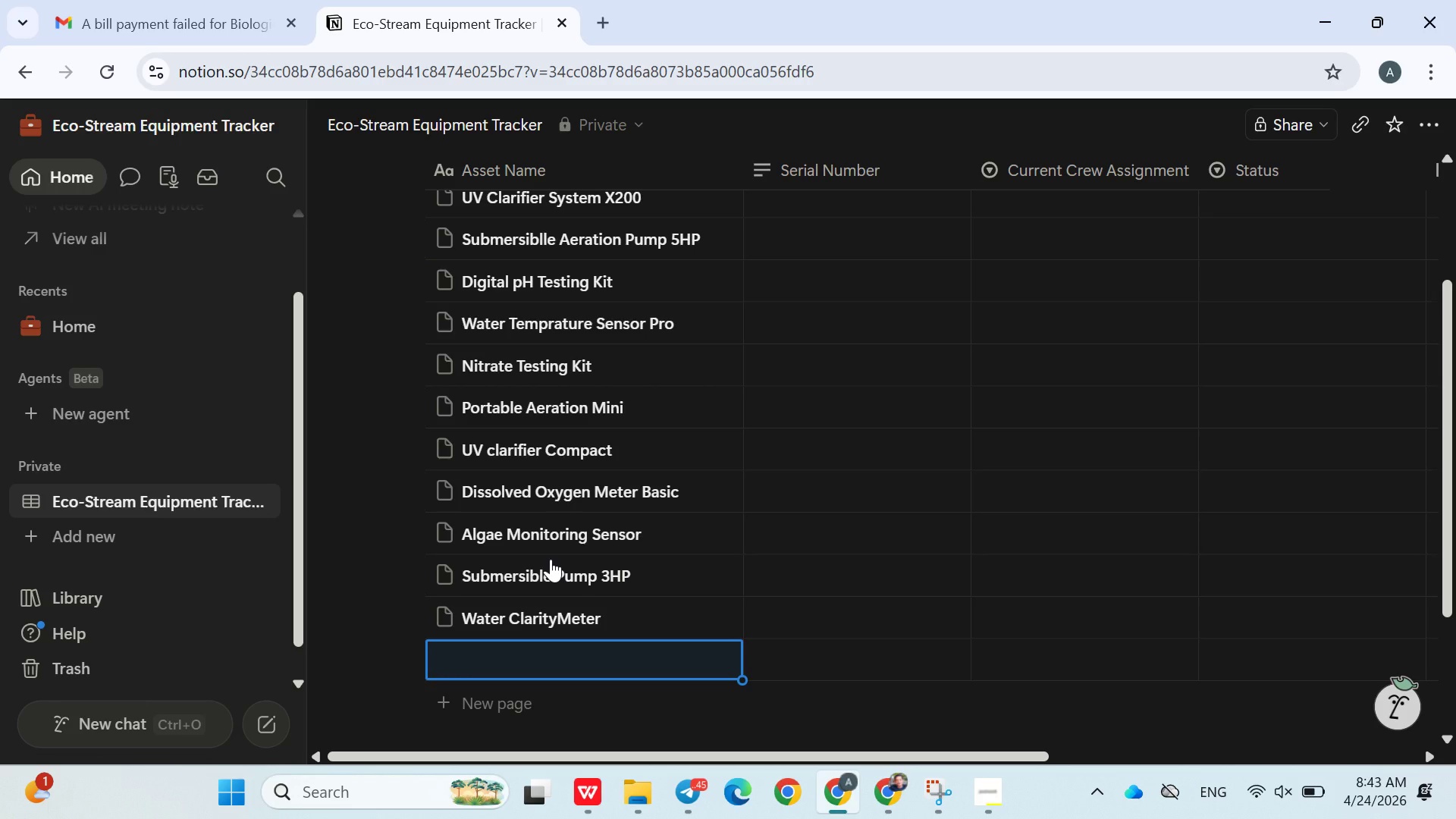 
double_click([551, 559])
 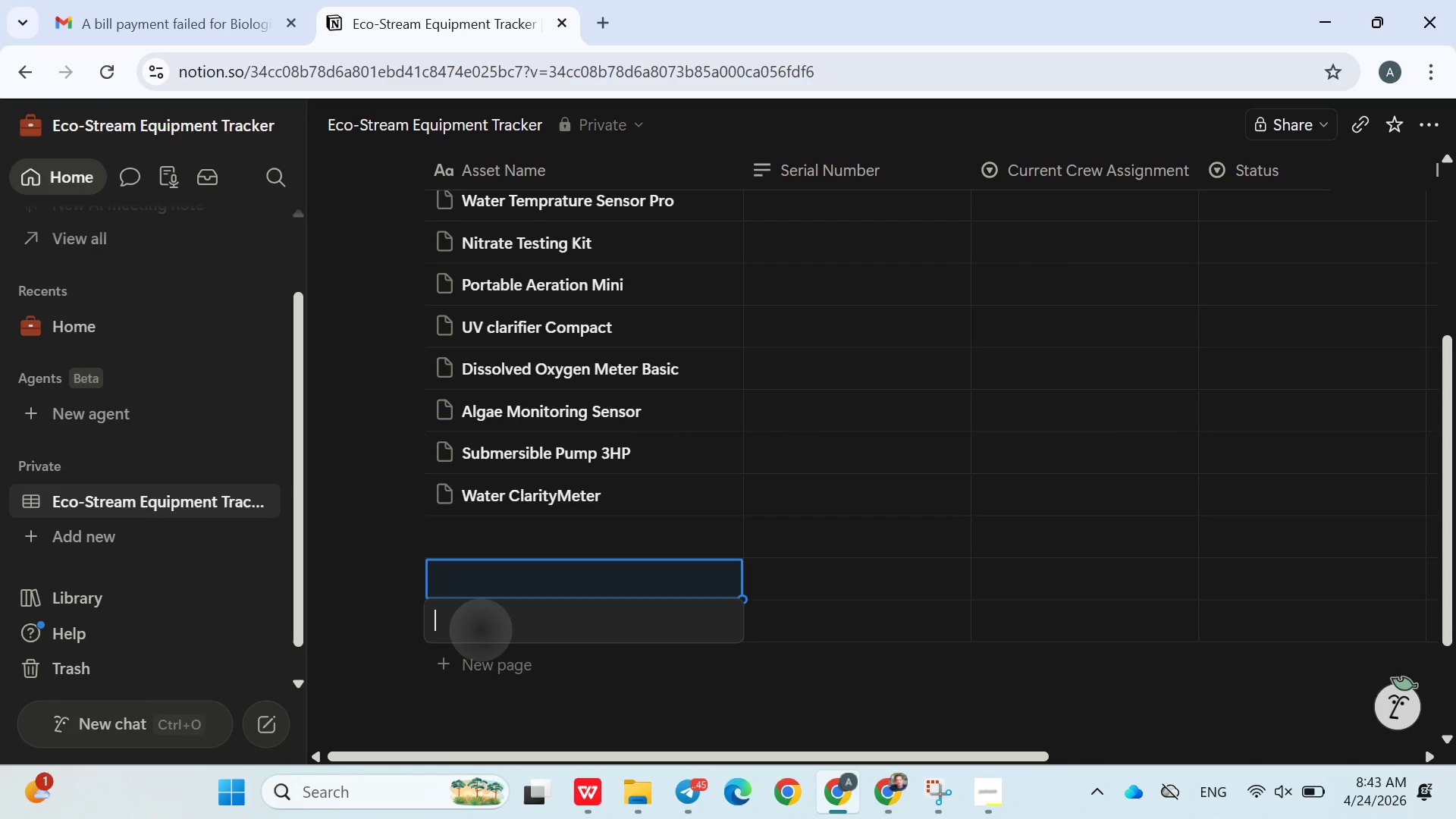 
left_click_drag(start_coordinate=[551, 559], to_coordinate=[795, 566])
 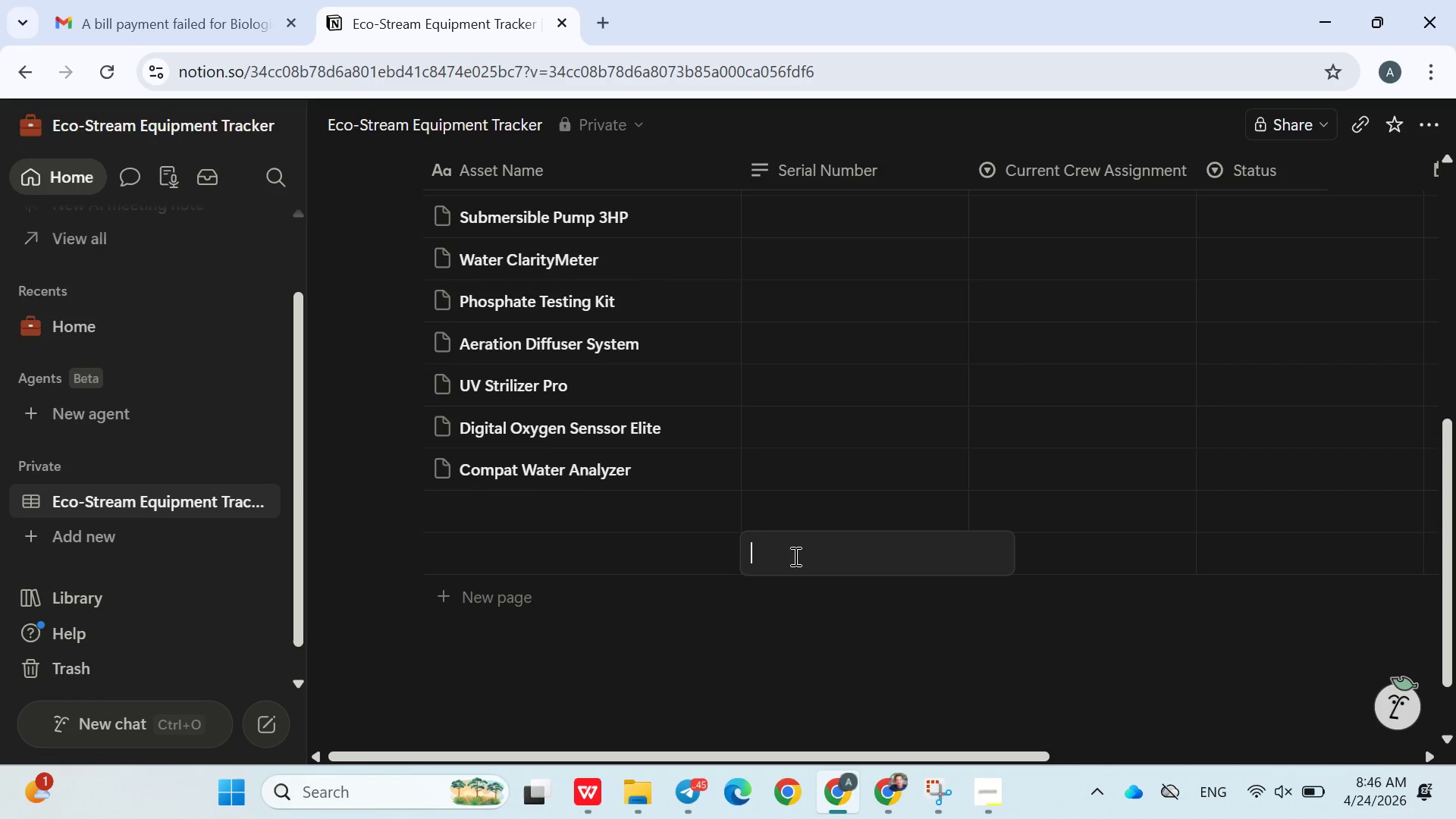 
type(Phosphate Testing Kit)
 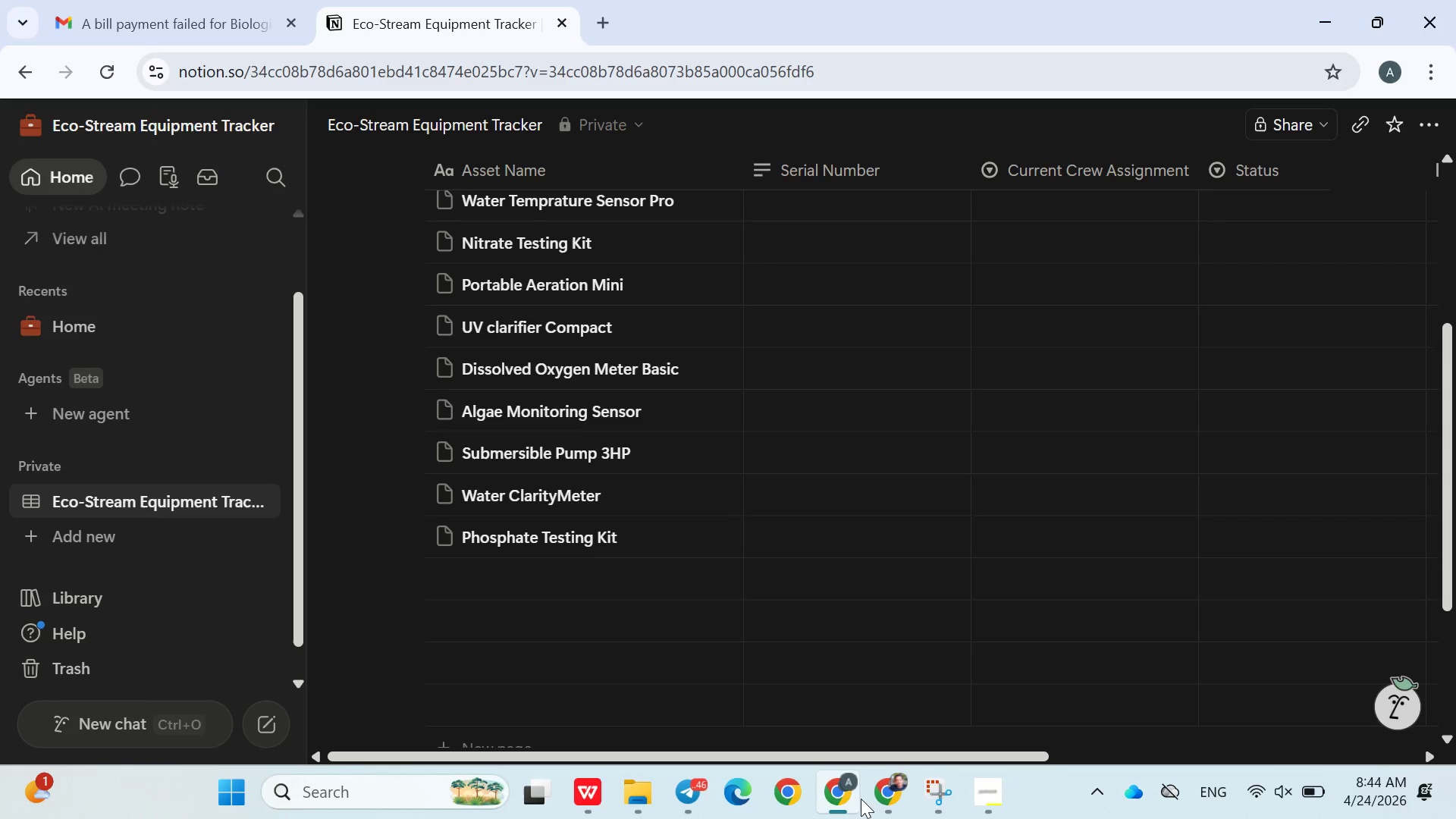 
key(Enter)
 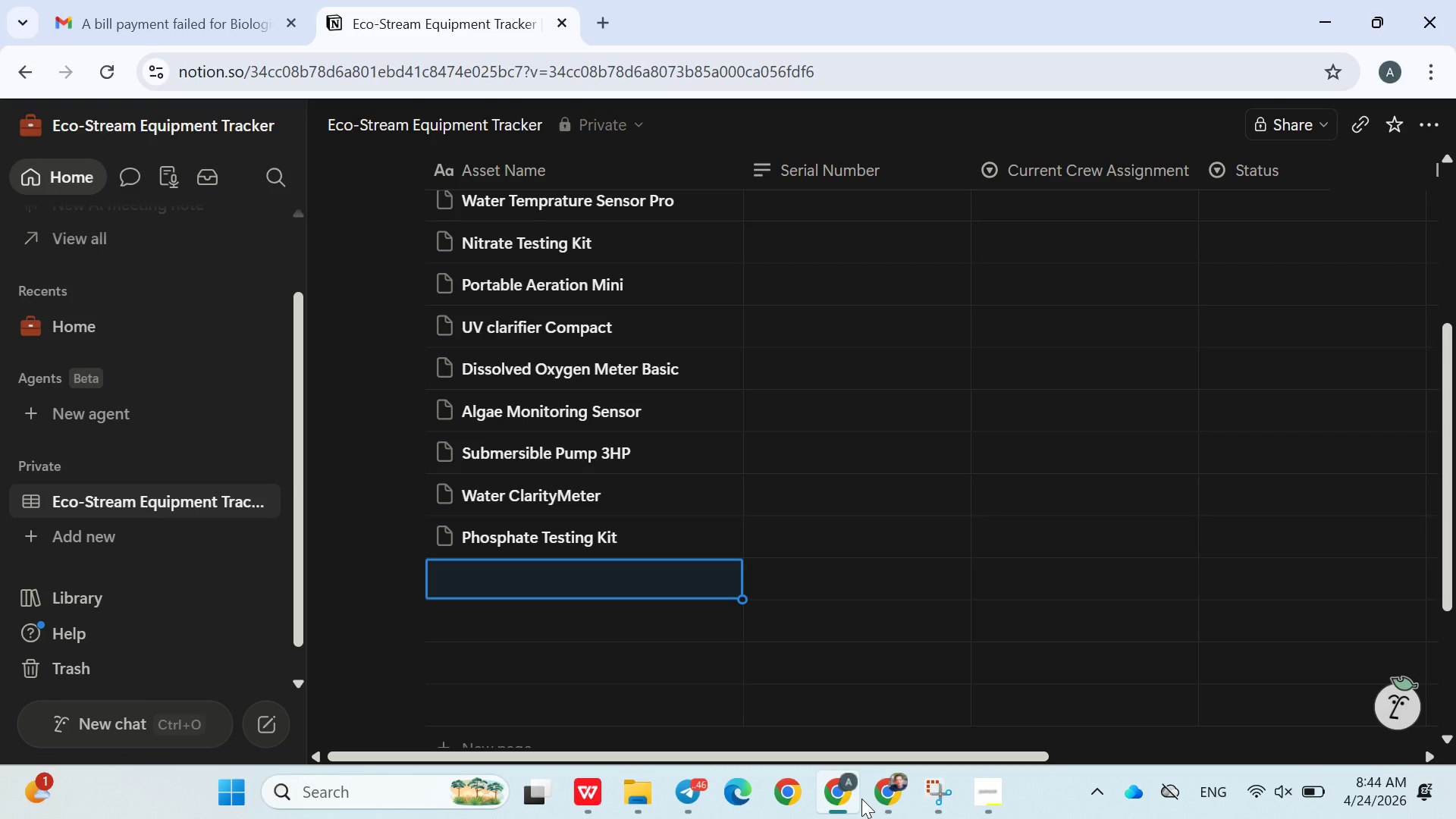 
key(Shift+A)
 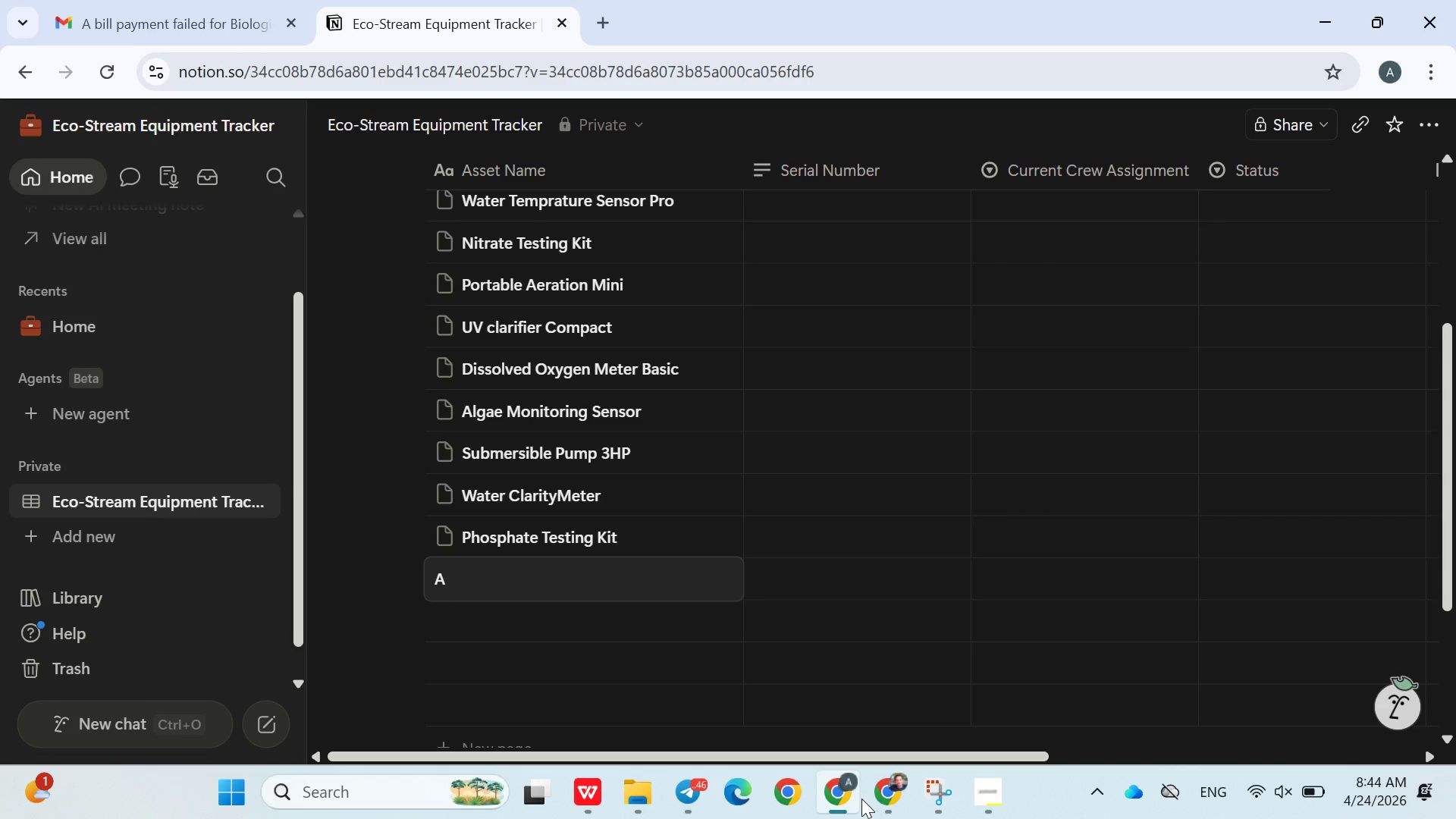 
type(eration Diffuser System)
 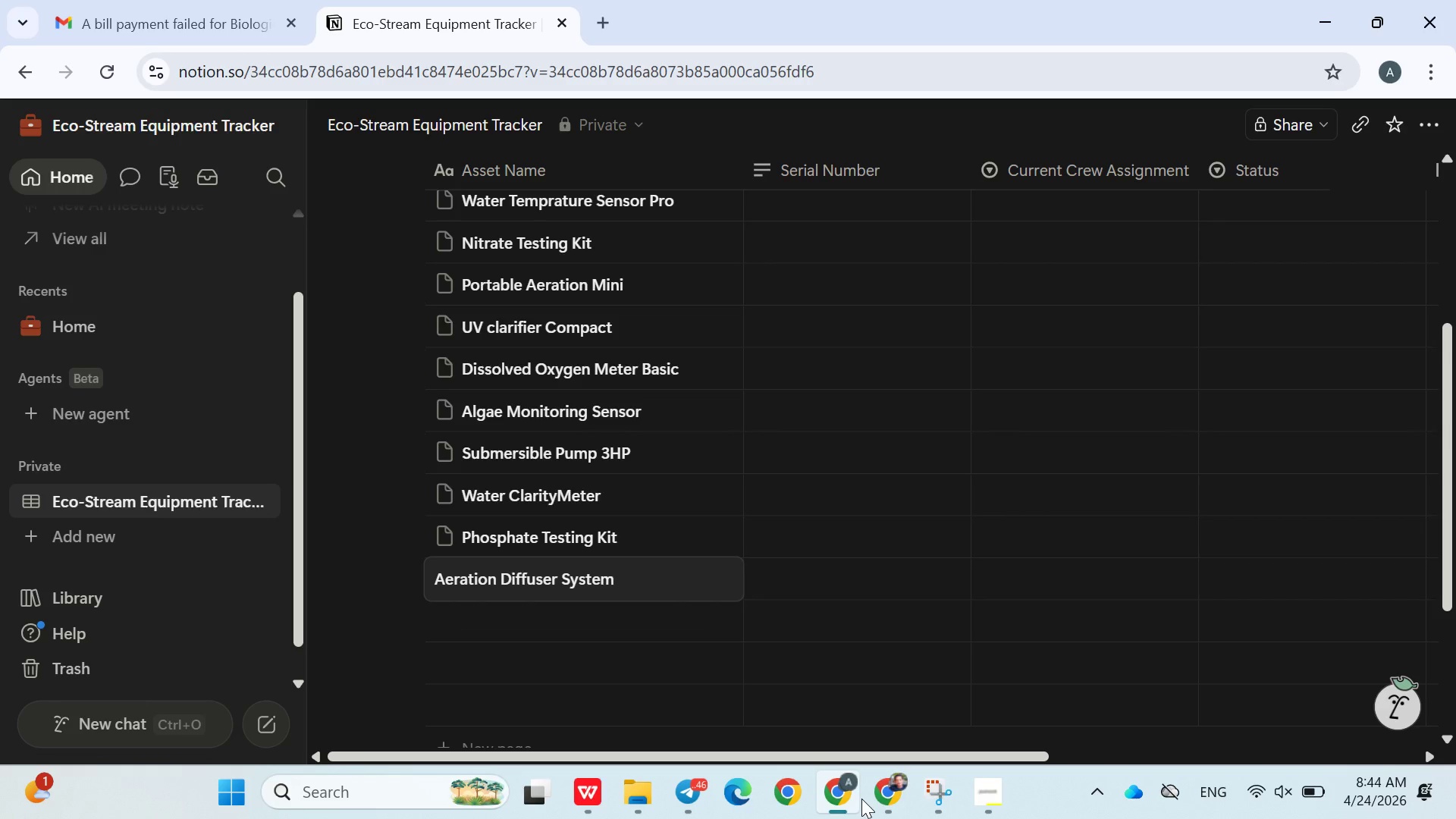 
key(Enter)
 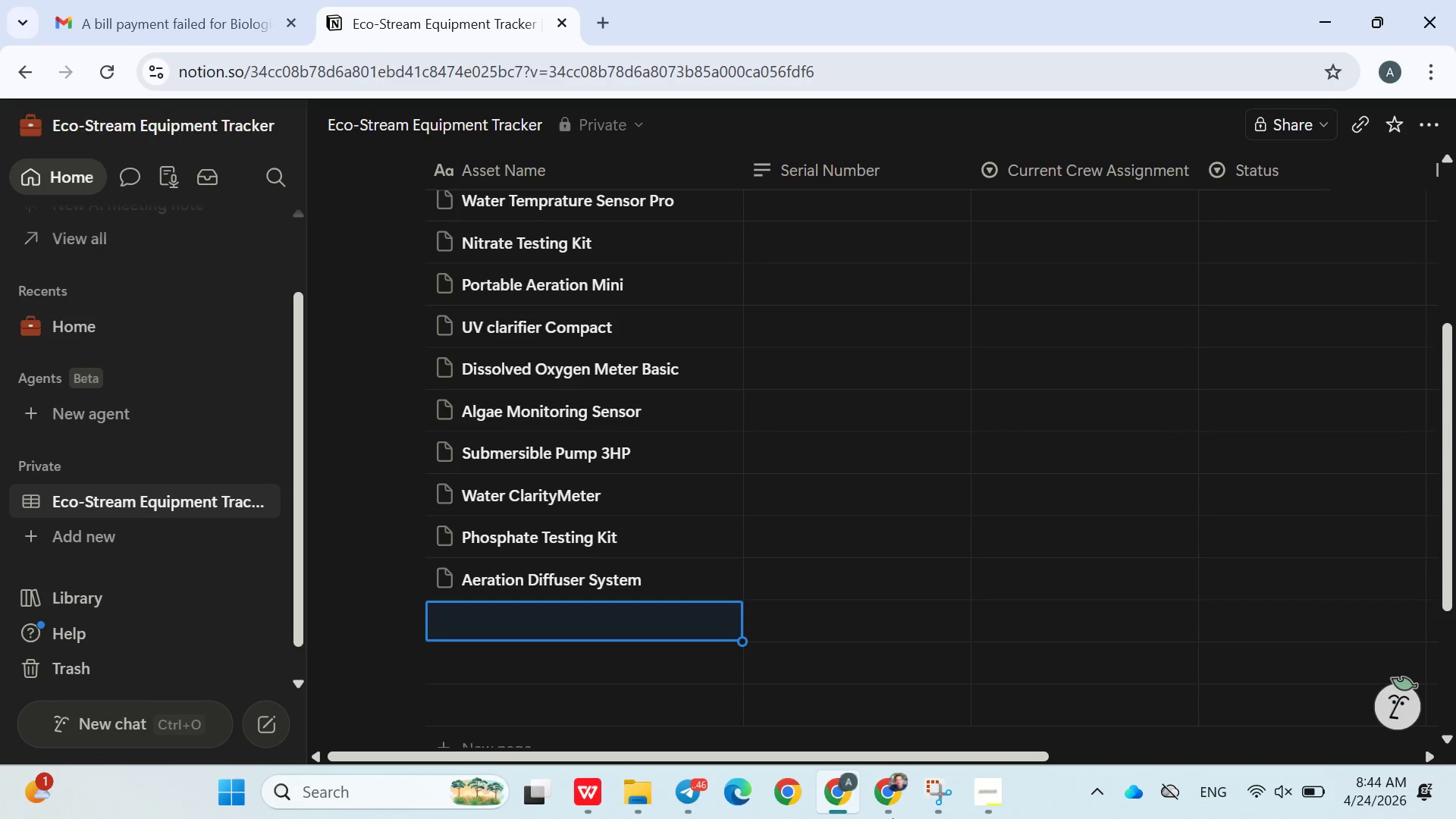 
type(UV )
 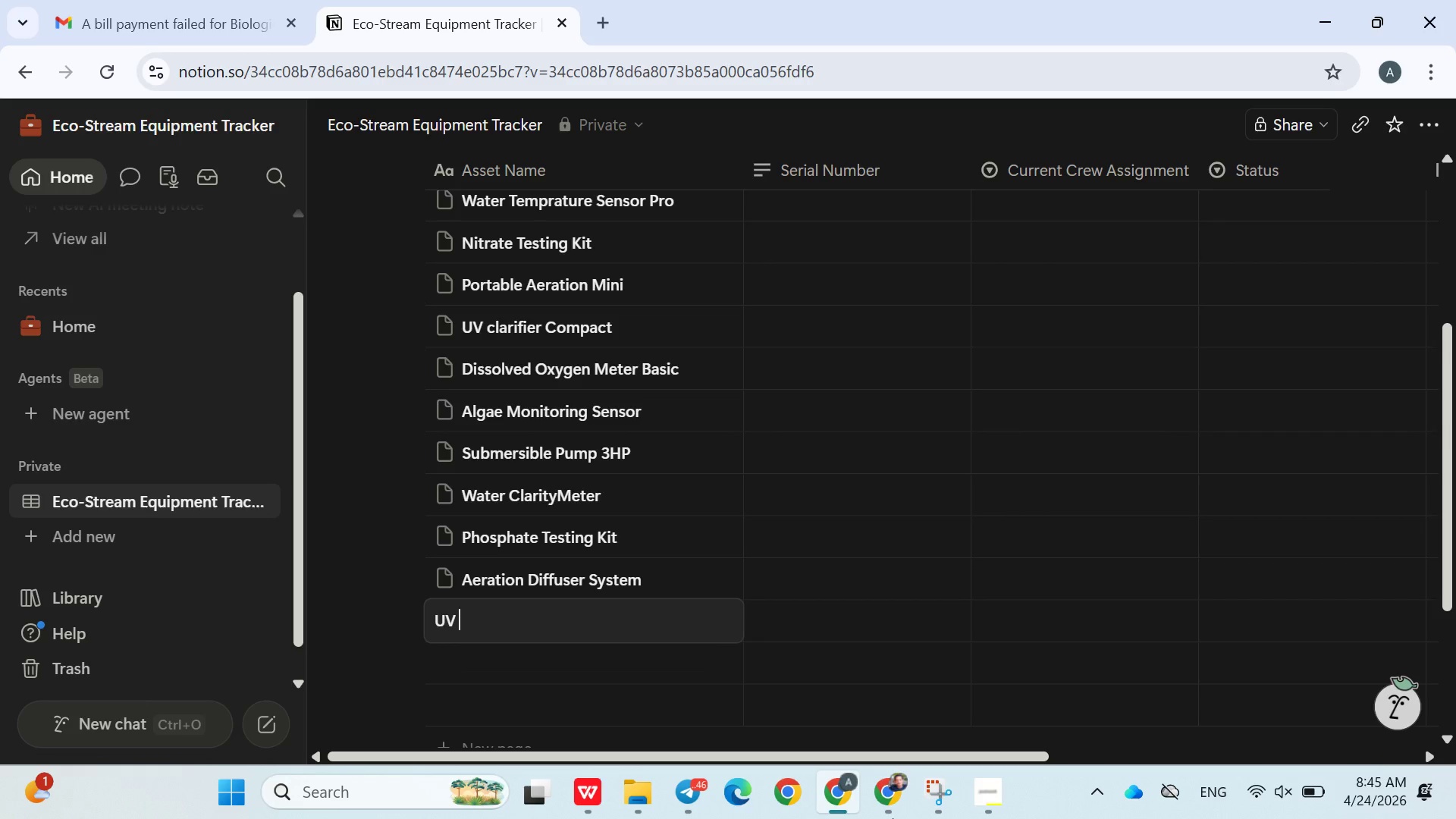 
wait(13.45)
 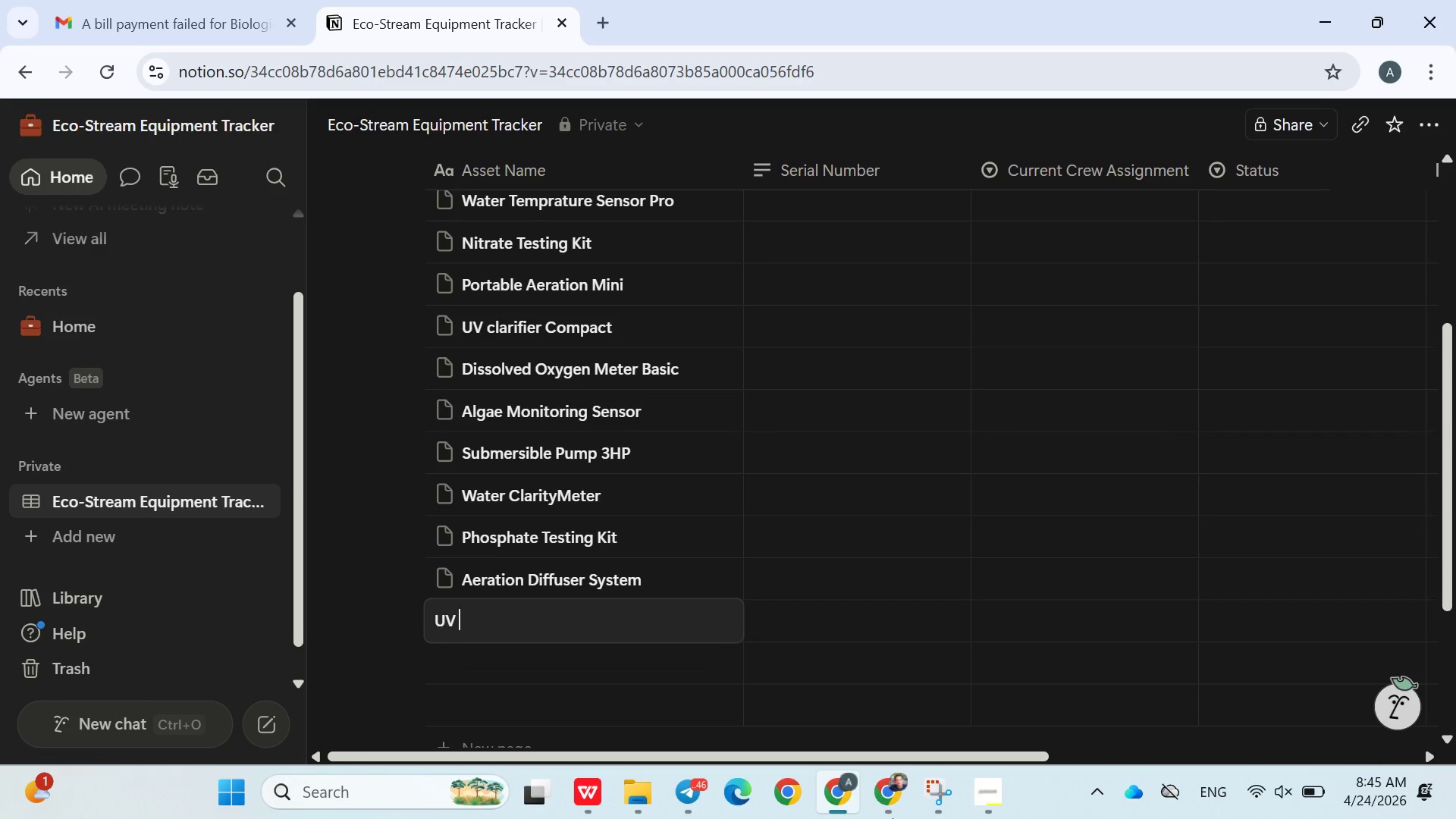 
hold_key(key=ShiftLeft, duration=0.91)
 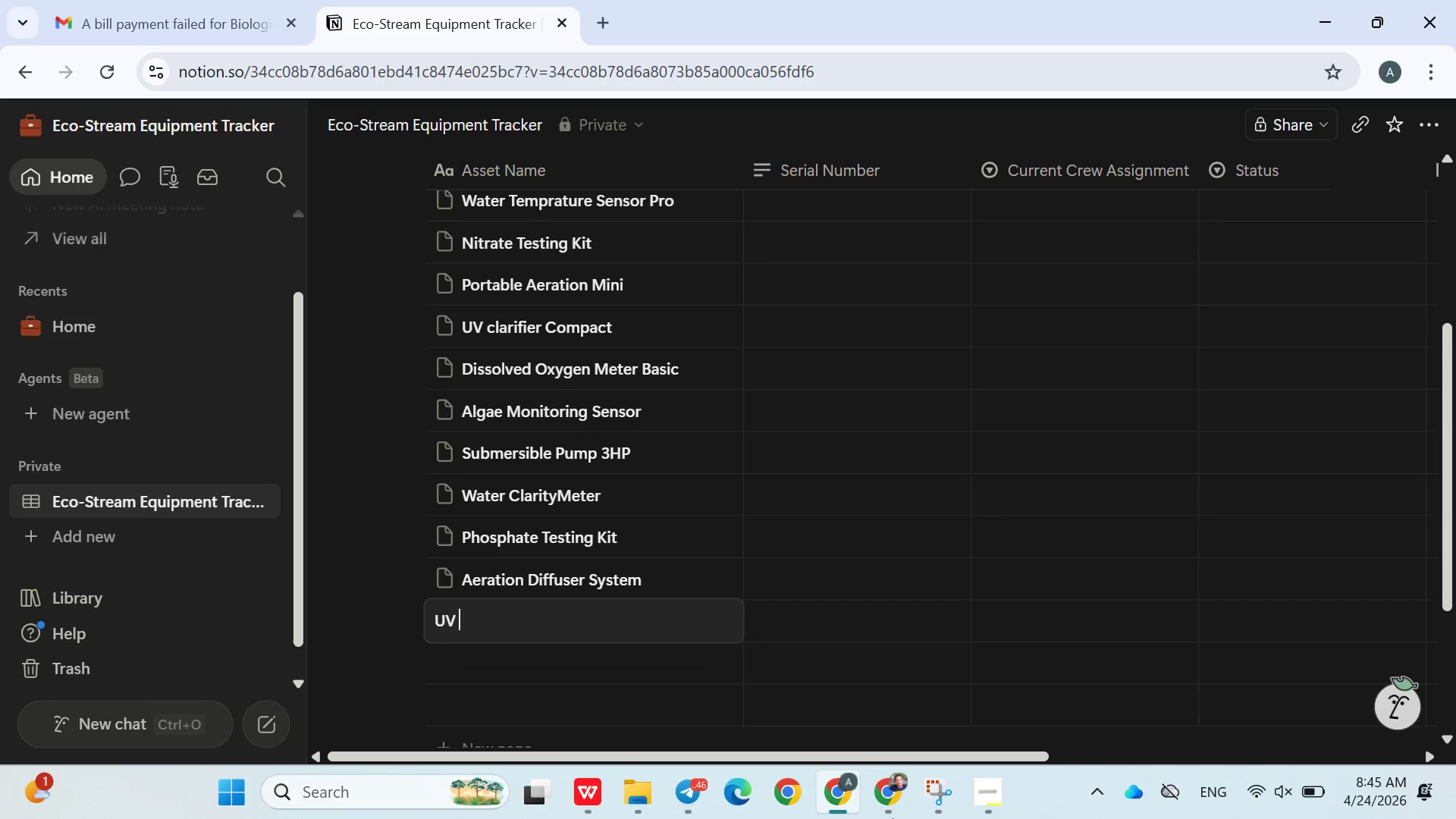 
type(Strilizer)
 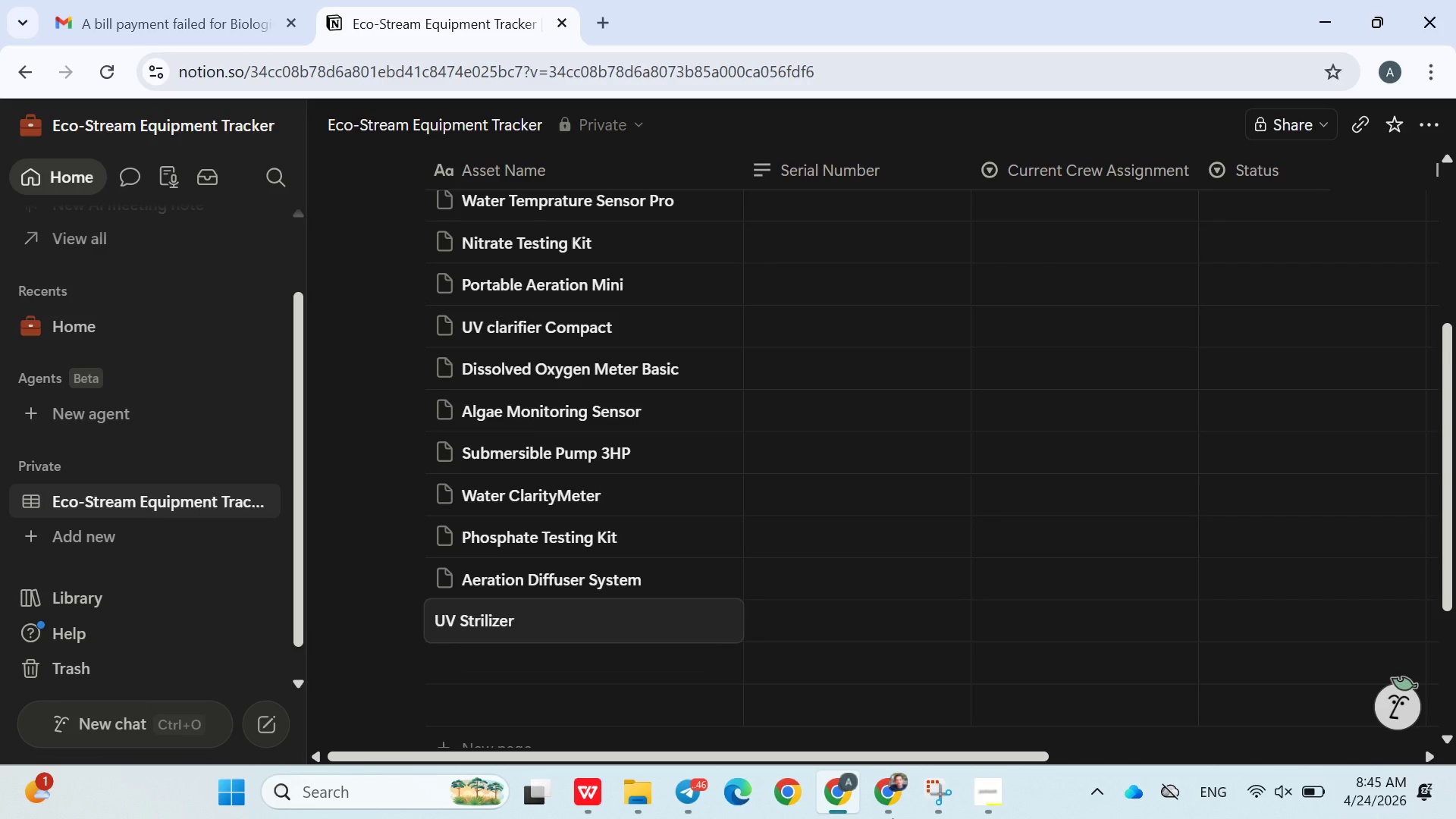 
type( Pro)
 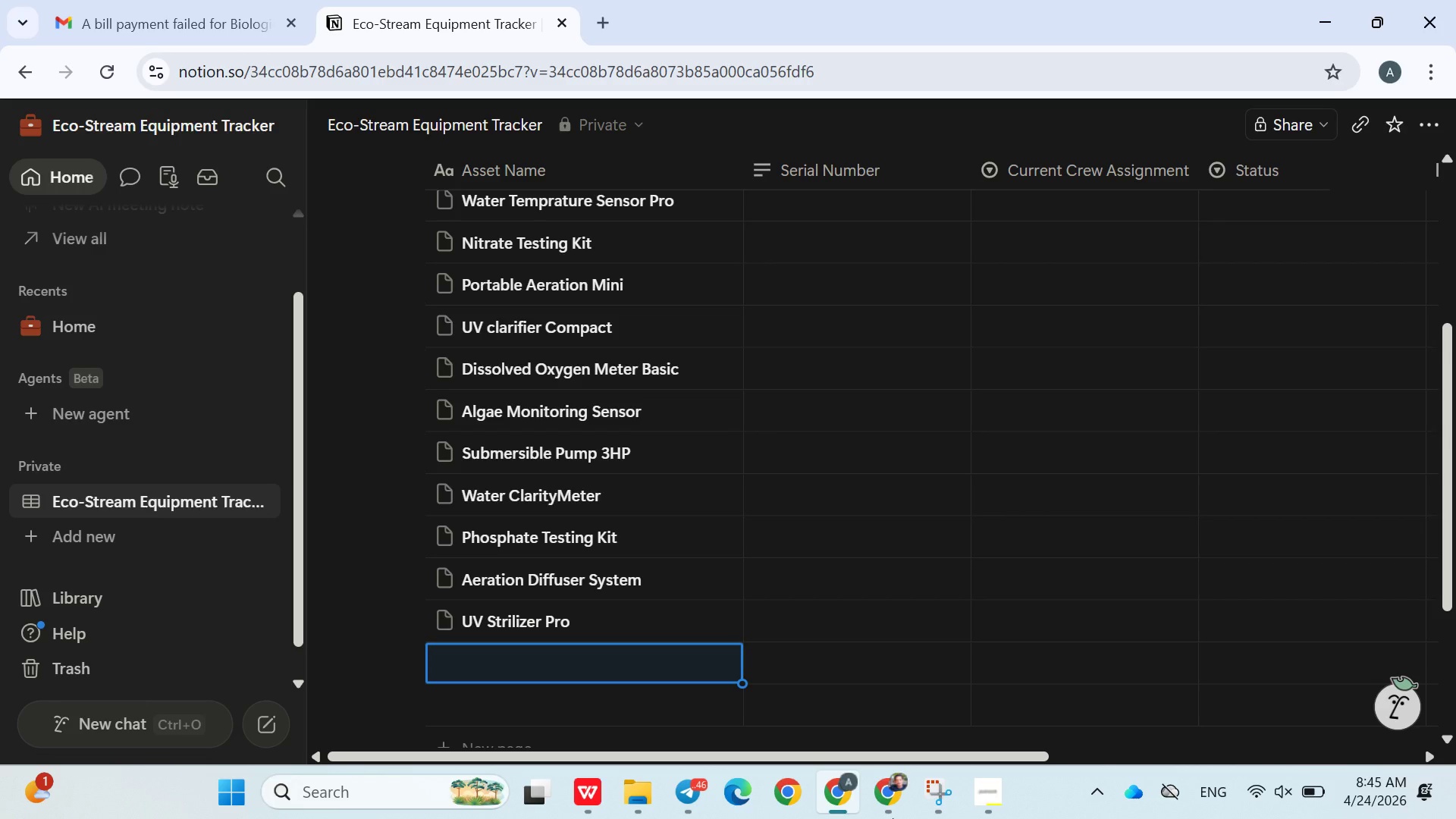 
 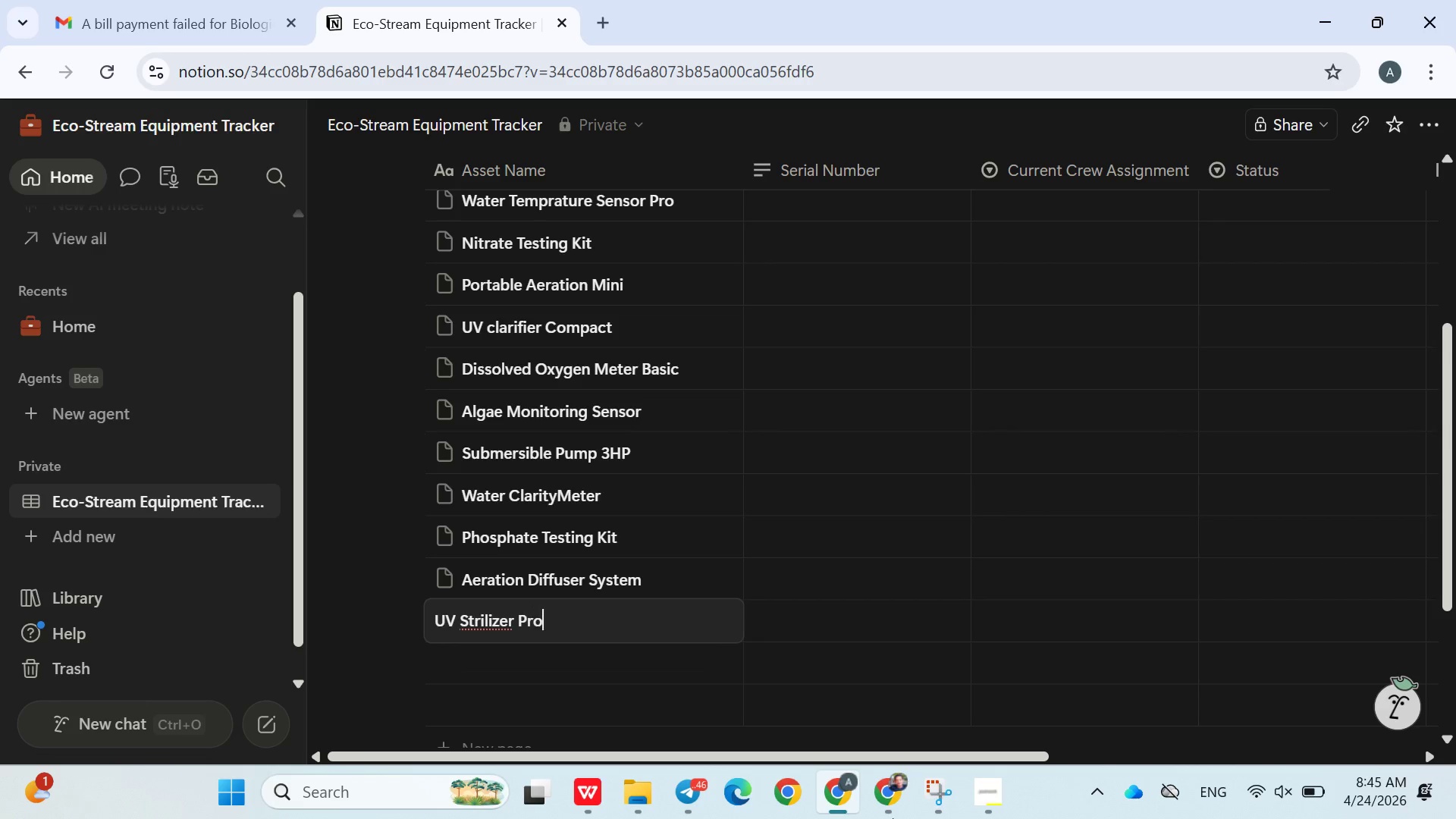 
key(Enter)
 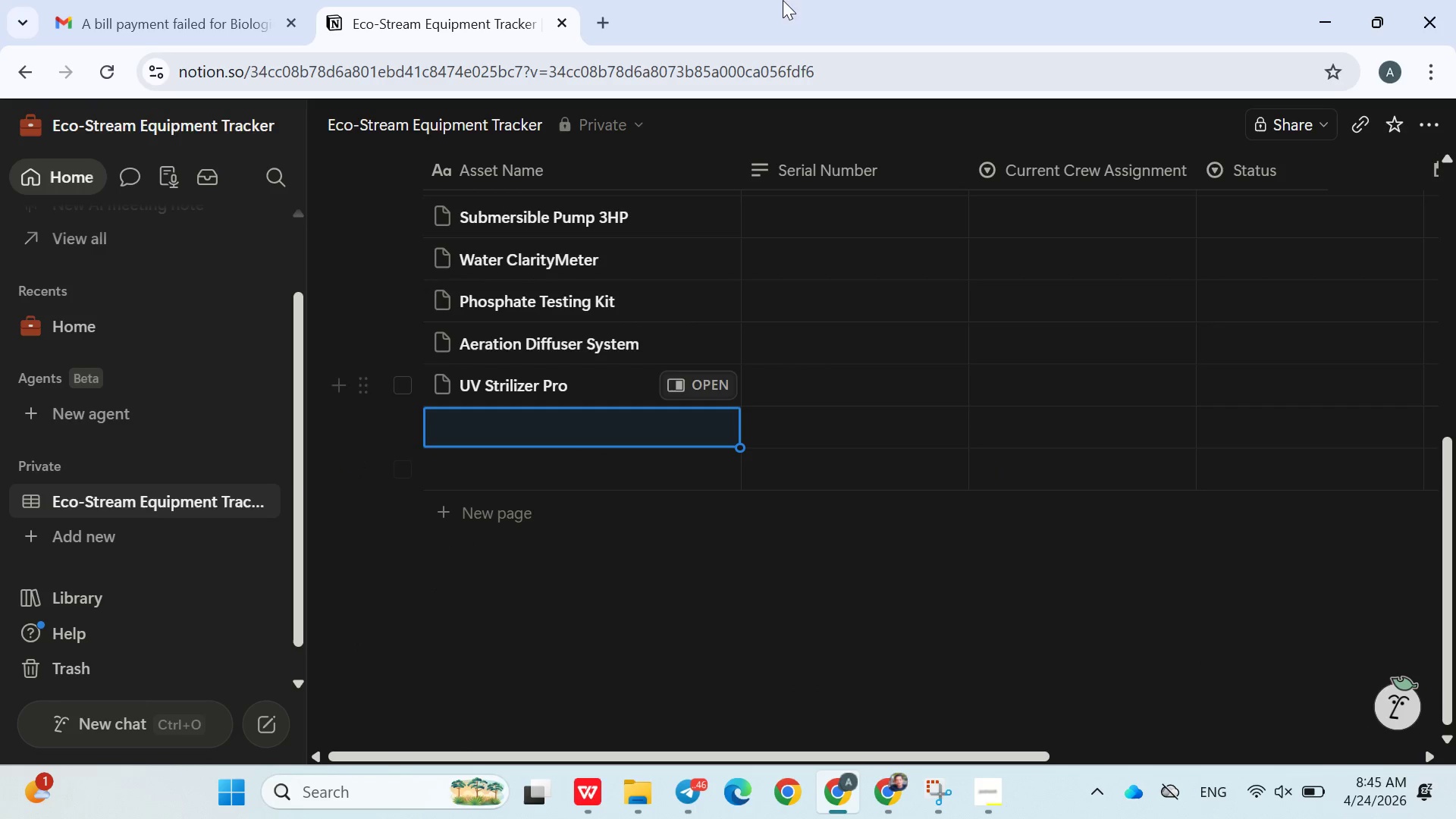 
wait(11.94)
 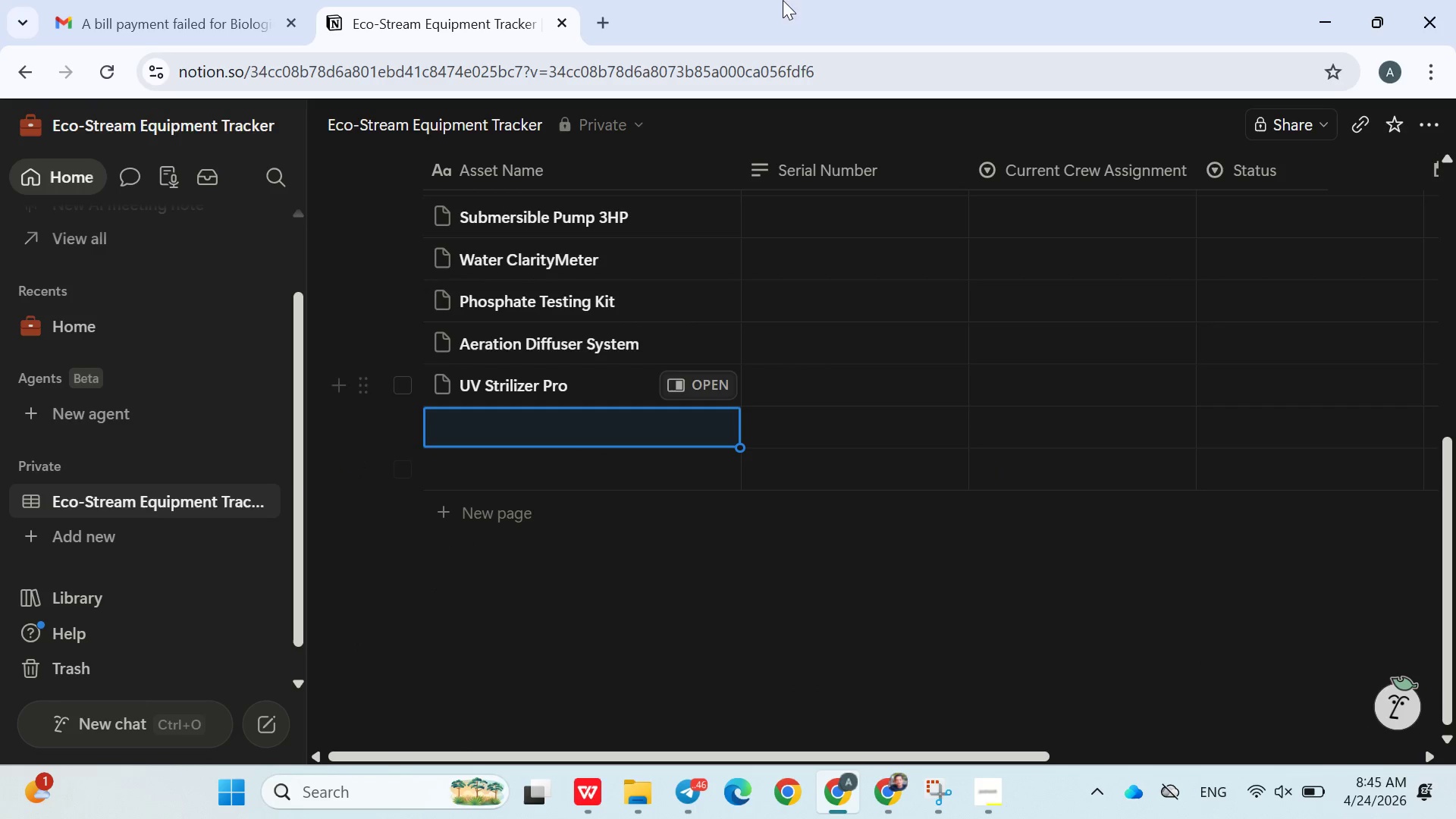 
key(Unknown)
 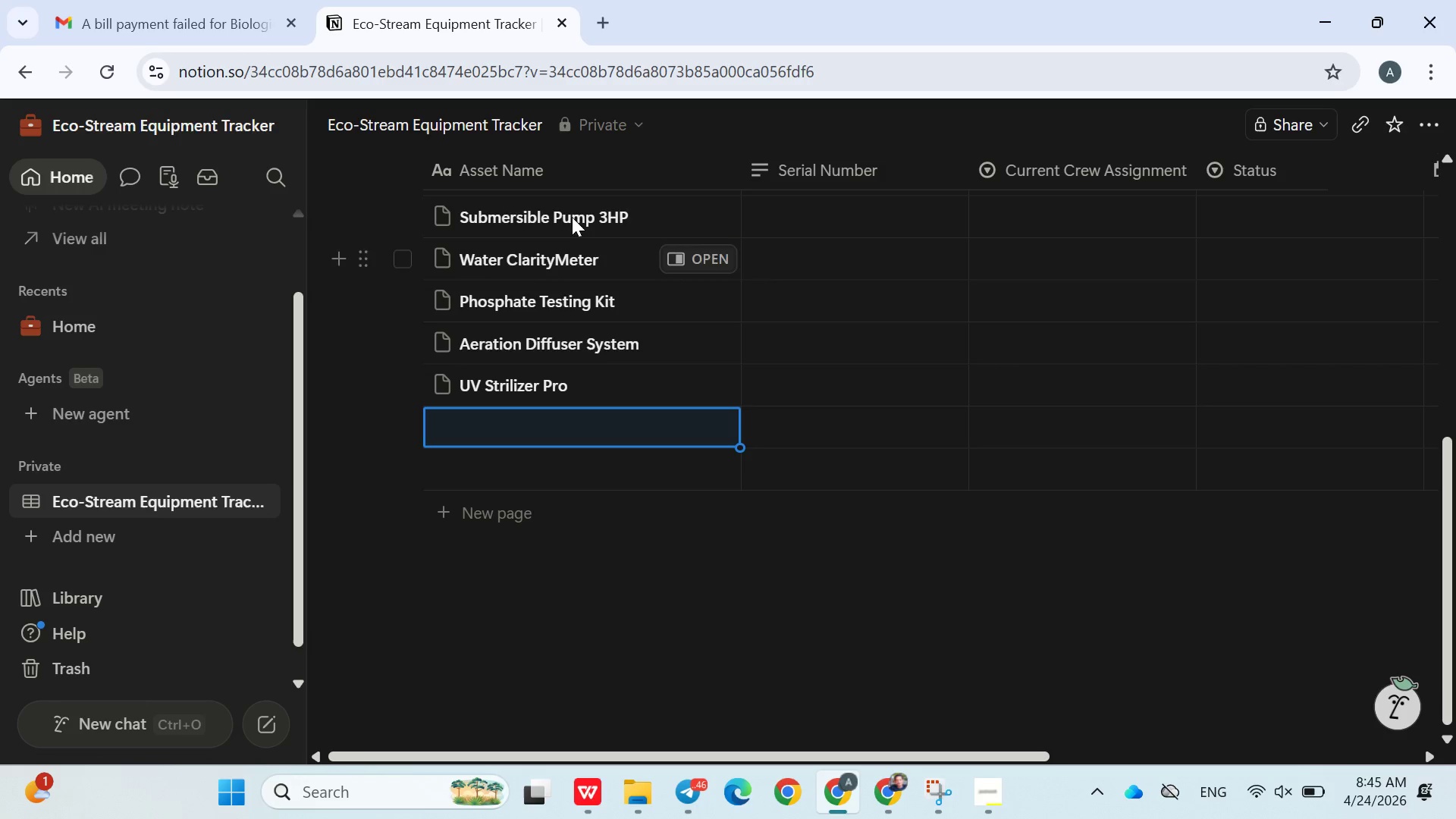 
key(Unknown)
 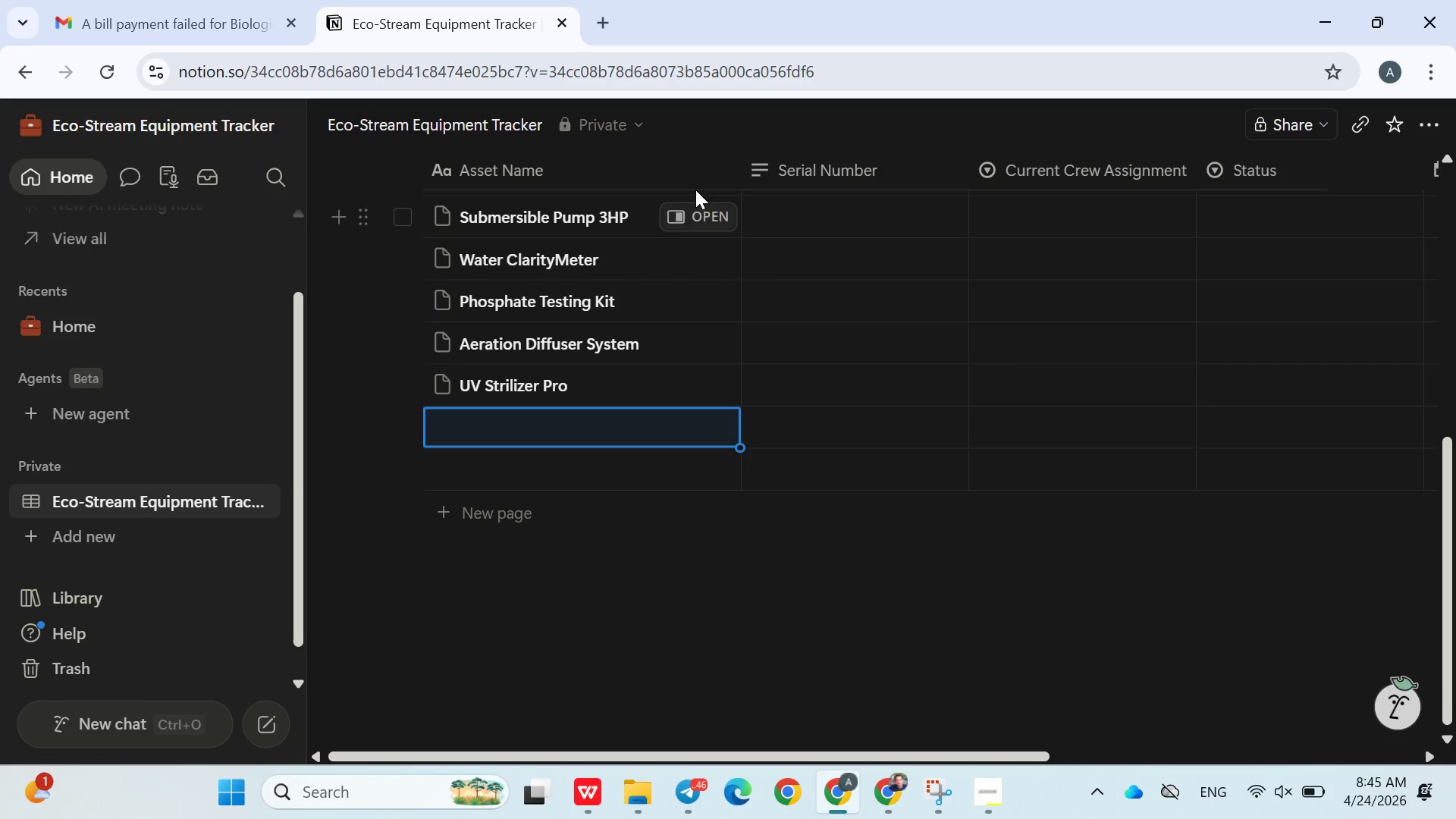 
key(Unknown)
 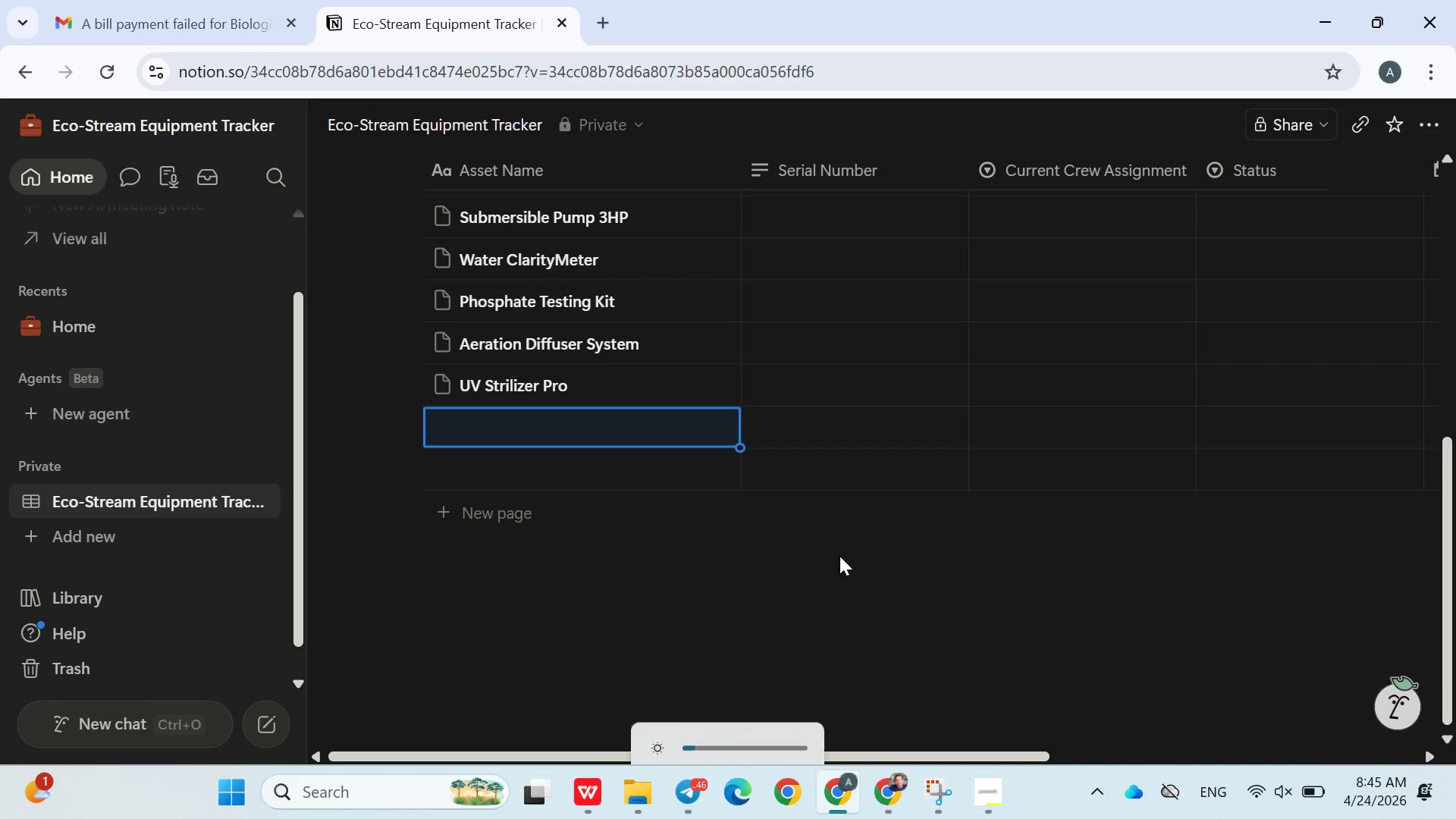 
hold_key(key=Unknown, duration=0.5)
 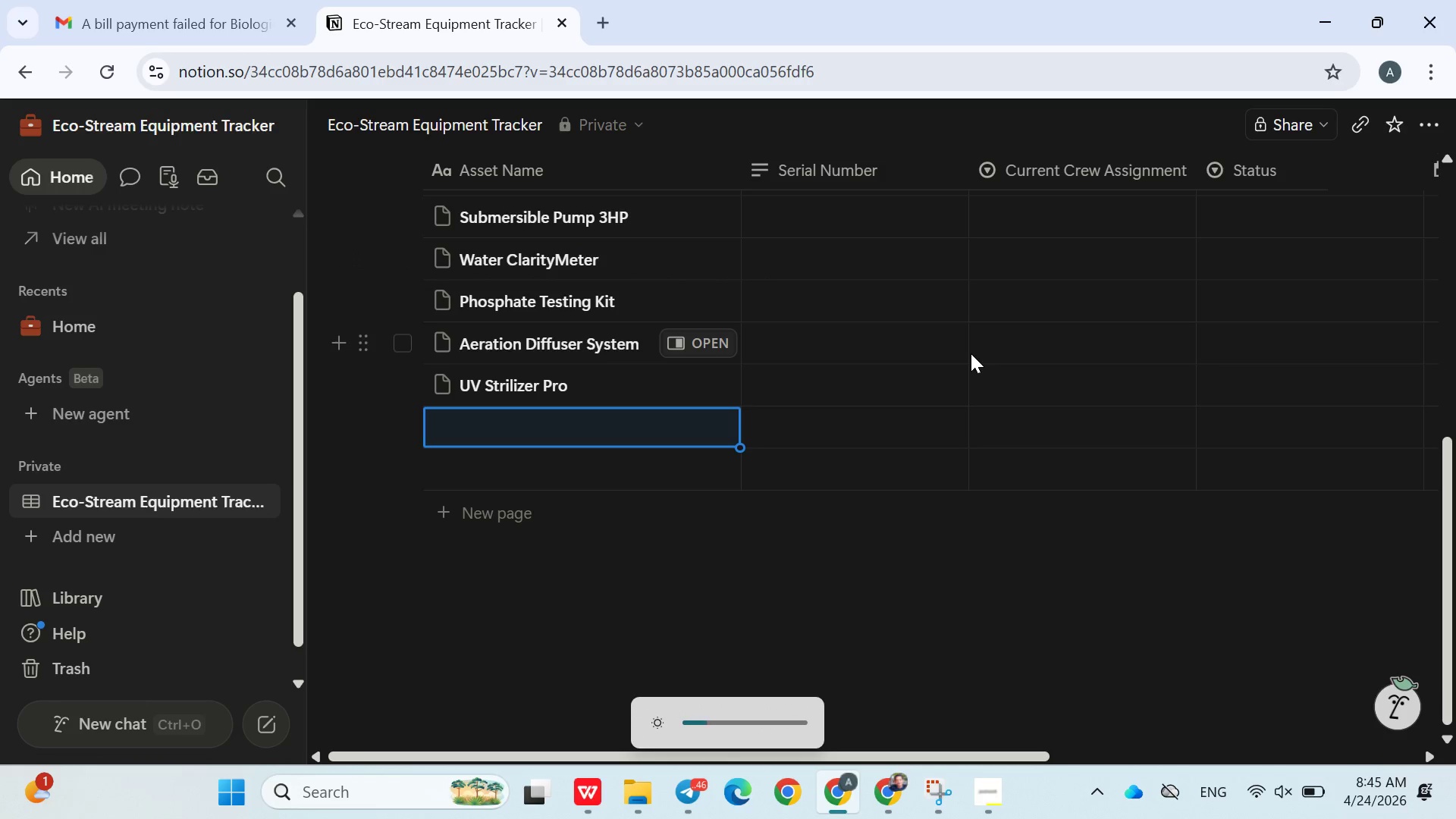 
key(Unknown)
 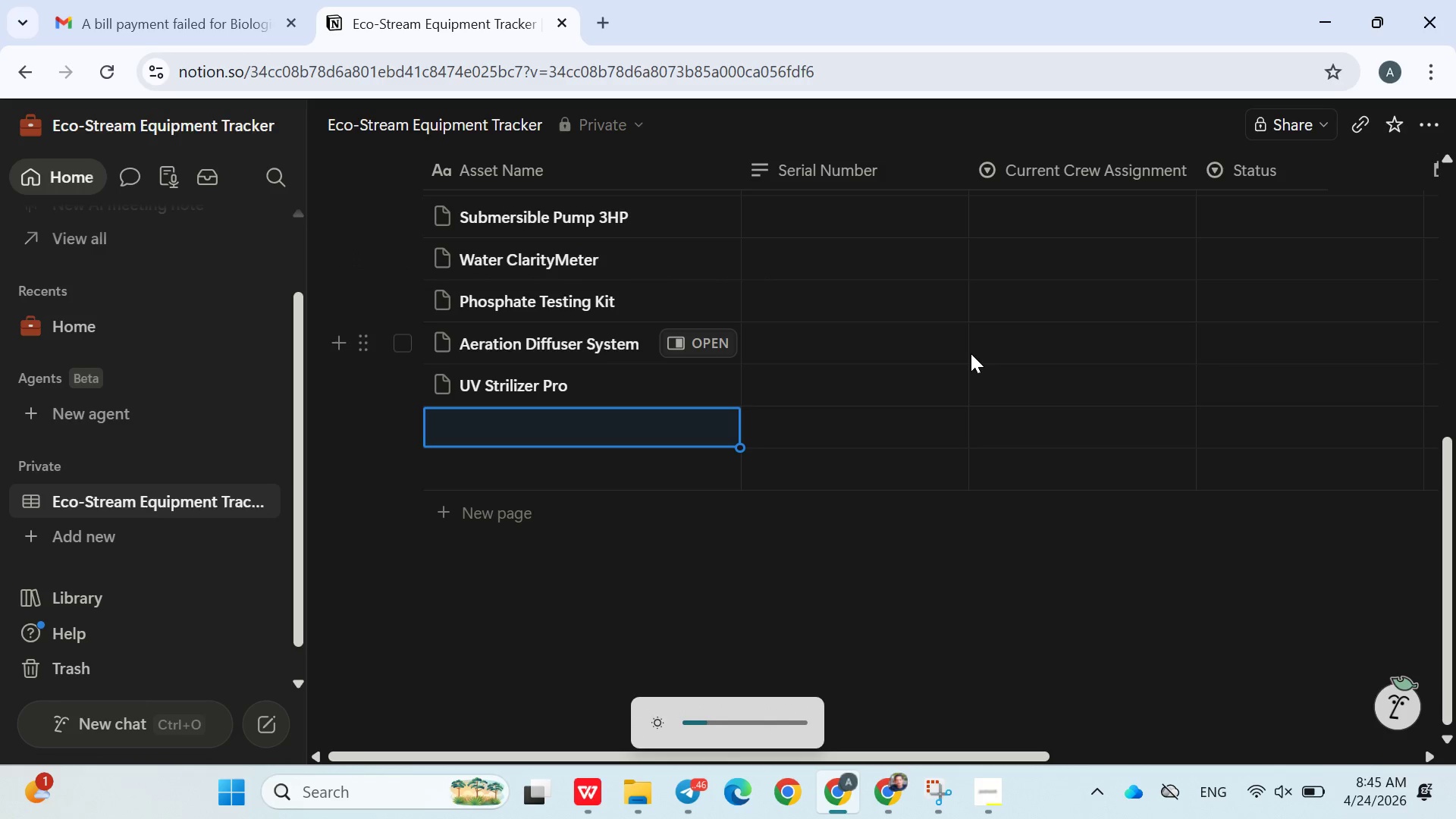 
key(Unknown)
 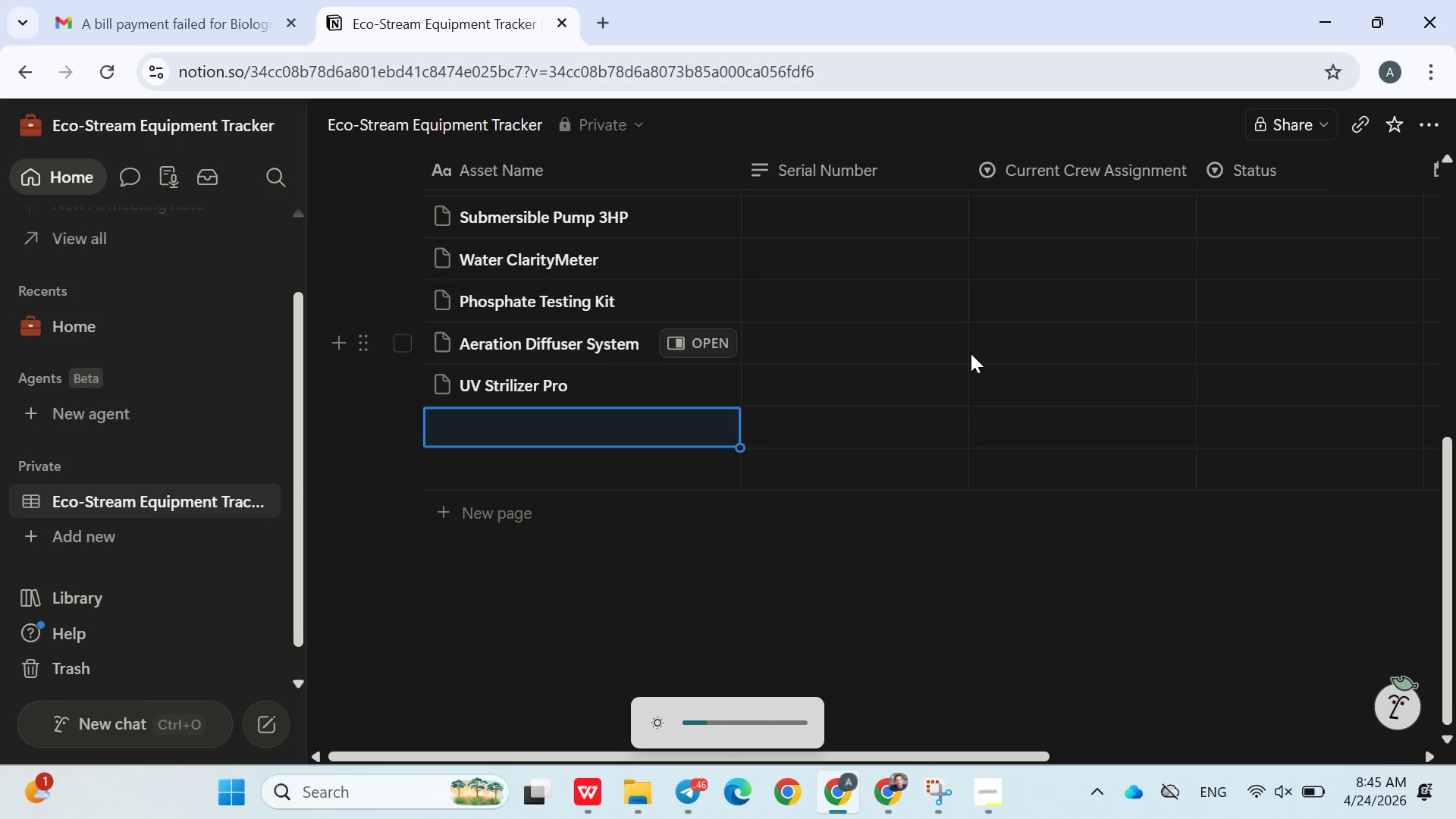 
hold_key(key=Unknown, duration=0.36)
 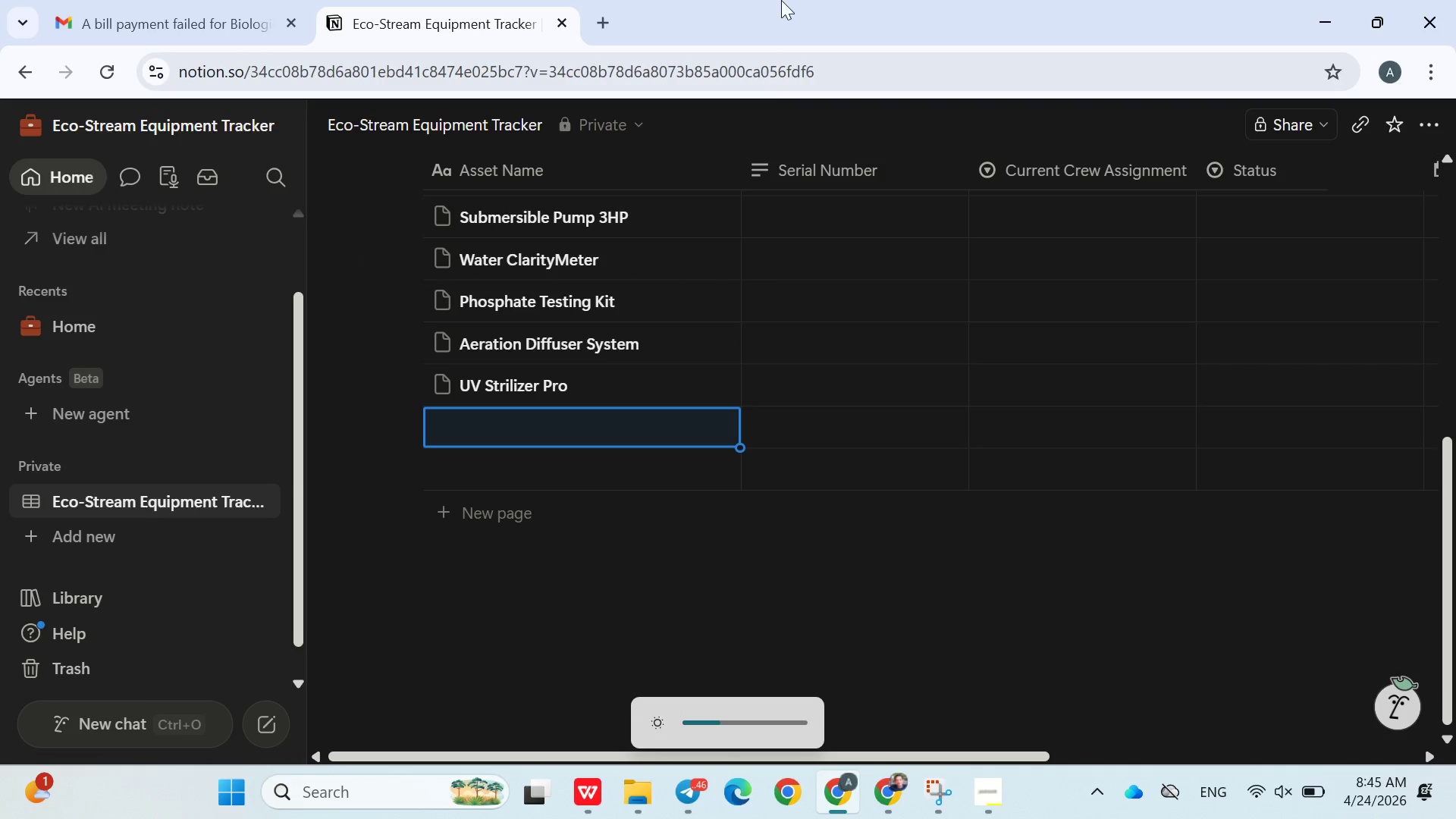 
hold_key(key=Unknown, duration=0.36)
 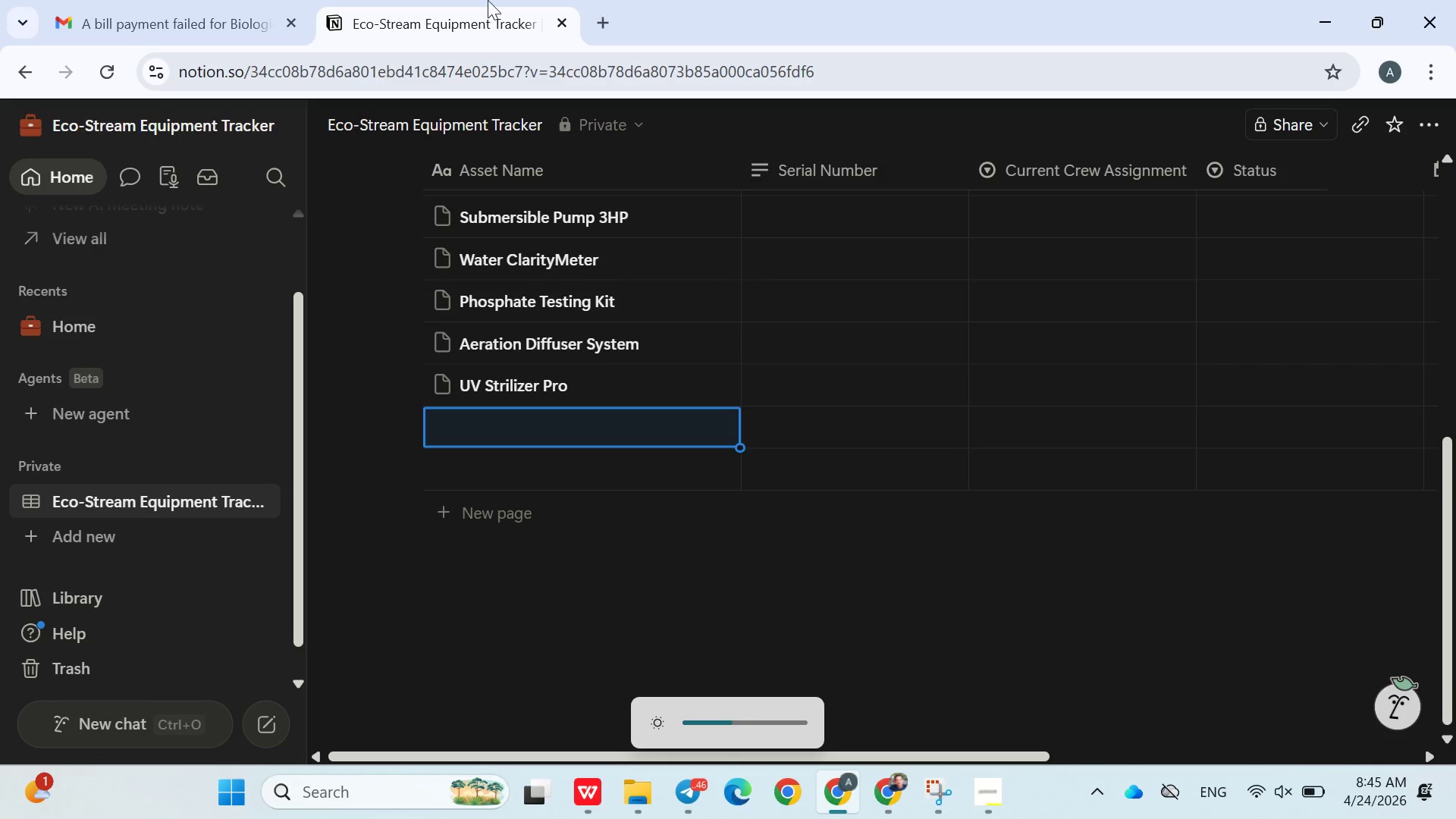 
hold_key(key=Unknown, duration=0.75)
 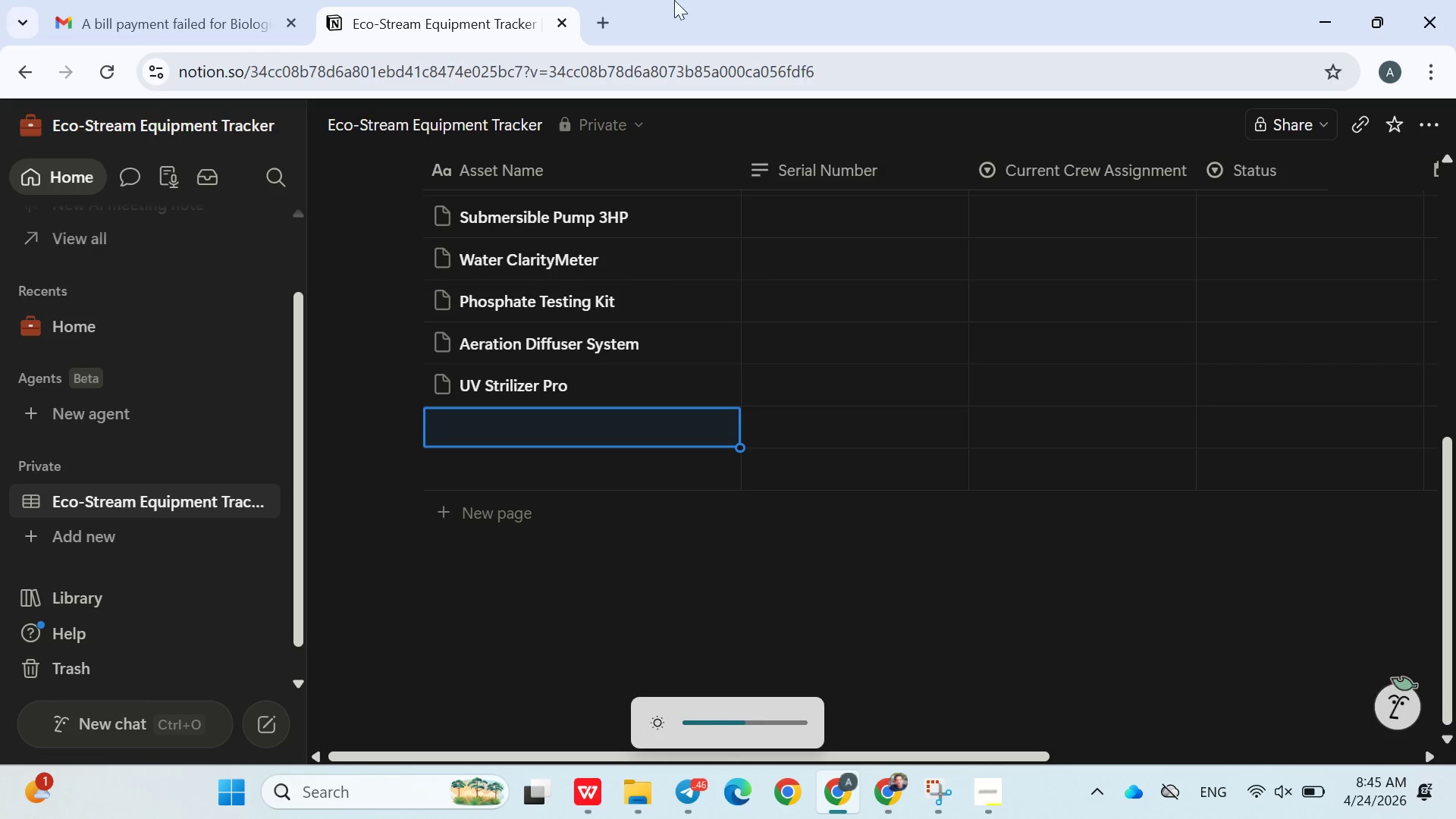 
key(Unknown)
 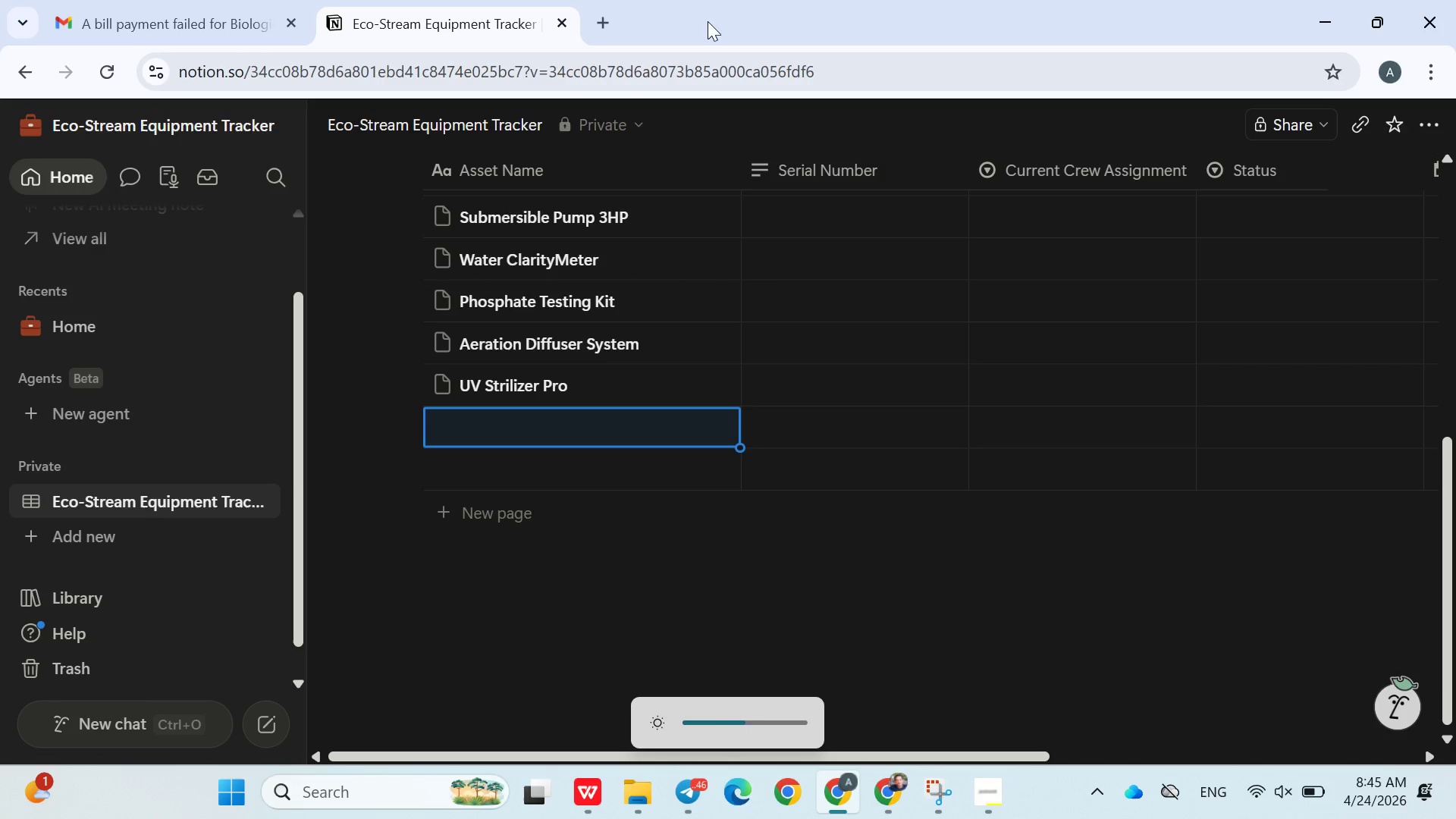 
key(Unknown)
 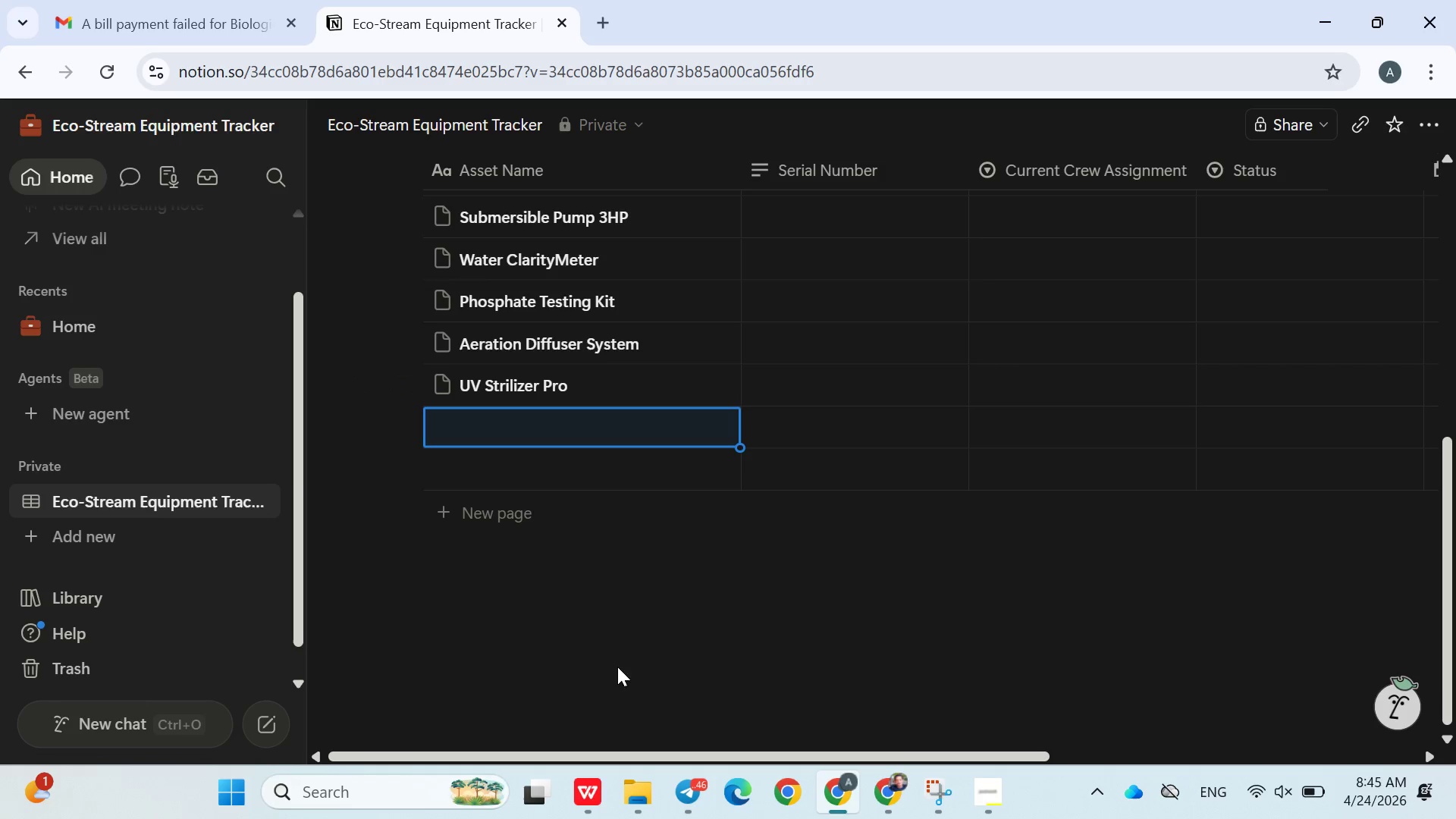 
wait(11.97)
 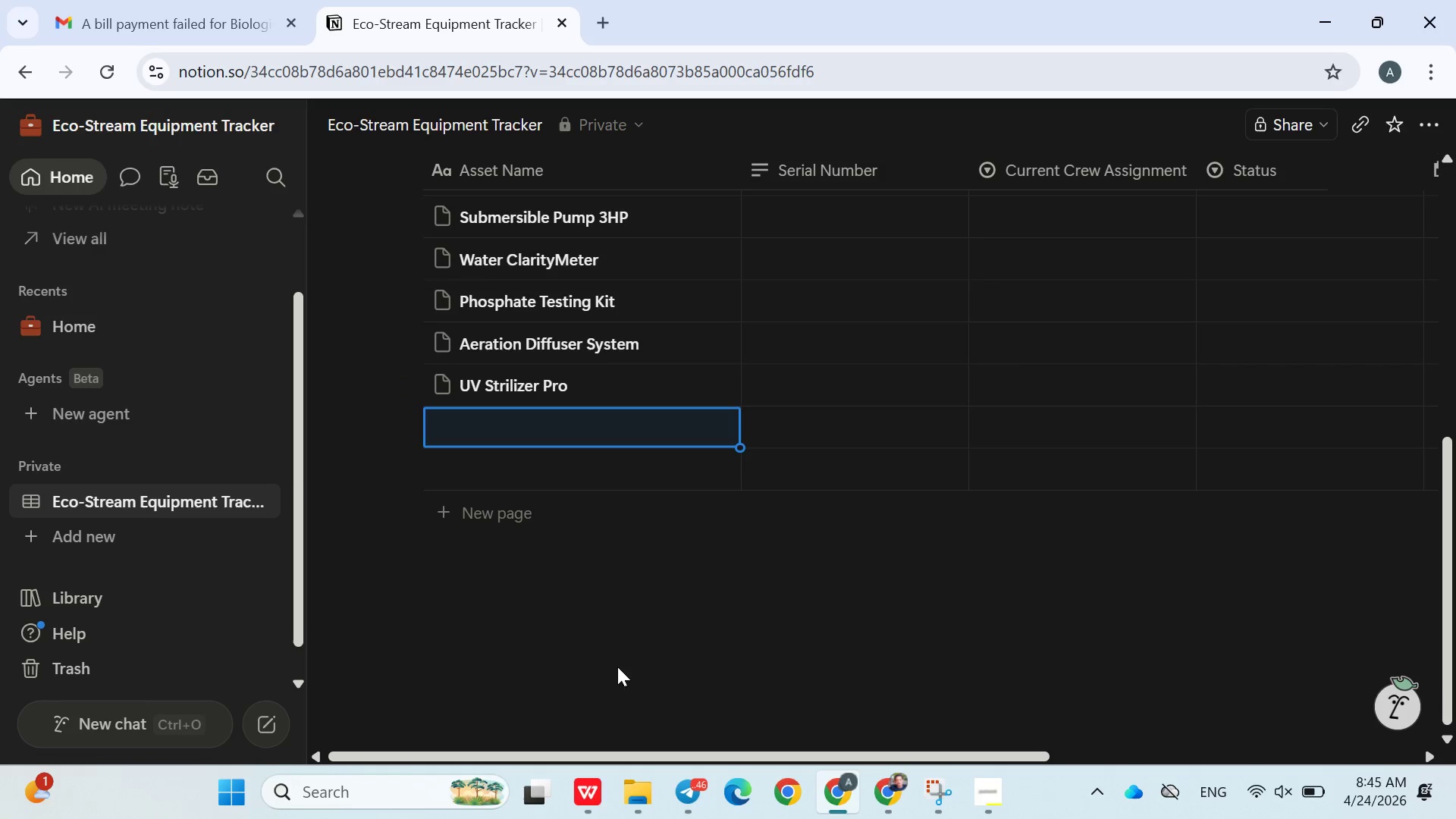 
key(Enter)
 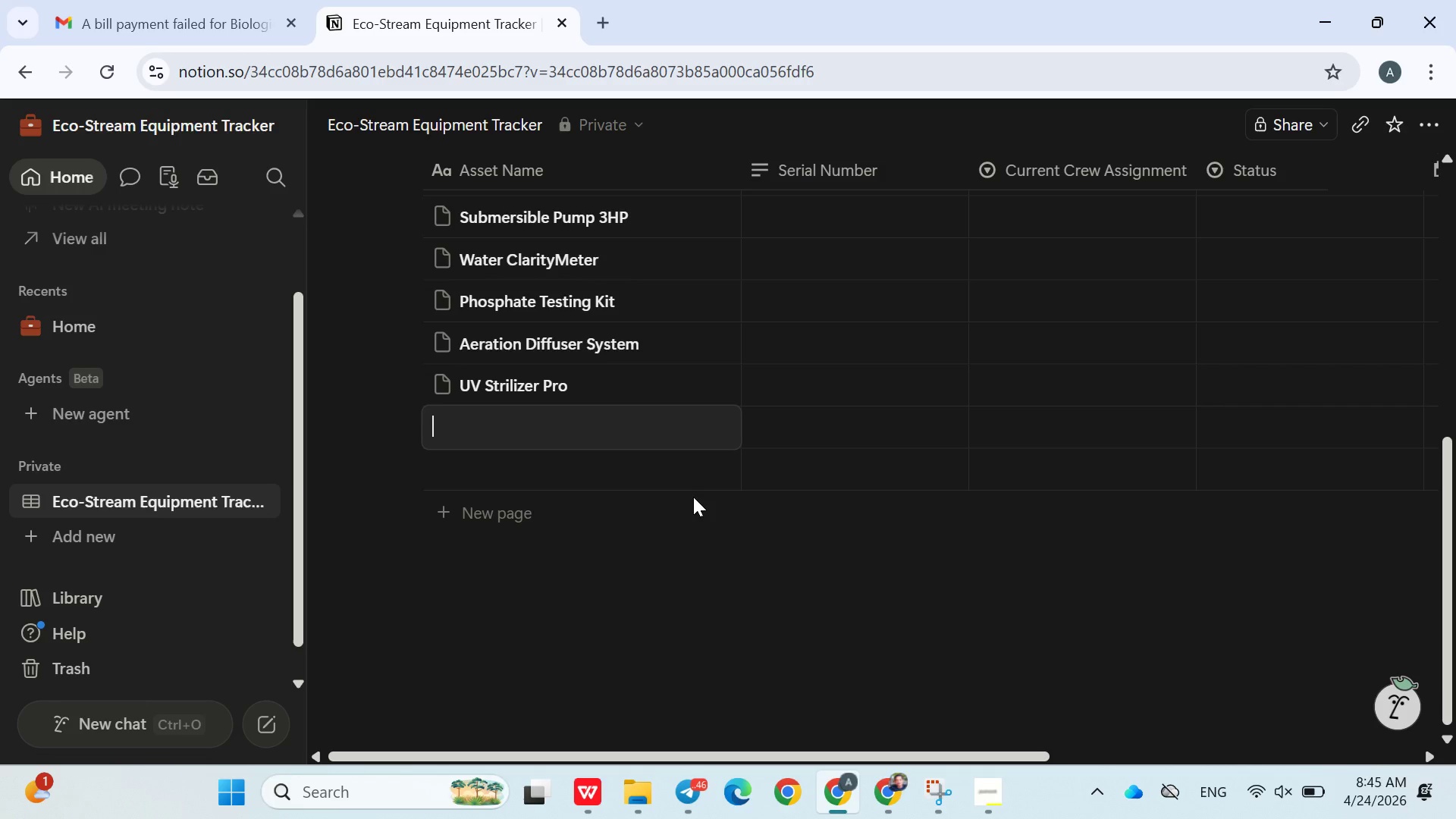 
type(Digital Oxygen Sns)
key(Backspace)
key(Backspace)
key(Backspace)
type(nssor Elite)
 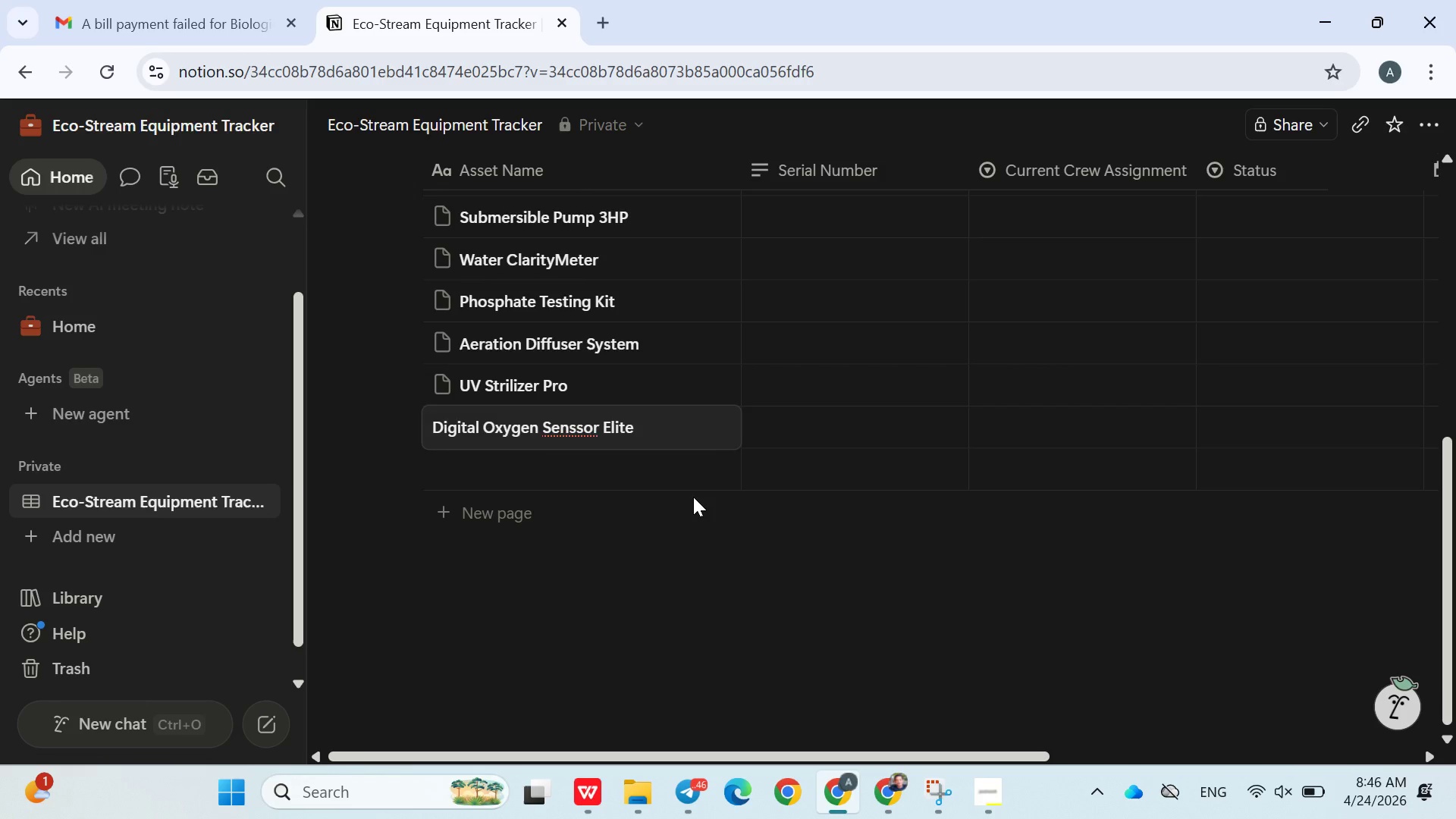 
key(Enter)
 